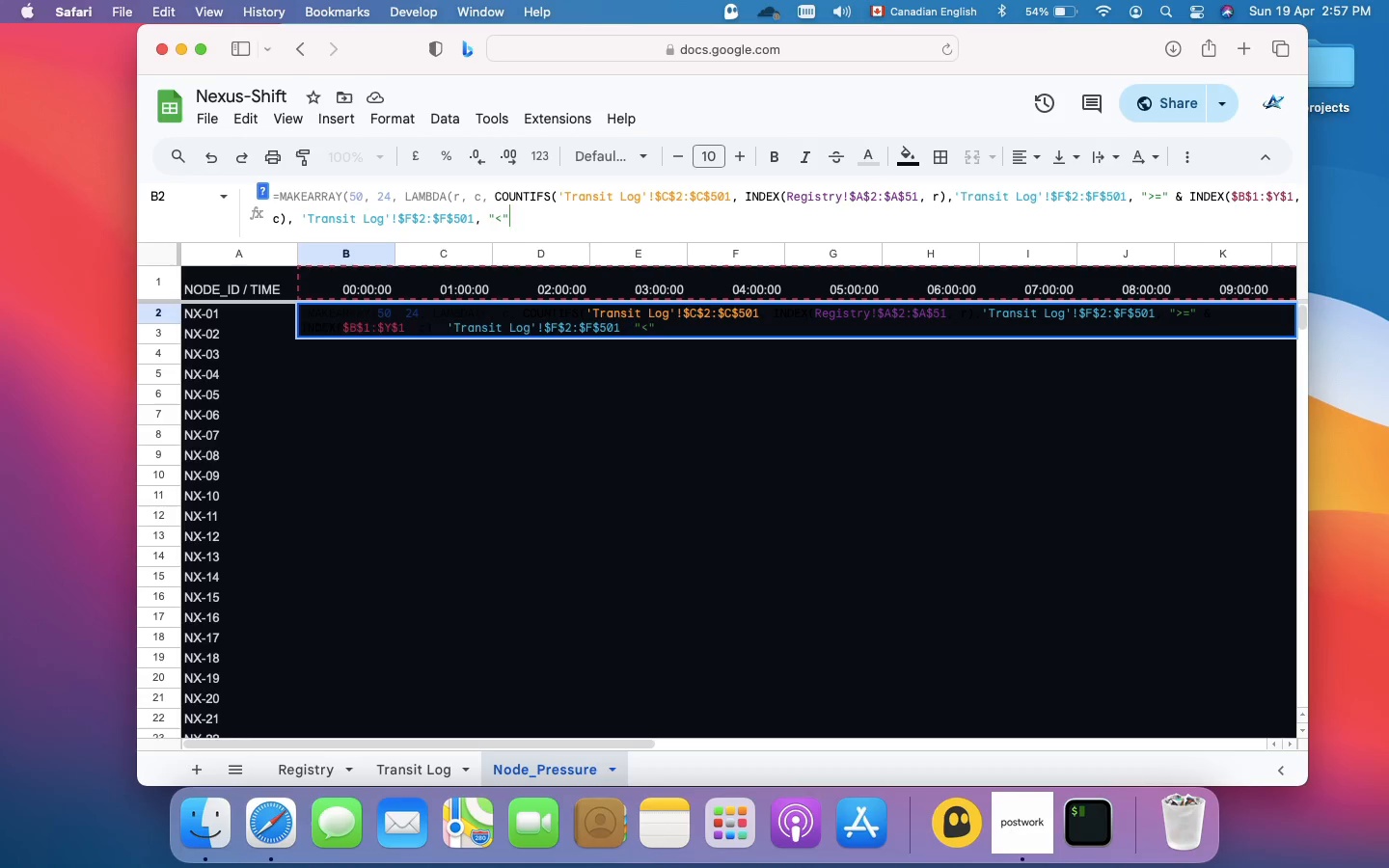 
key(Shift+7)
 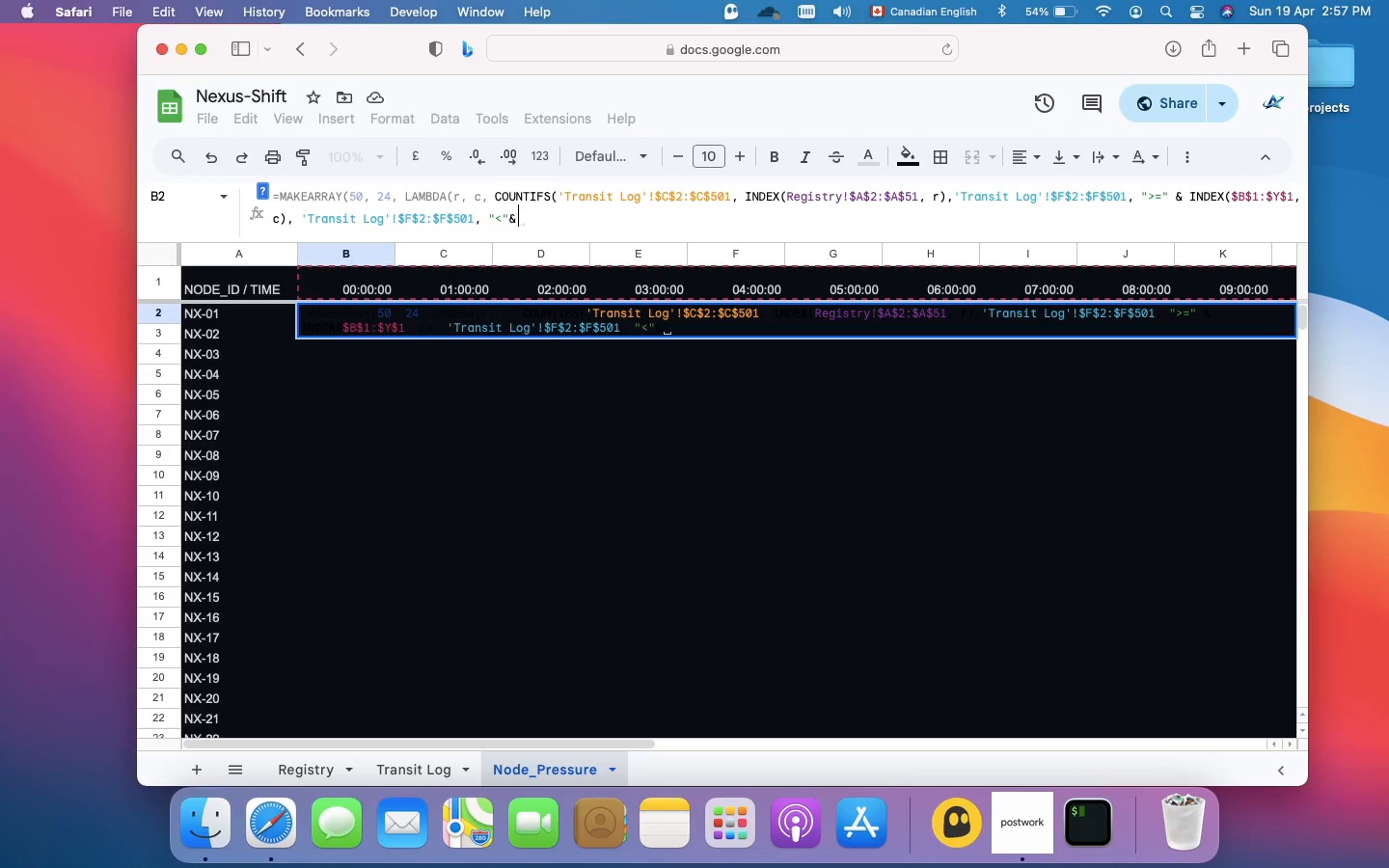 
wait(5.27)
 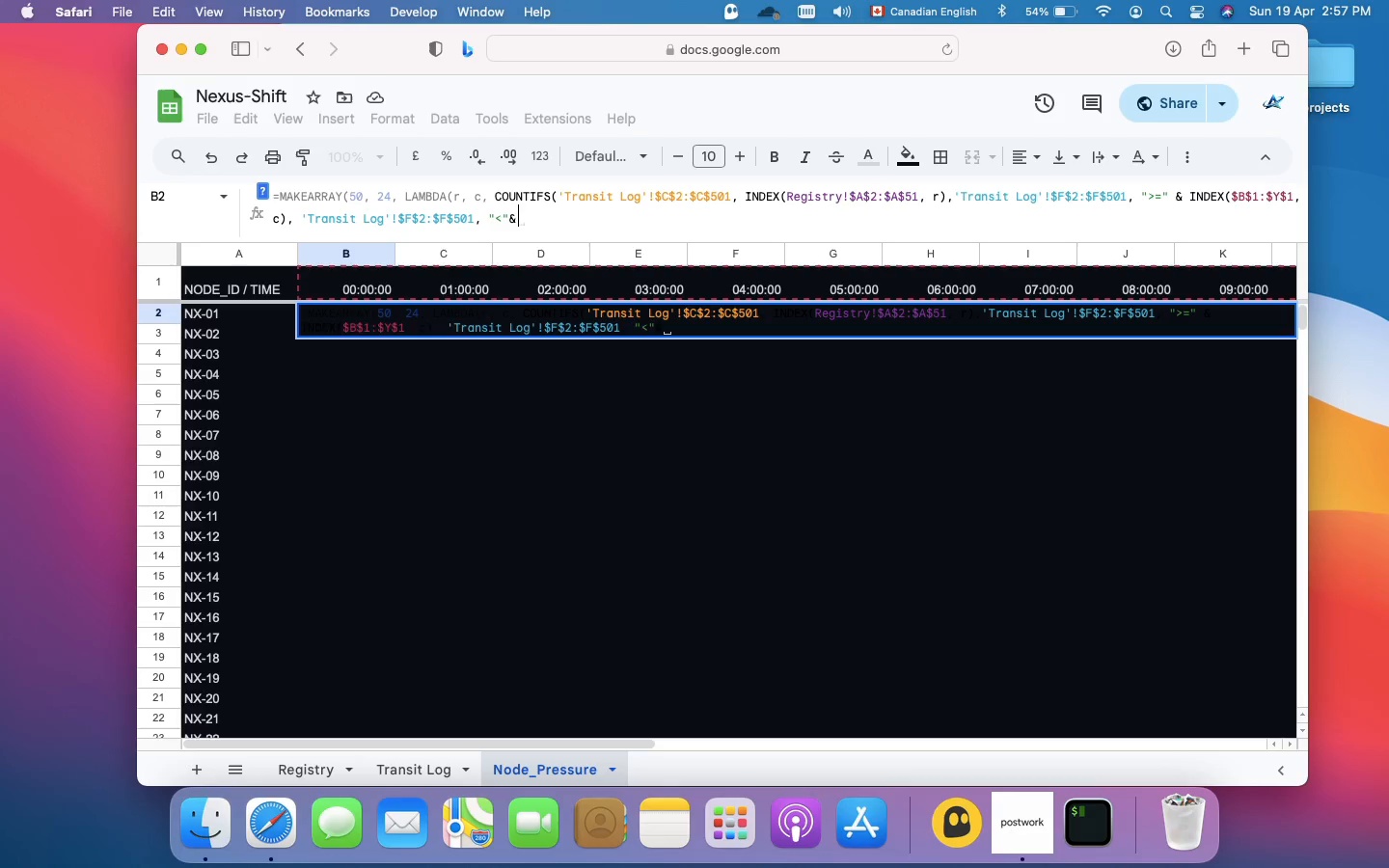 
type((INDEX()
 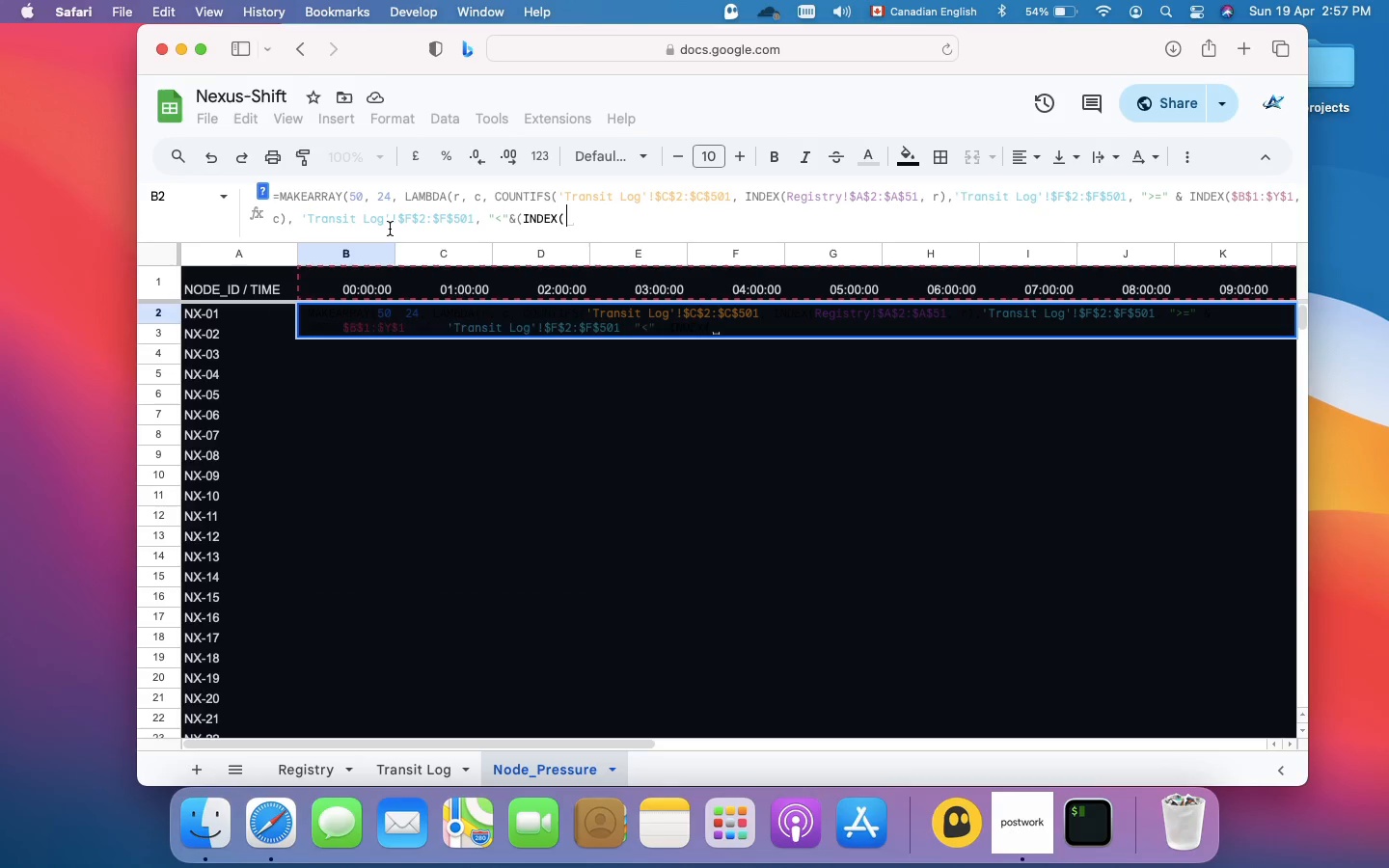 
wait(9.41)
 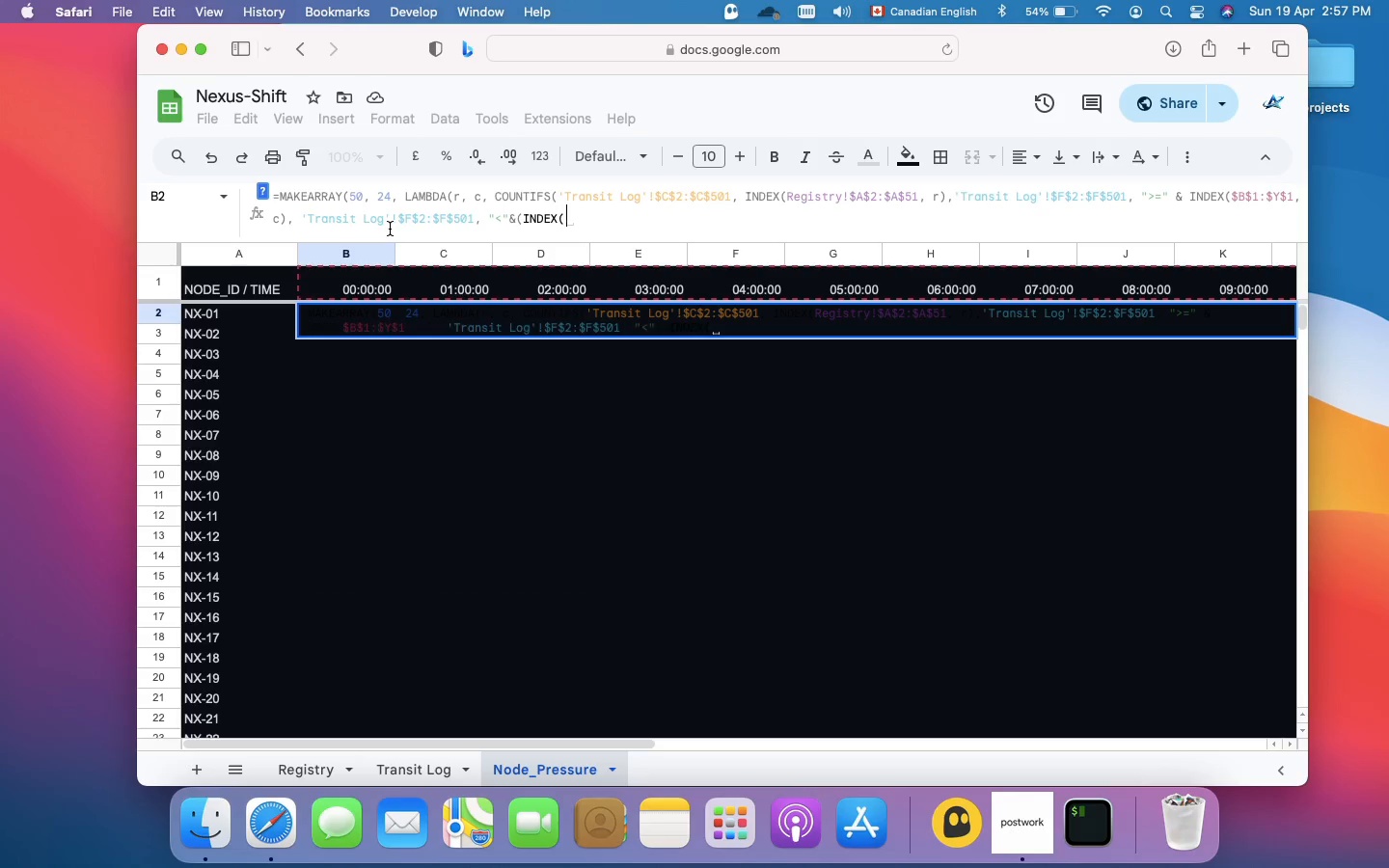 
type($B$1:$Y$1,)
 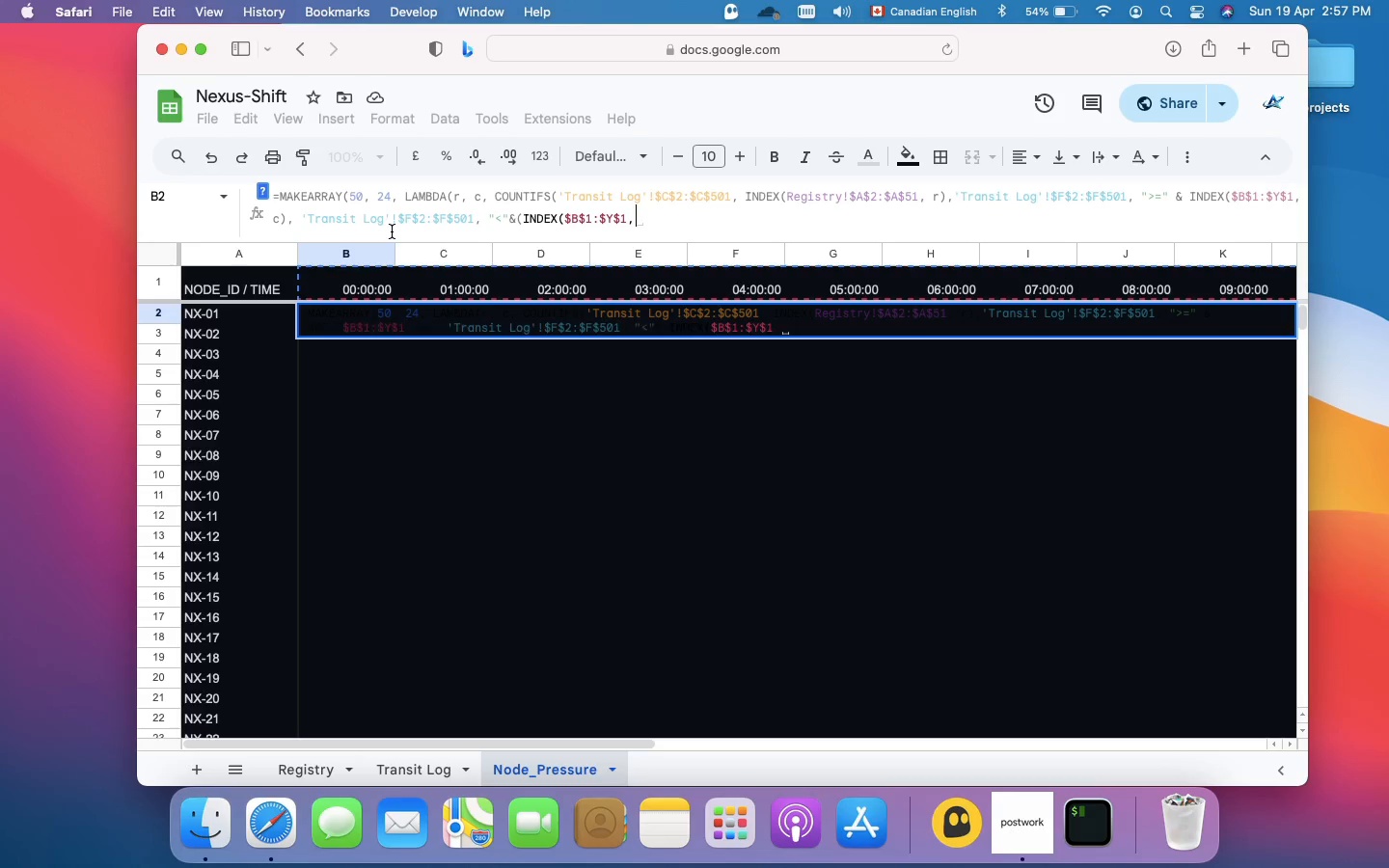 
type(c))
 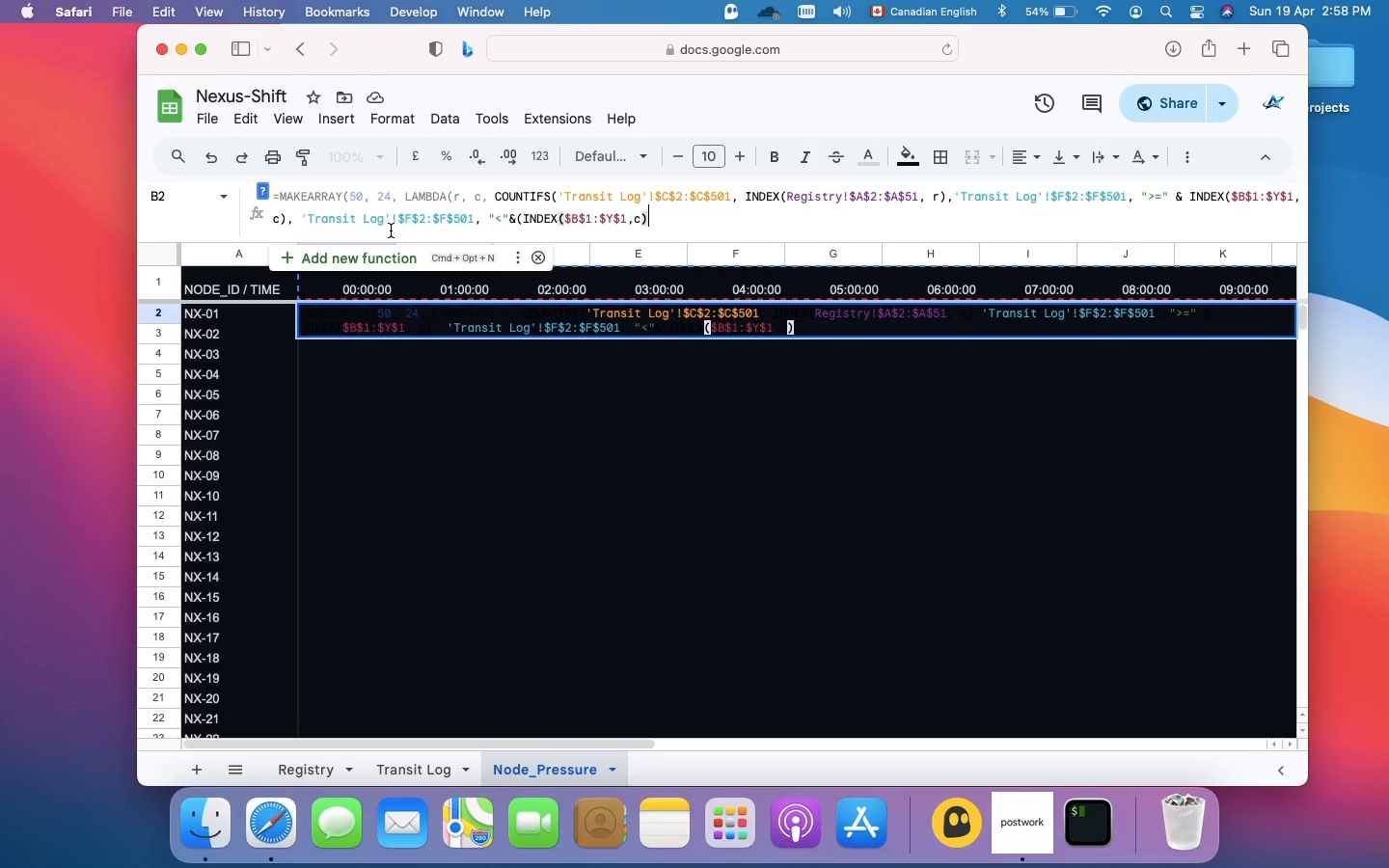 
wait(5.4)
 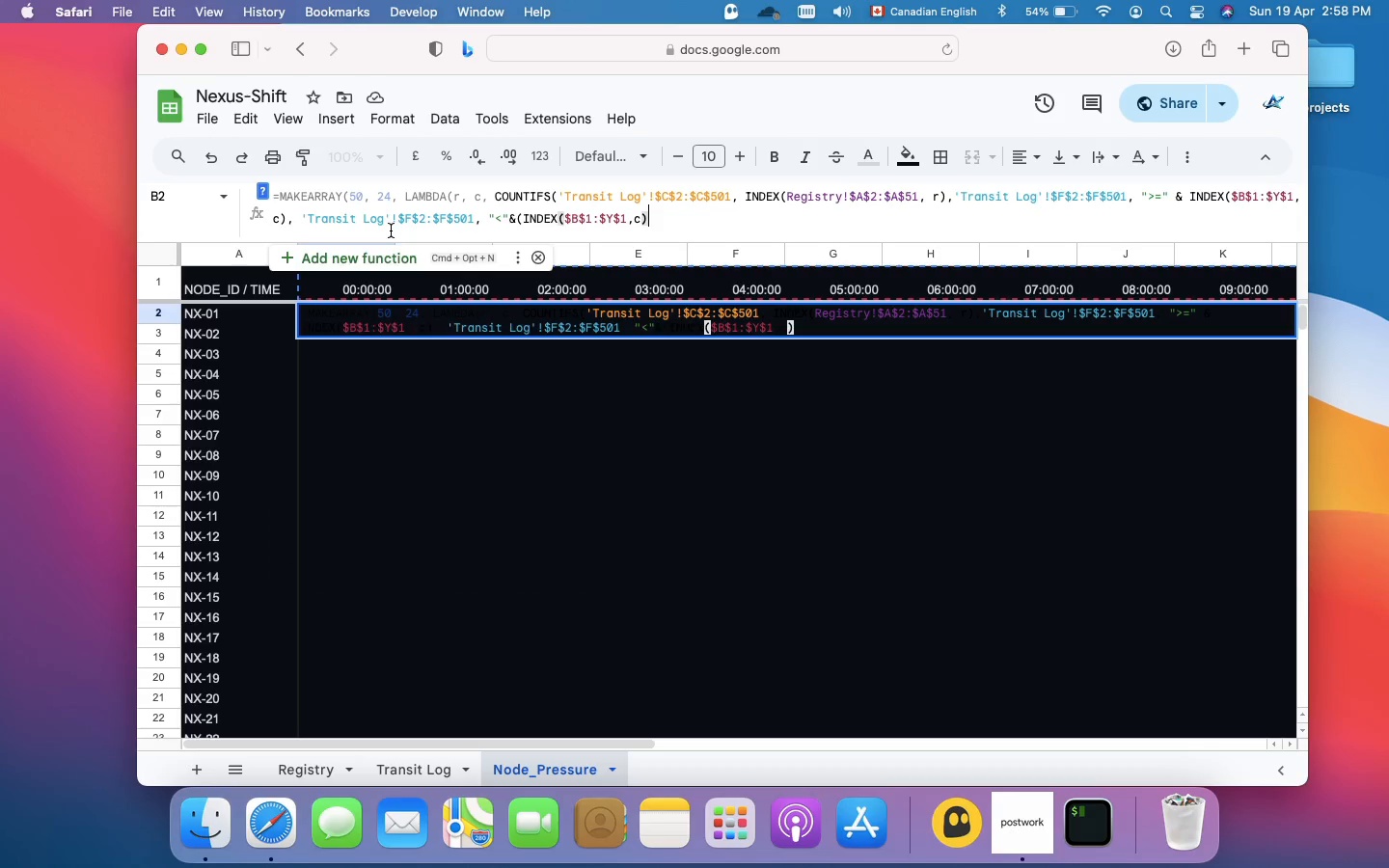 
key(Space)
 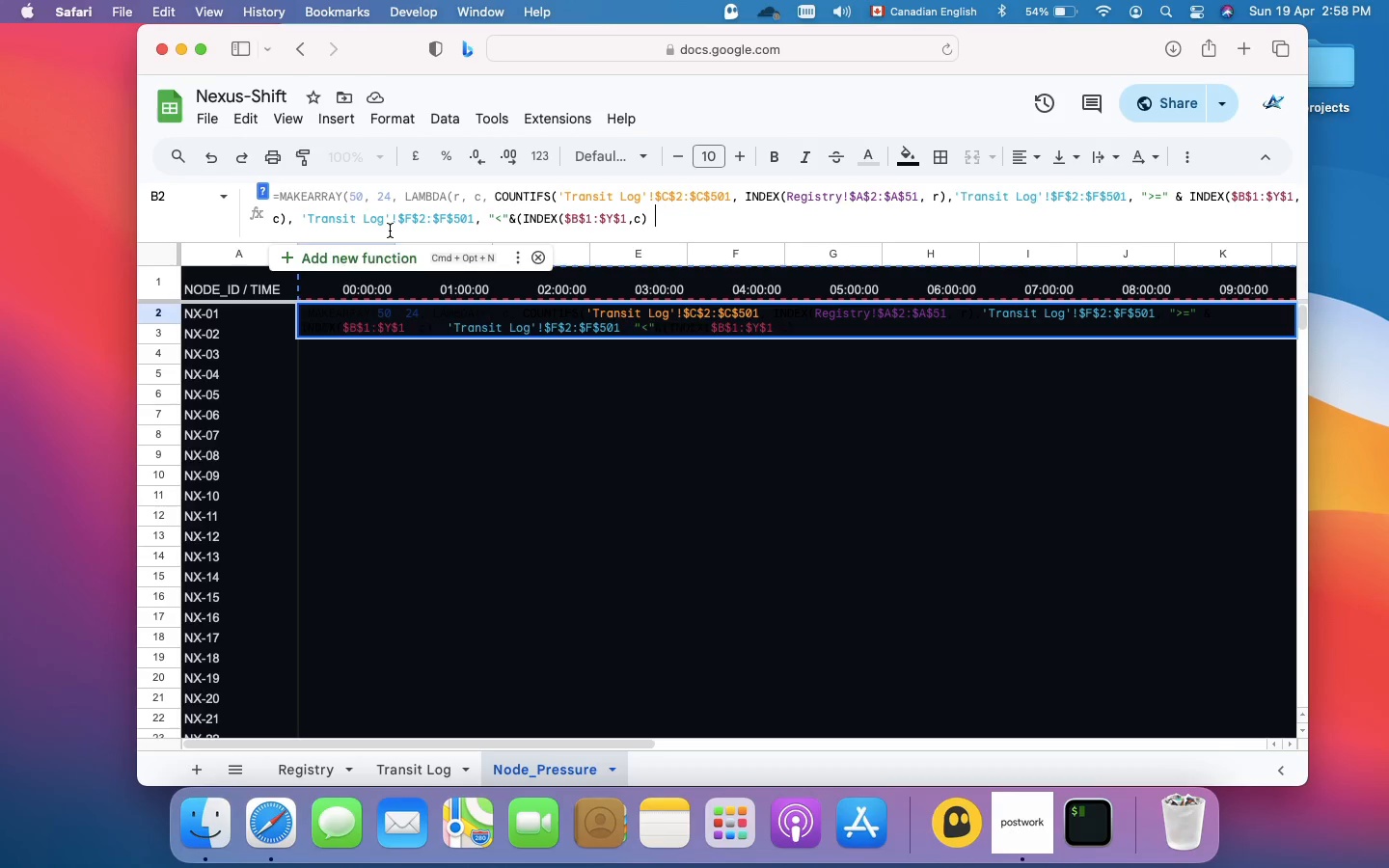 
key(Shift+Equal)
 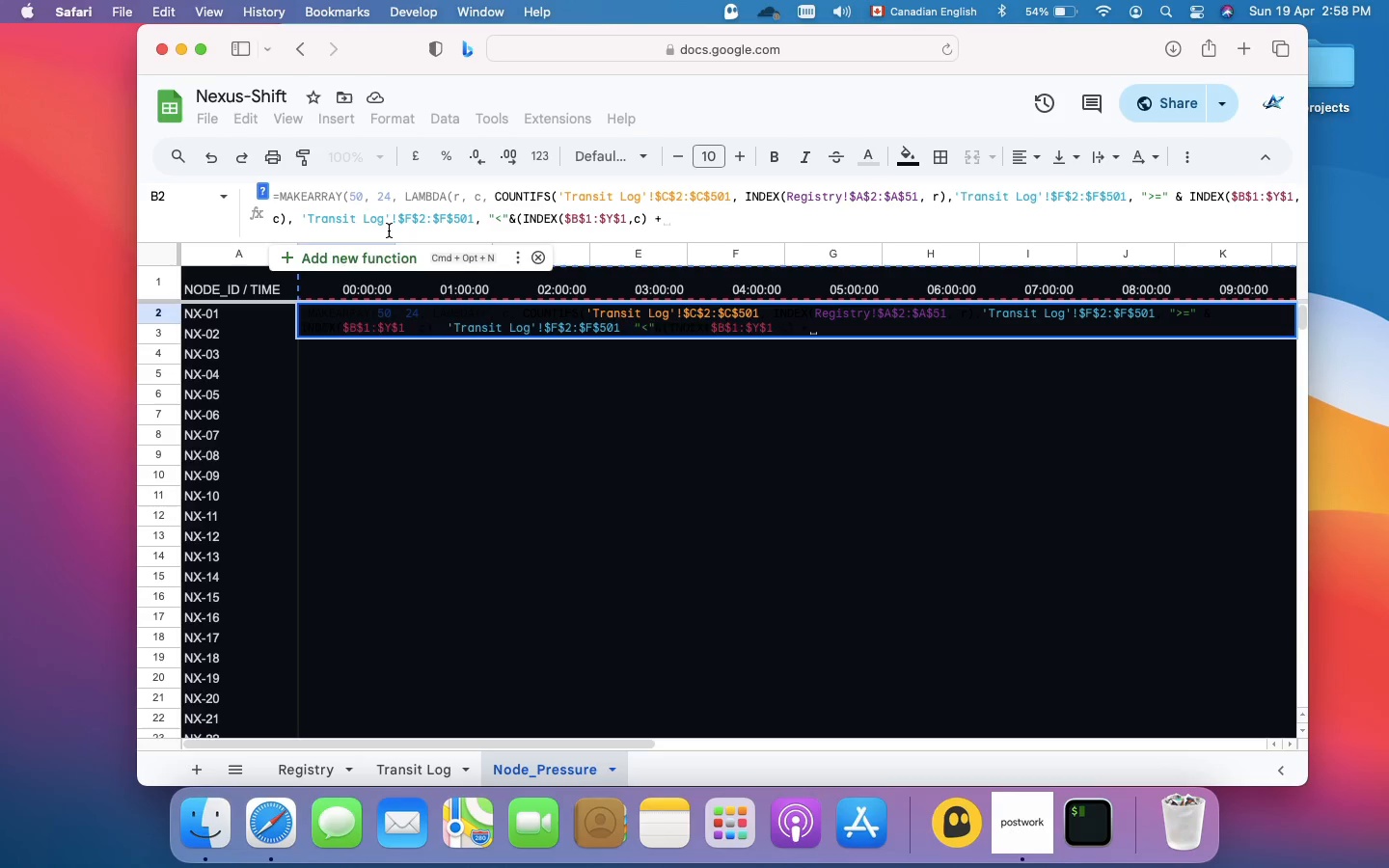 
key(Space)
 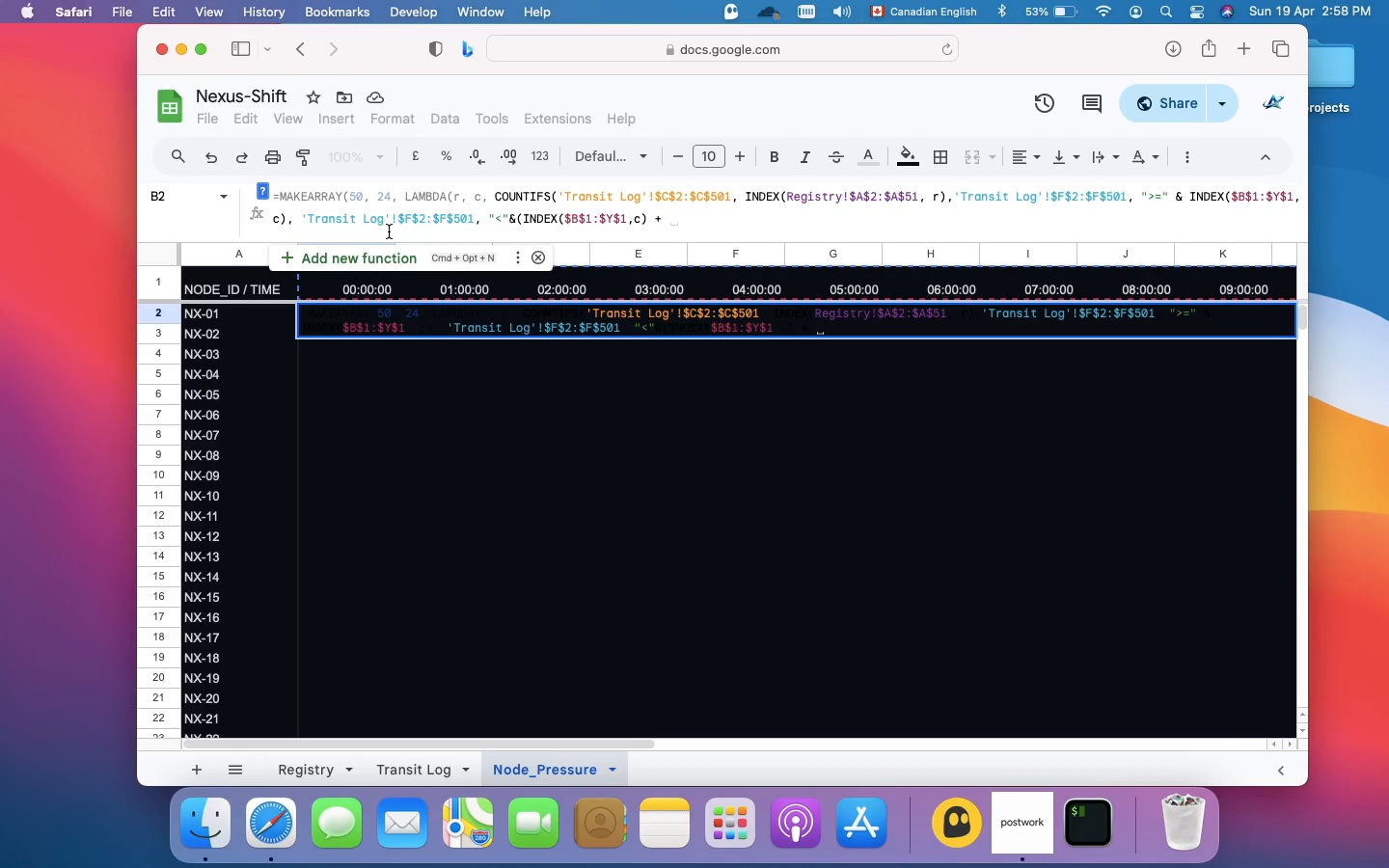 
type(TIME(1, 0, 0))
 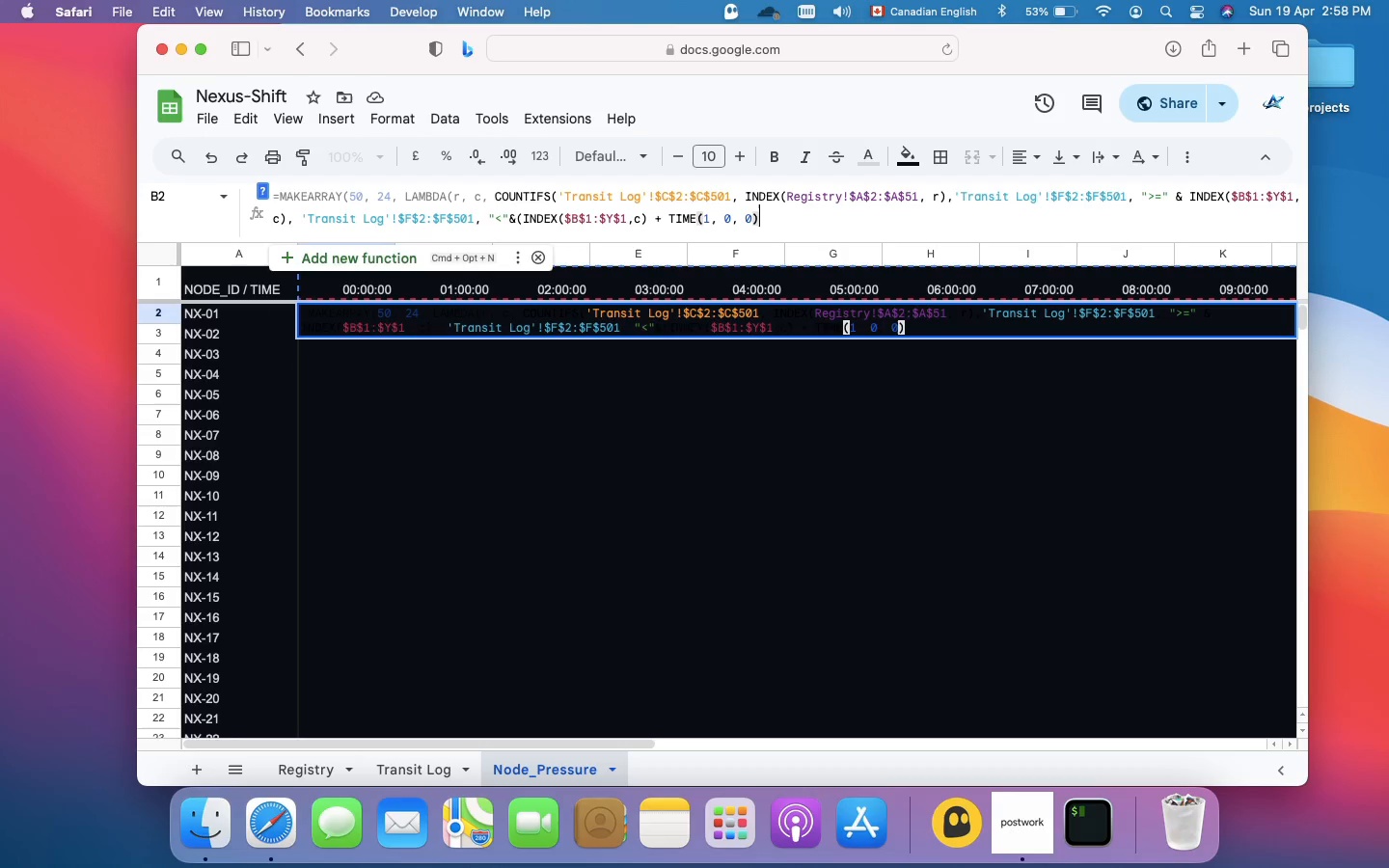 
type()))))
 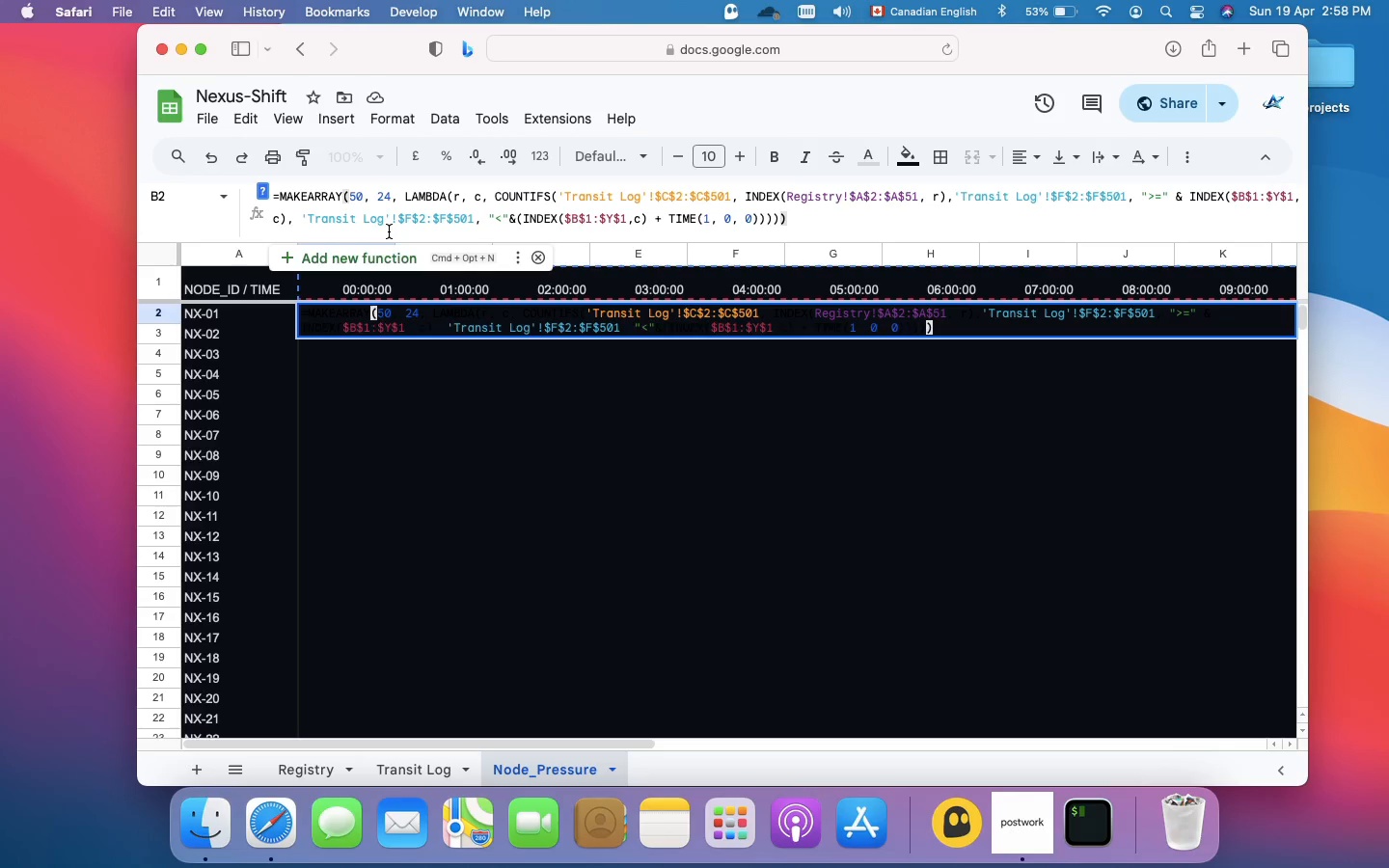 
key(Enter)
 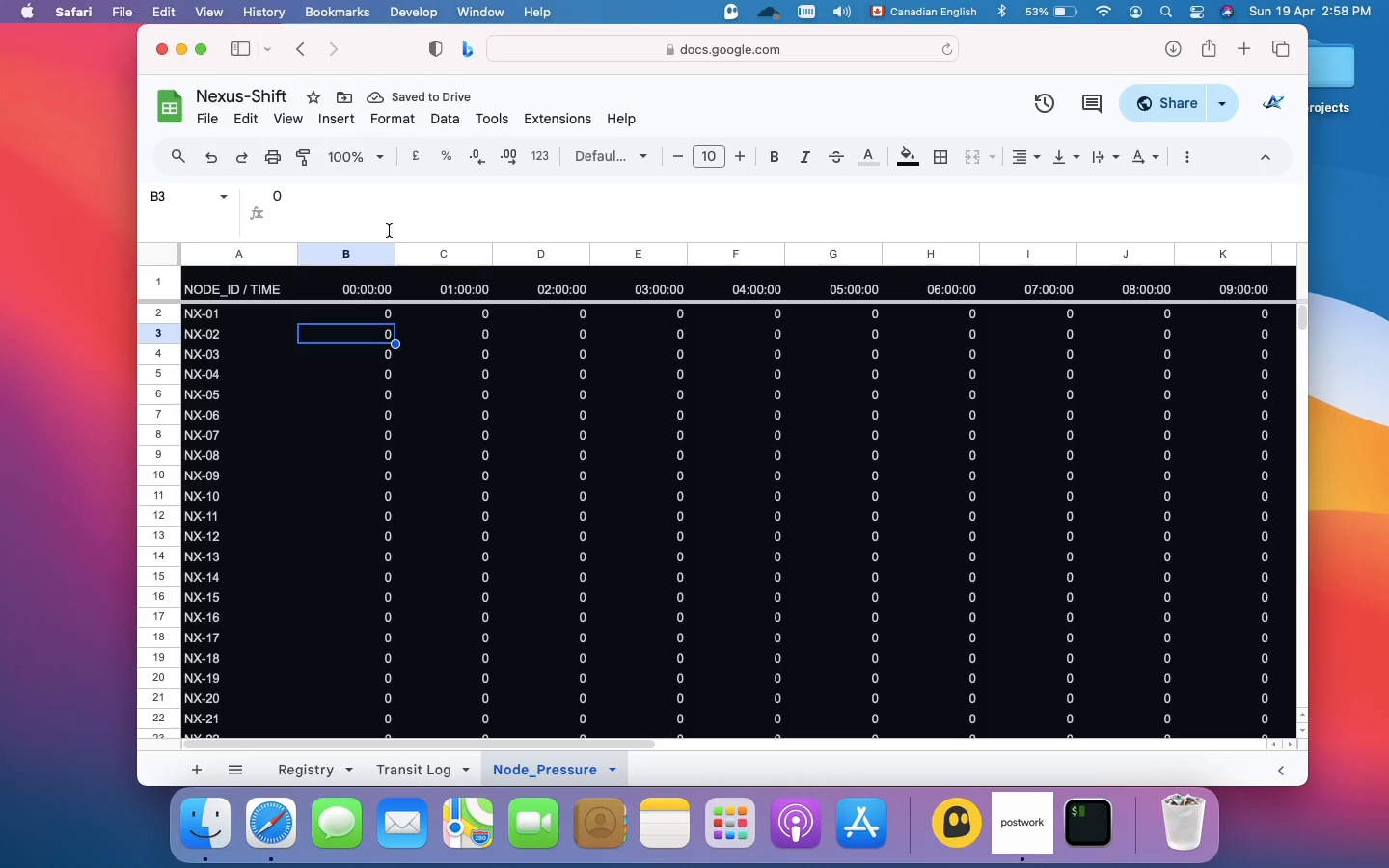 
wait(5.71)
 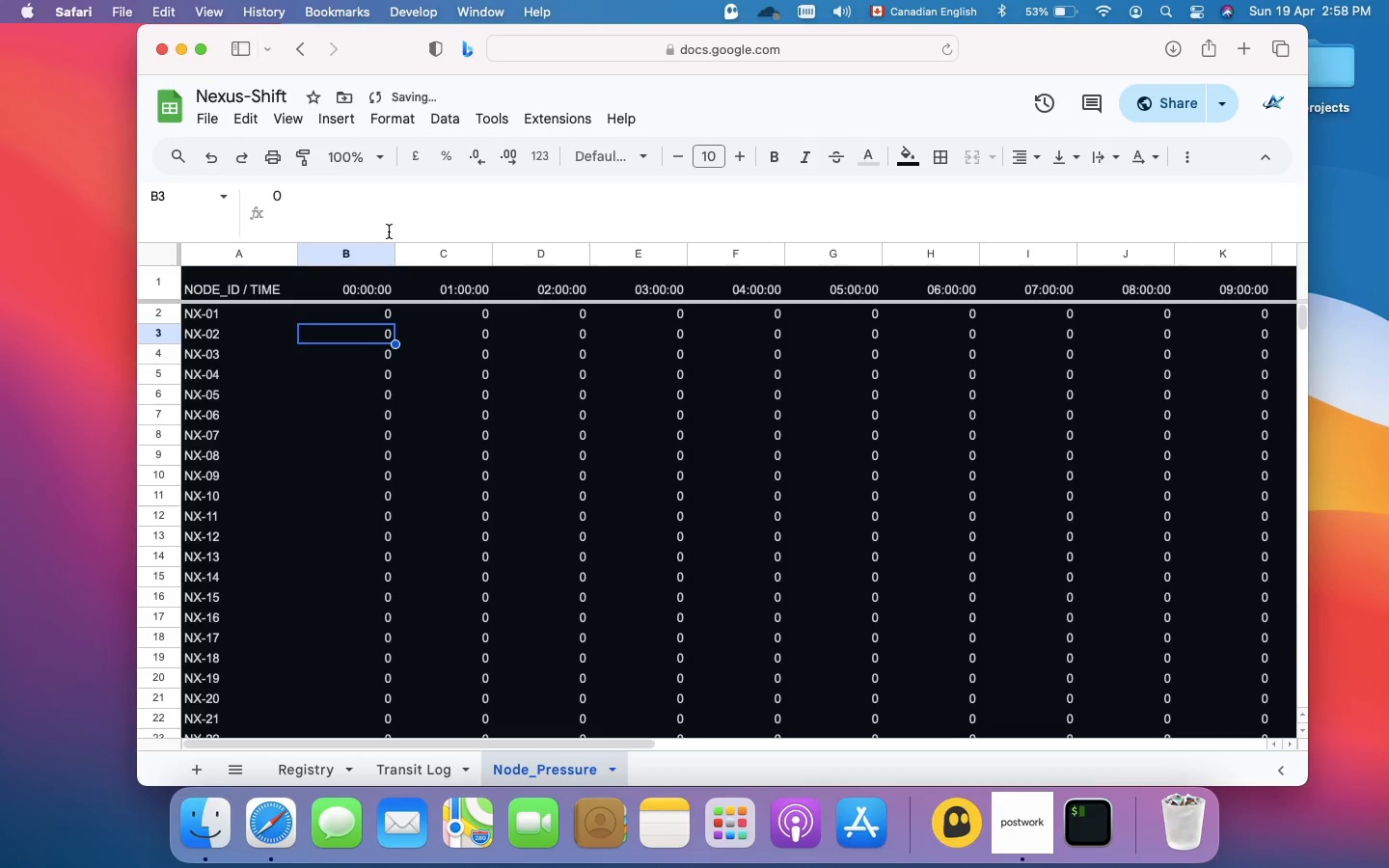 
scroll: coordinate [558, 462], scroll_direction: down, amount: 8.0
 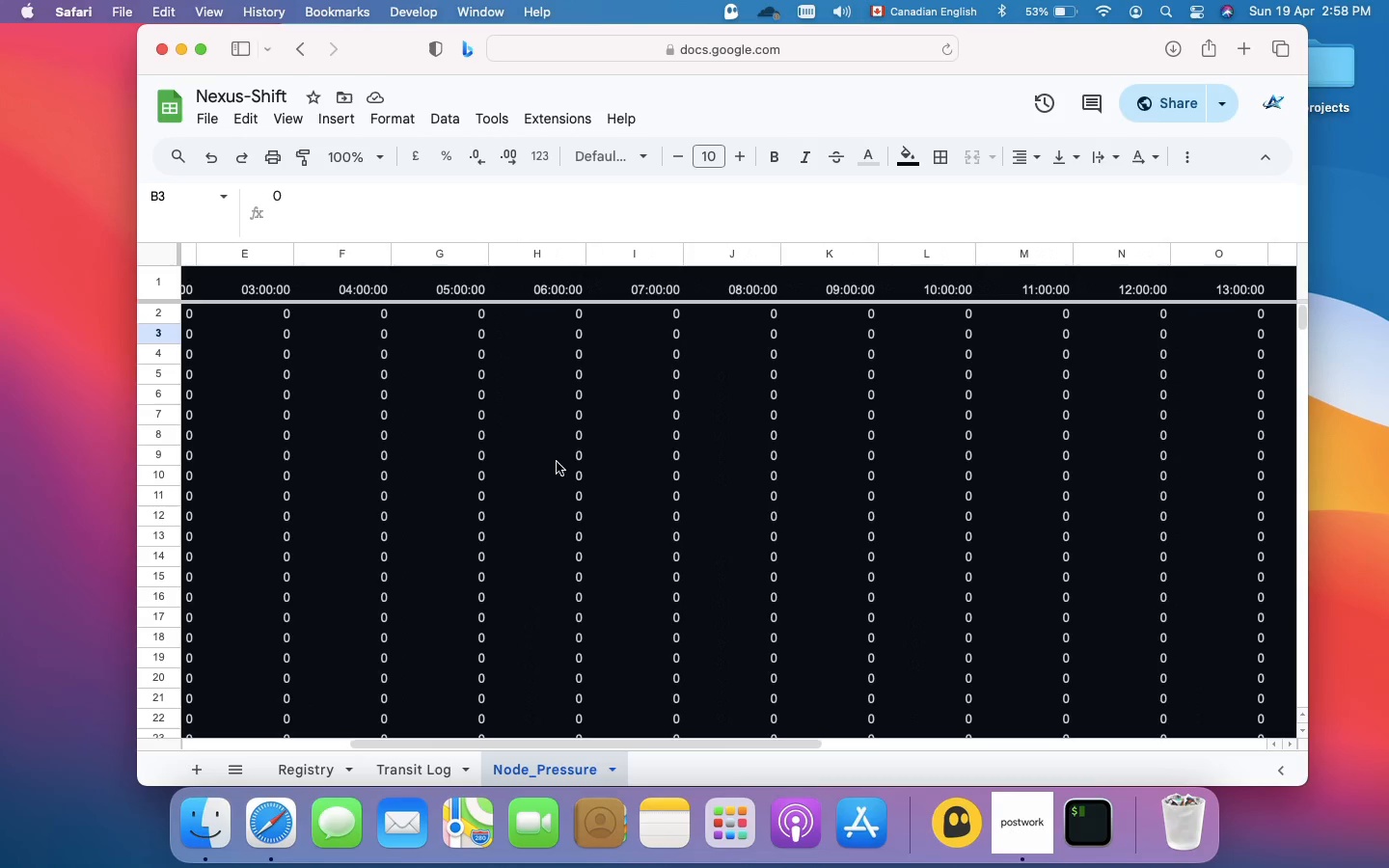 
scroll: coordinate [557, 462], scroll_direction: up, amount: 39.0
 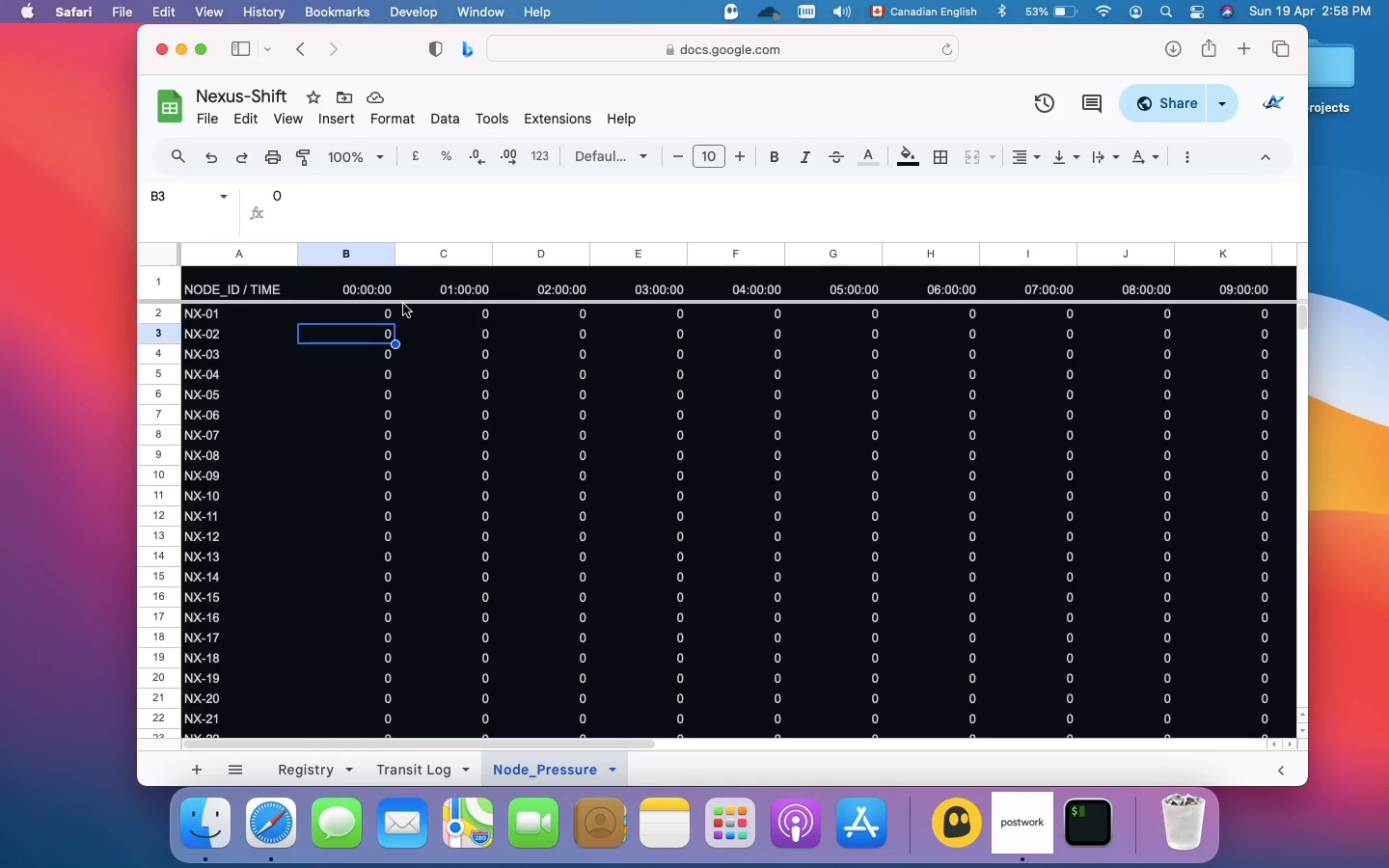 
wait(6.68)
 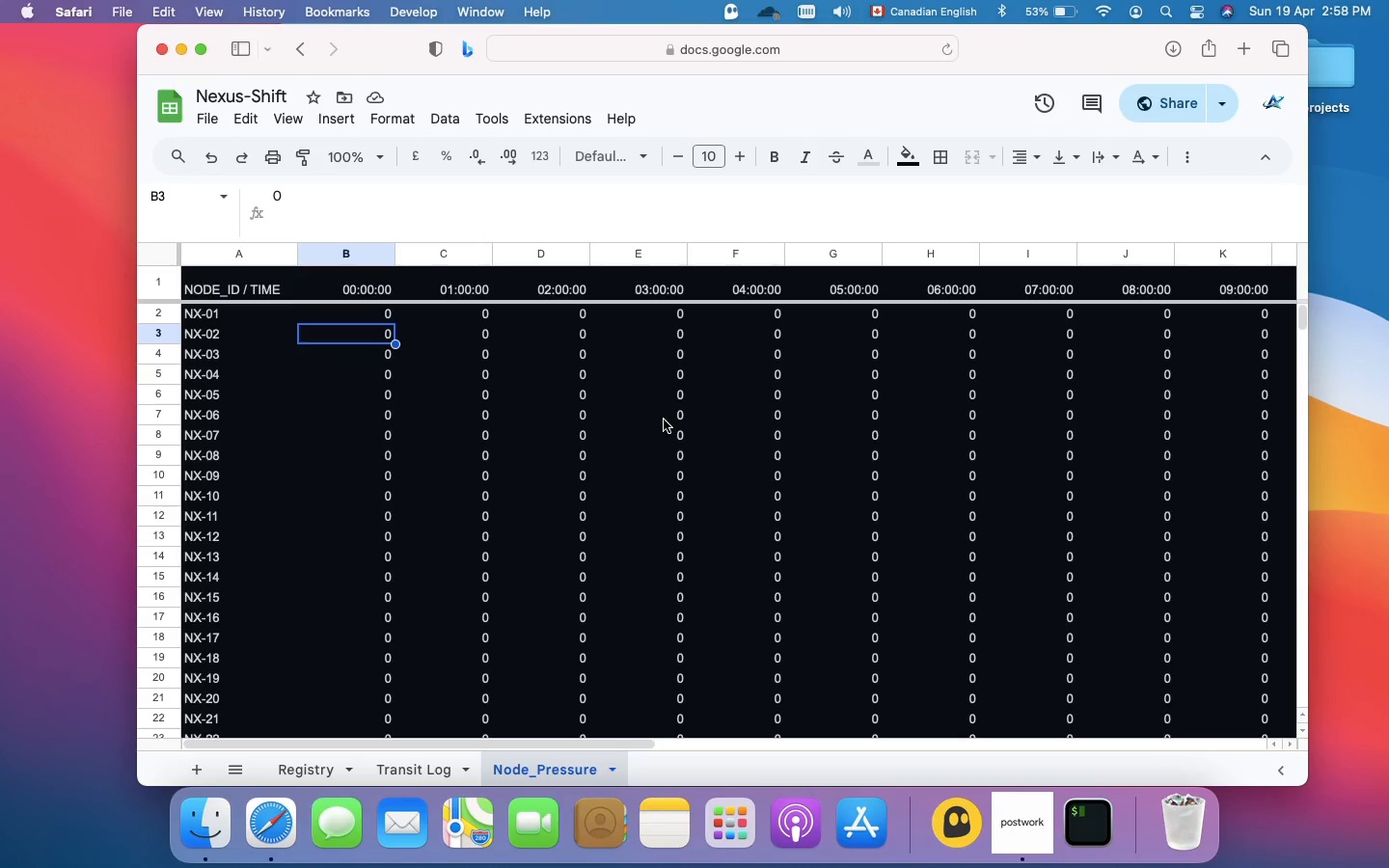 
left_click([151, 258])
 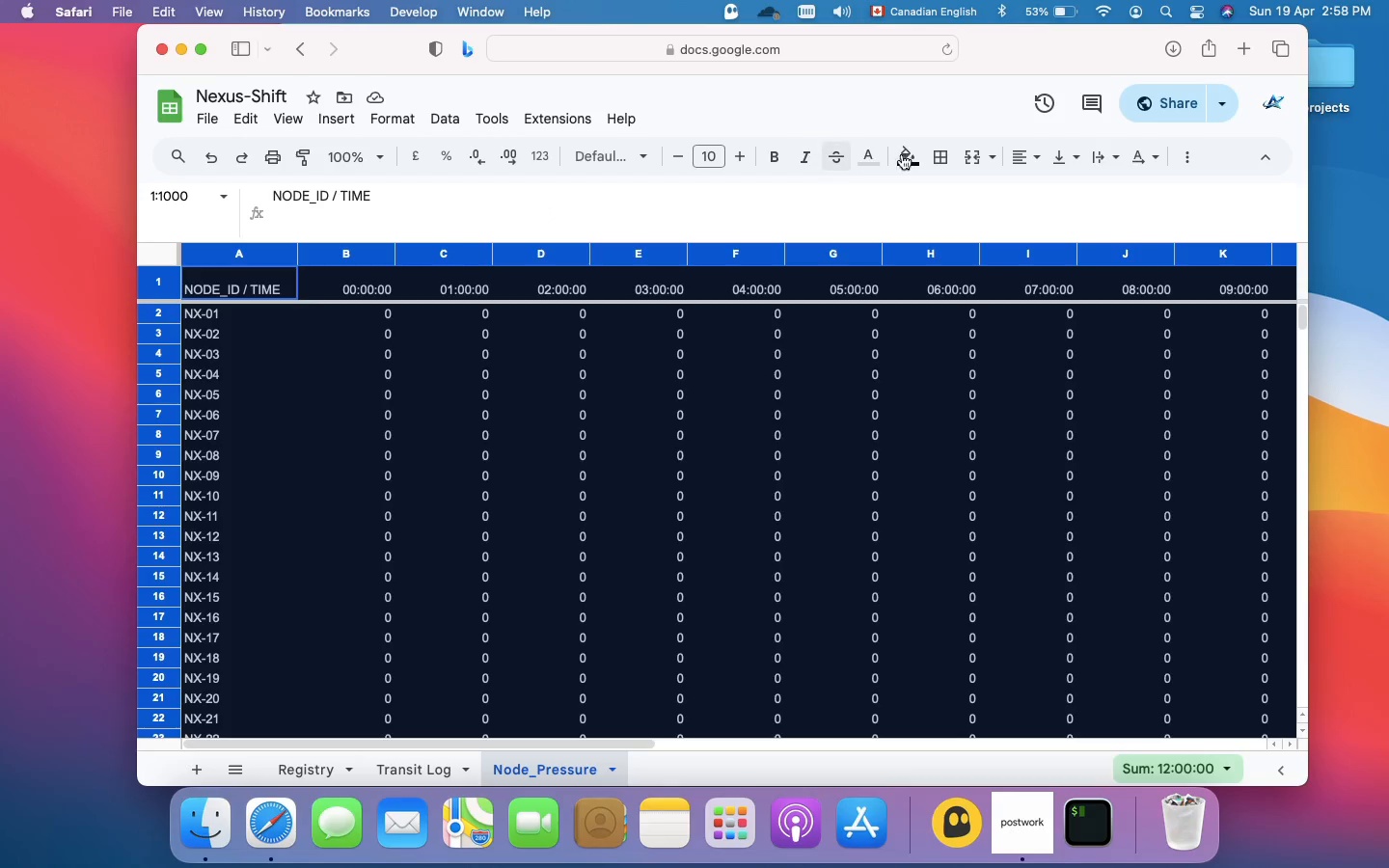 
left_click([1034, 155])
 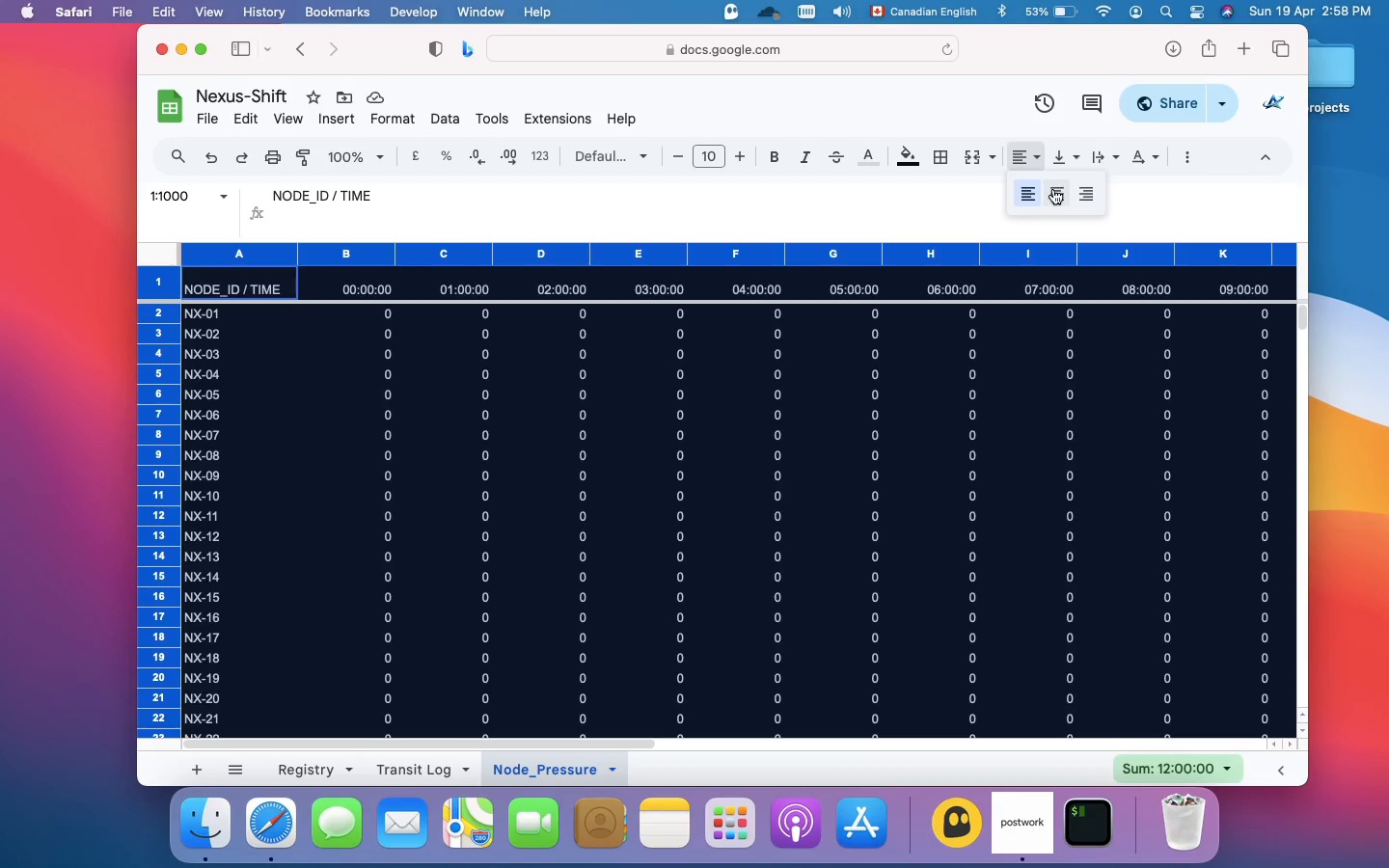 
left_click([1056, 195])
 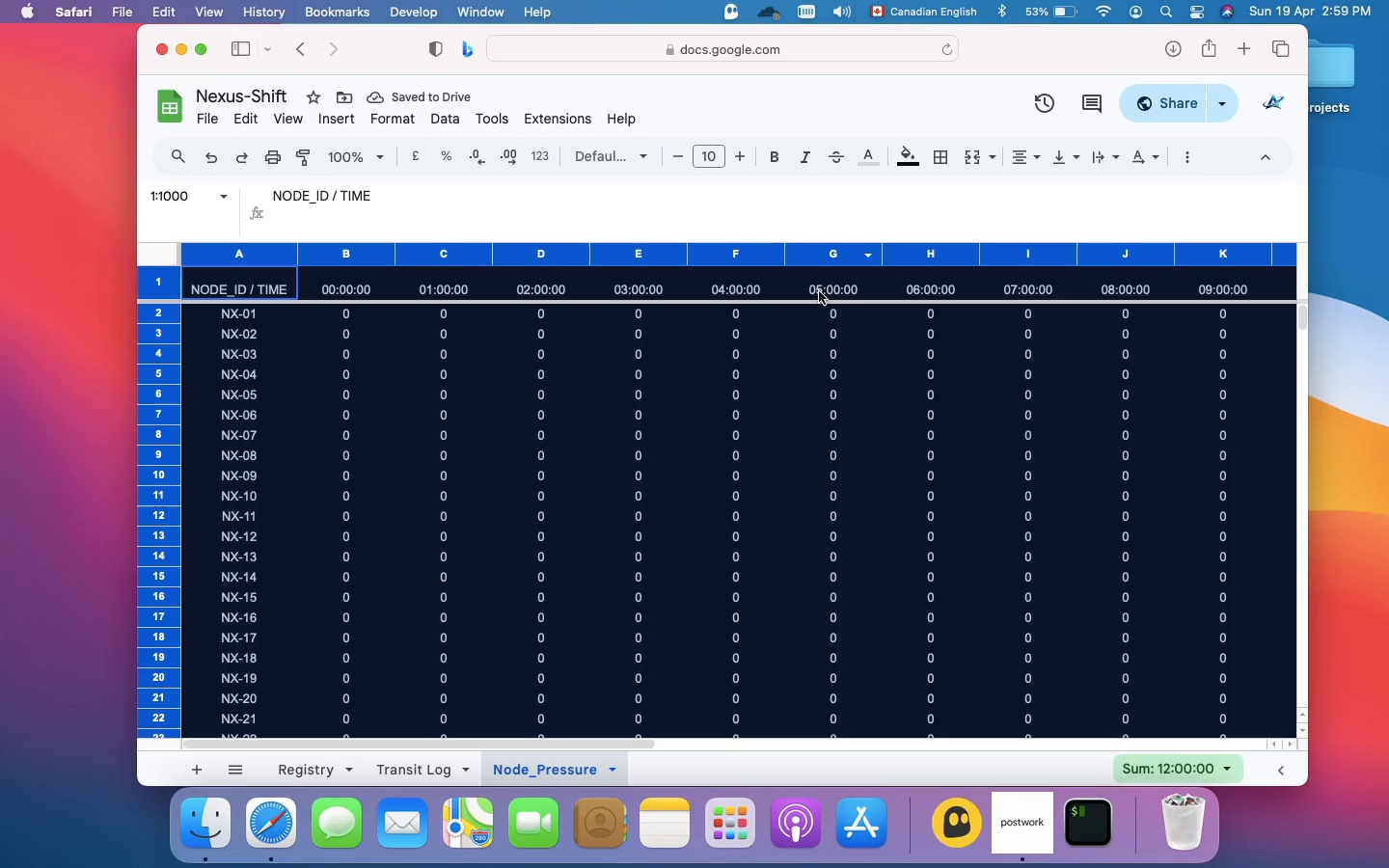 
wait(5.49)
 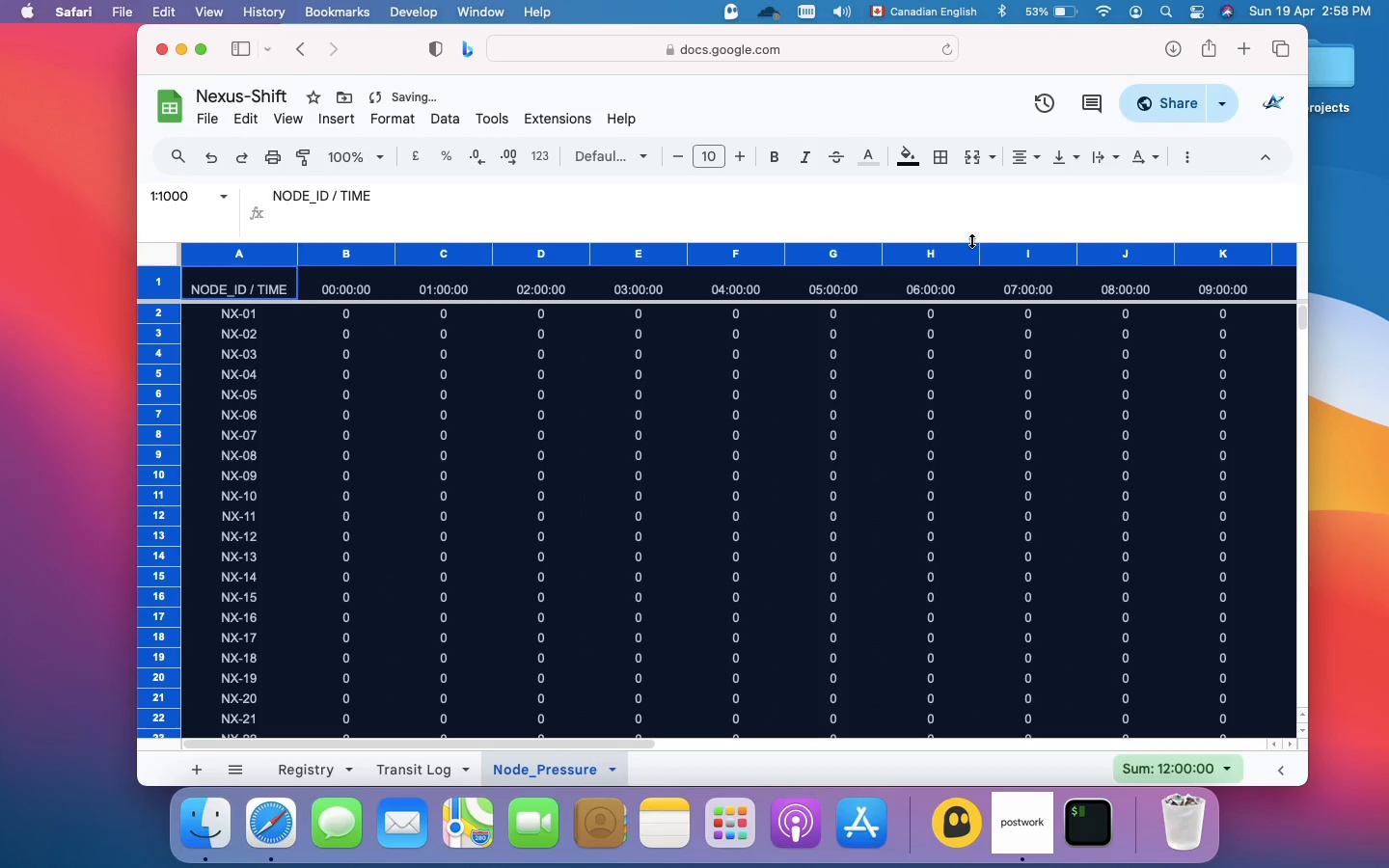 
right_click([759, 371])
 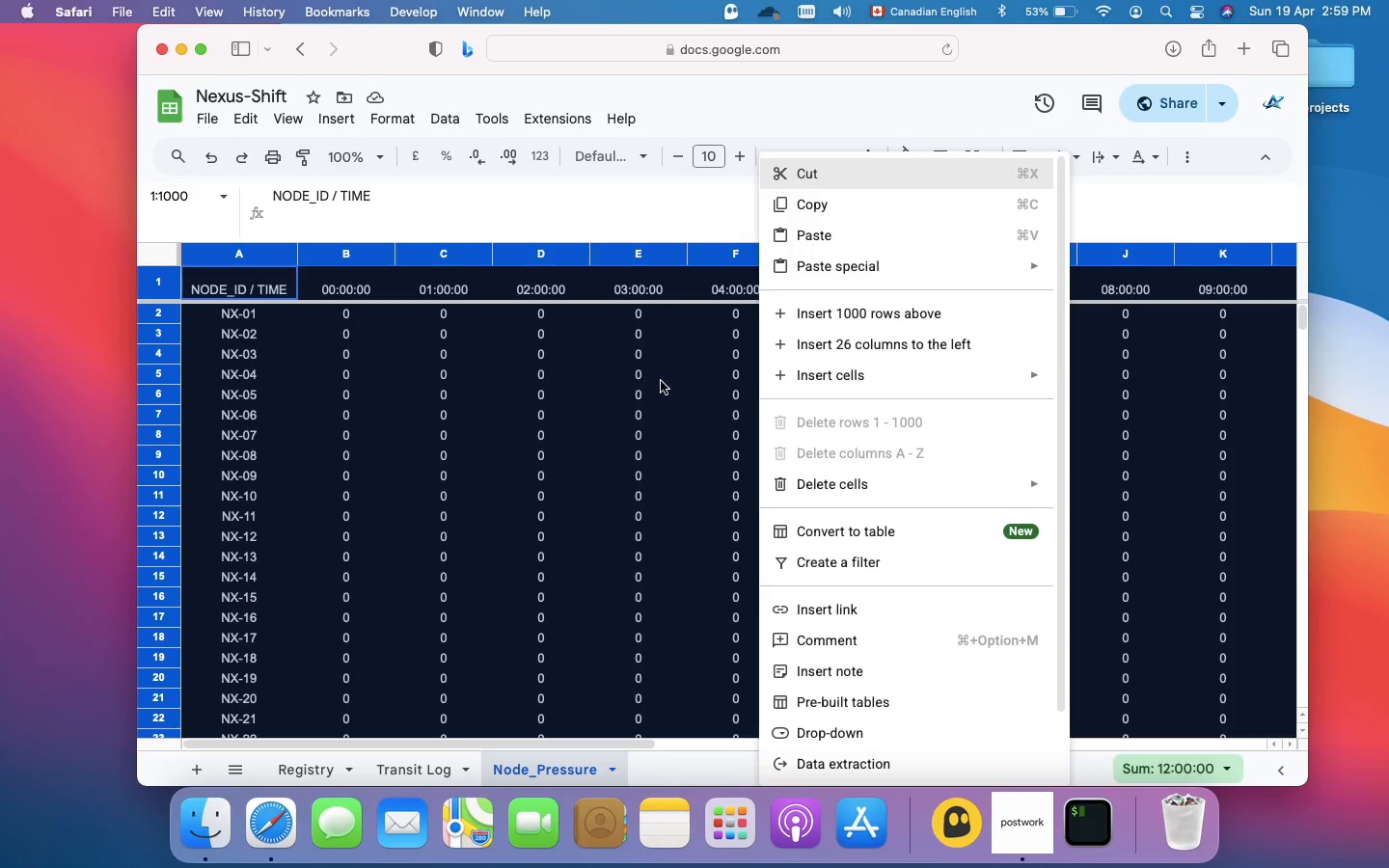 
left_click([661, 381])
 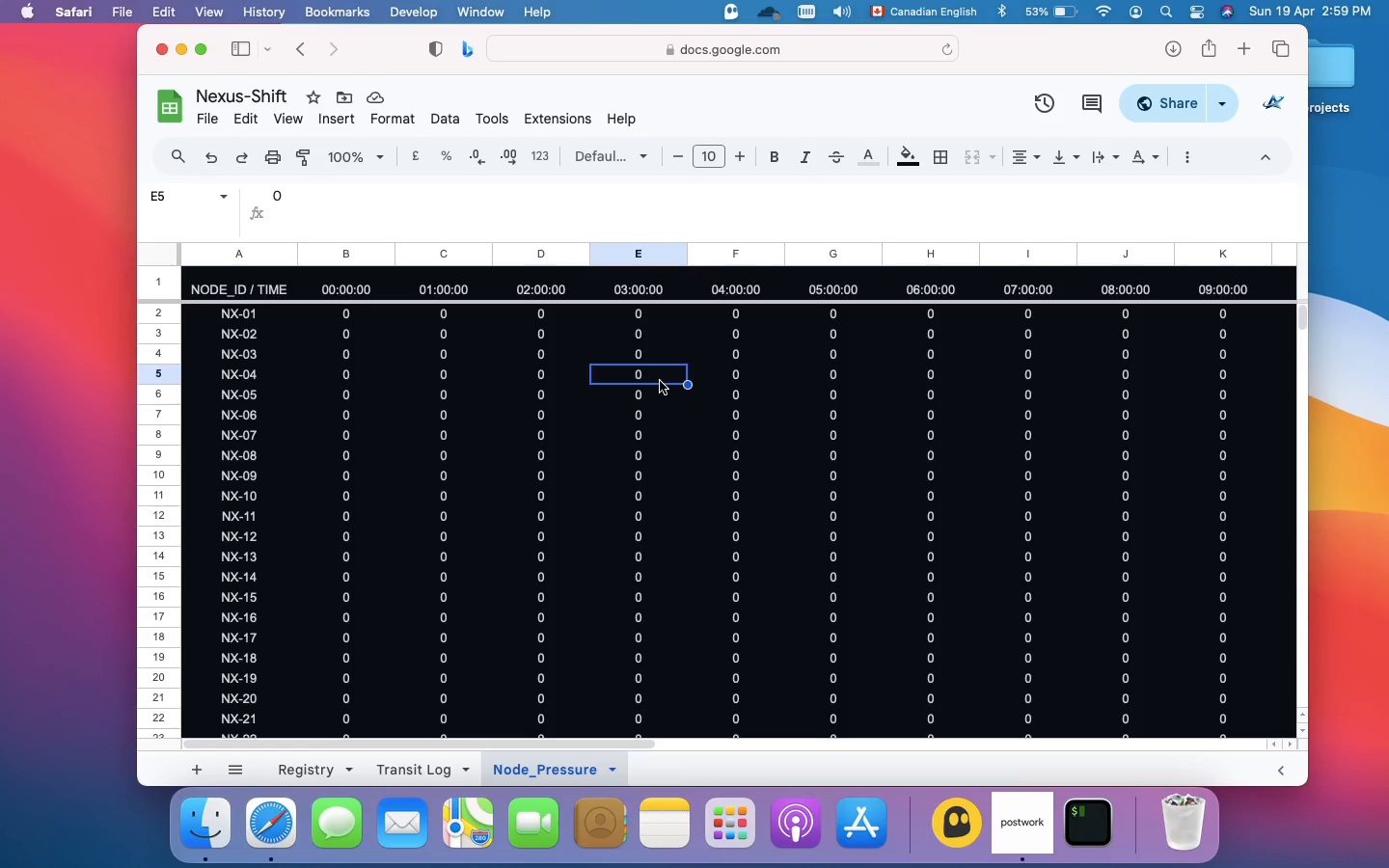 
scroll: coordinate [659, 379], scroll_direction: down, amount: 1.0
 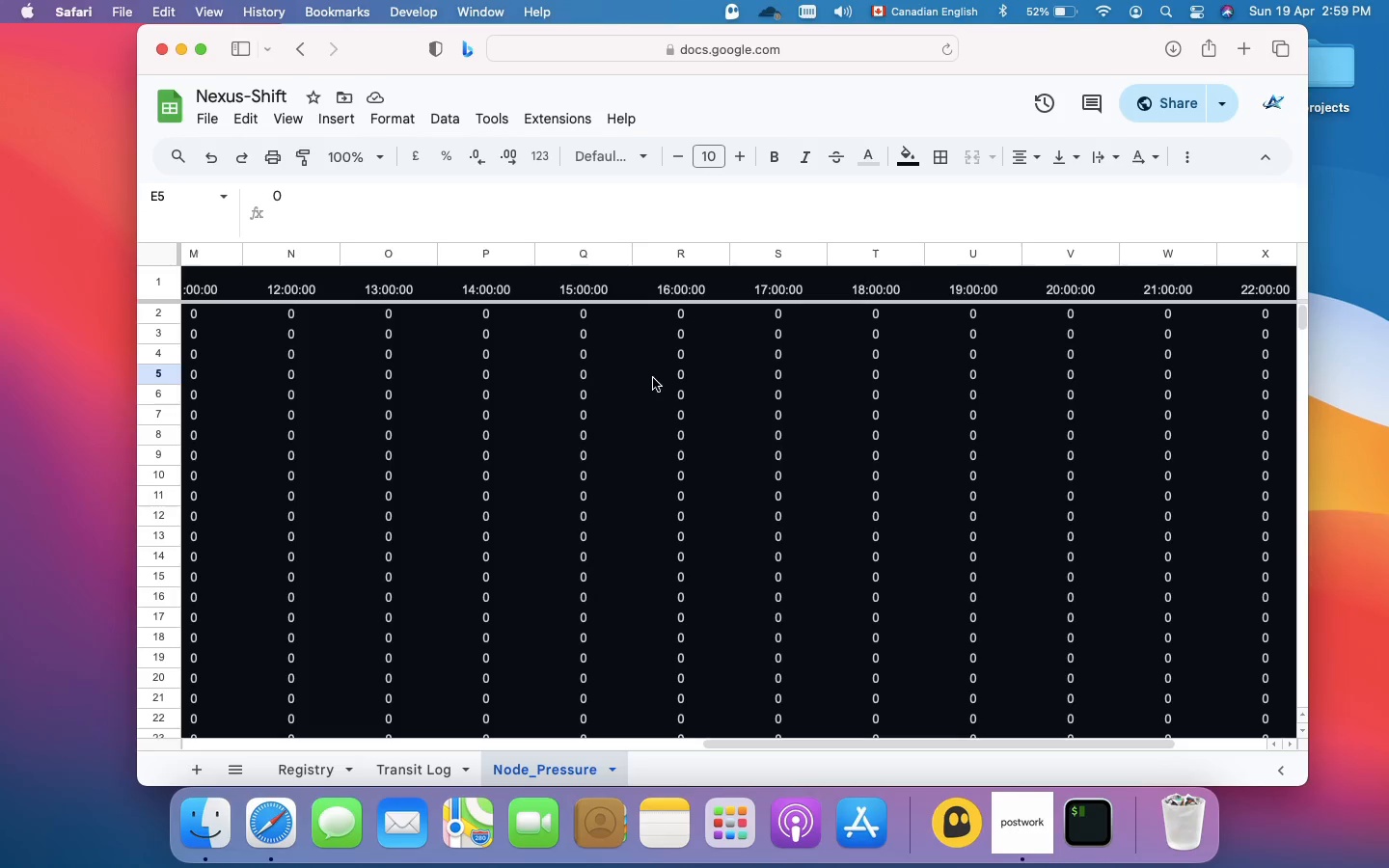 
wait(21.26)
 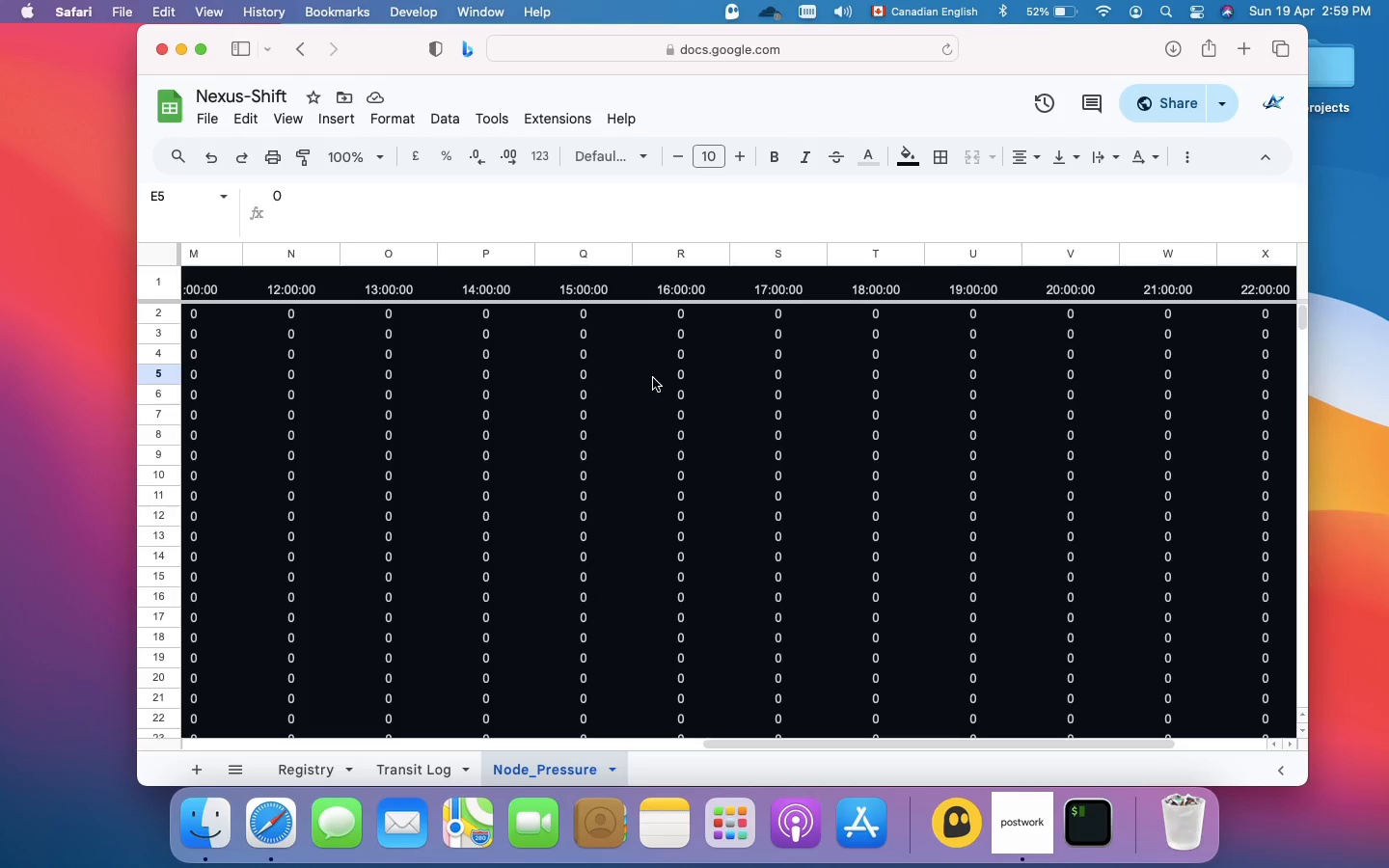 
scroll: coordinate [656, 382], scroll_direction: up, amount: 86.0
 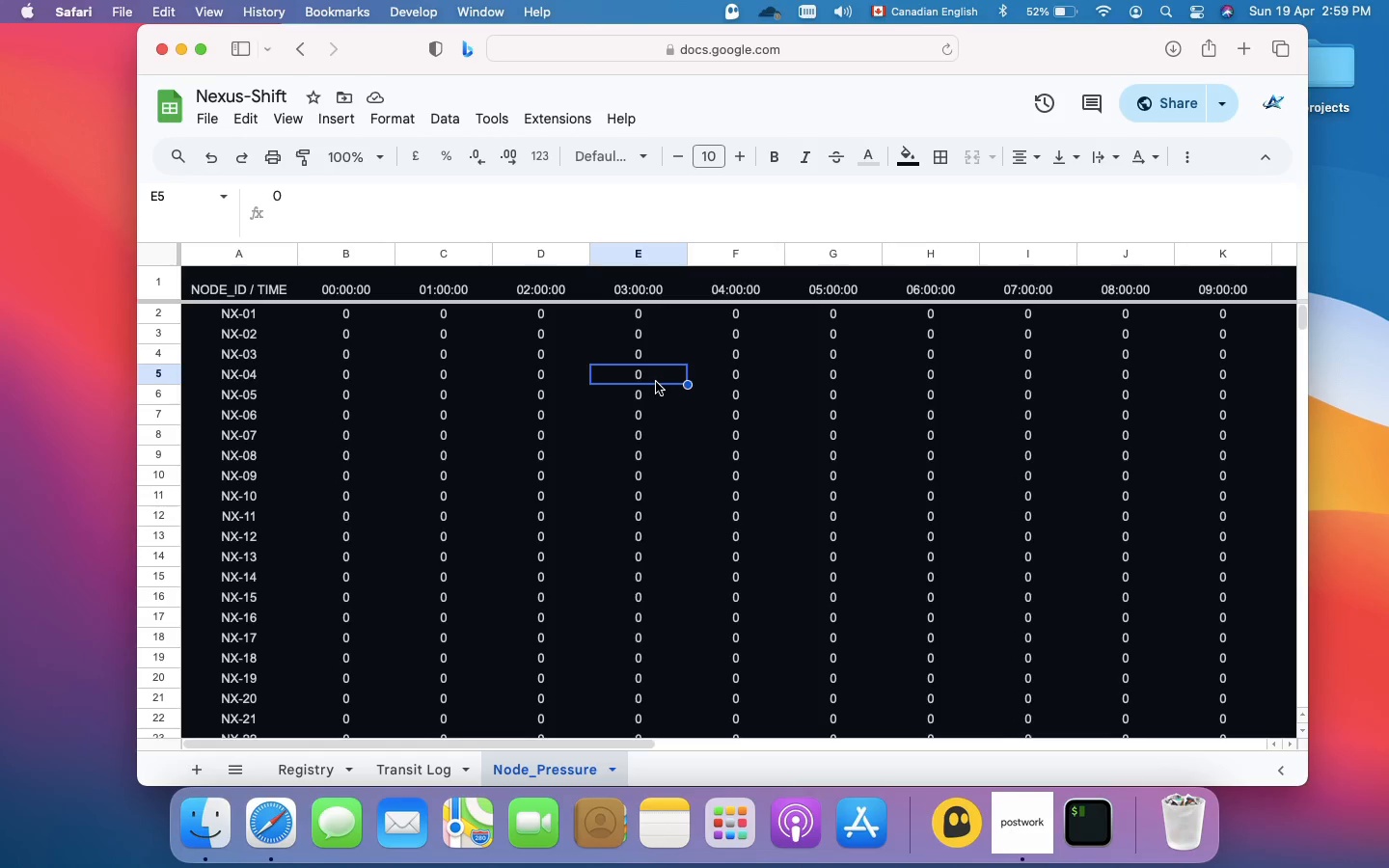 
scroll: coordinate [655, 382], scroll_direction: down, amount: 24.0
 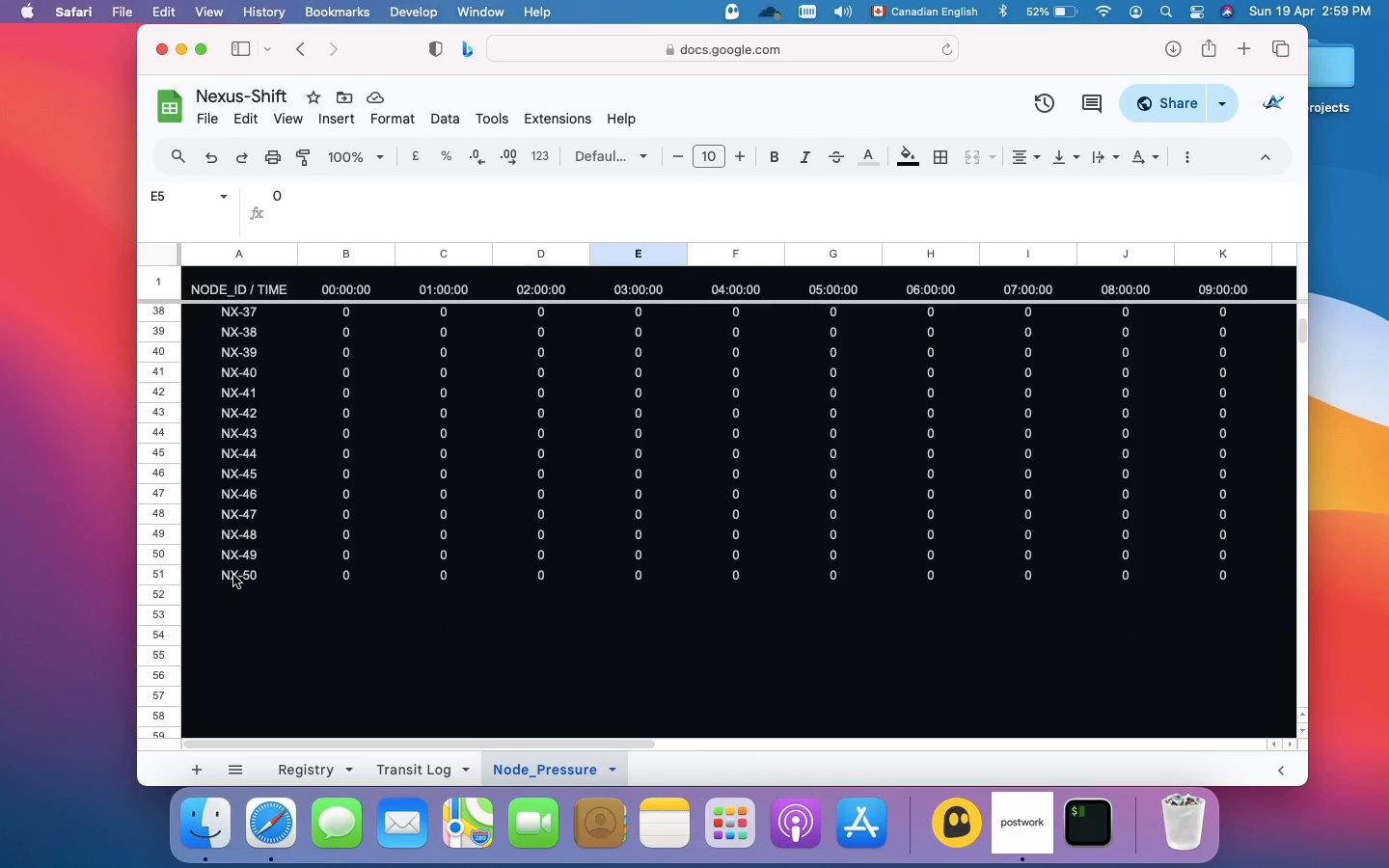 
left_click([233, 575])
 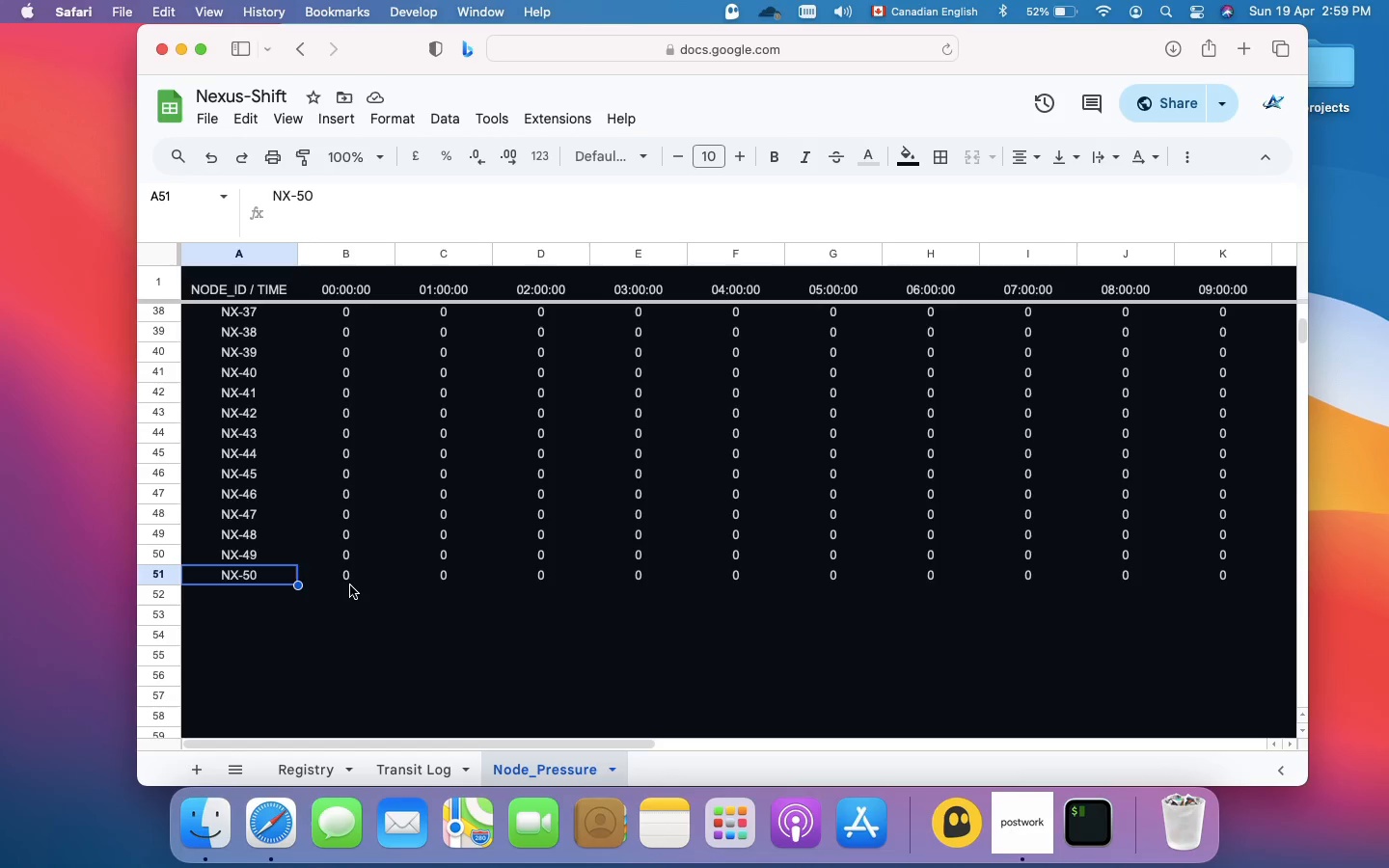 
wait(26.1)
 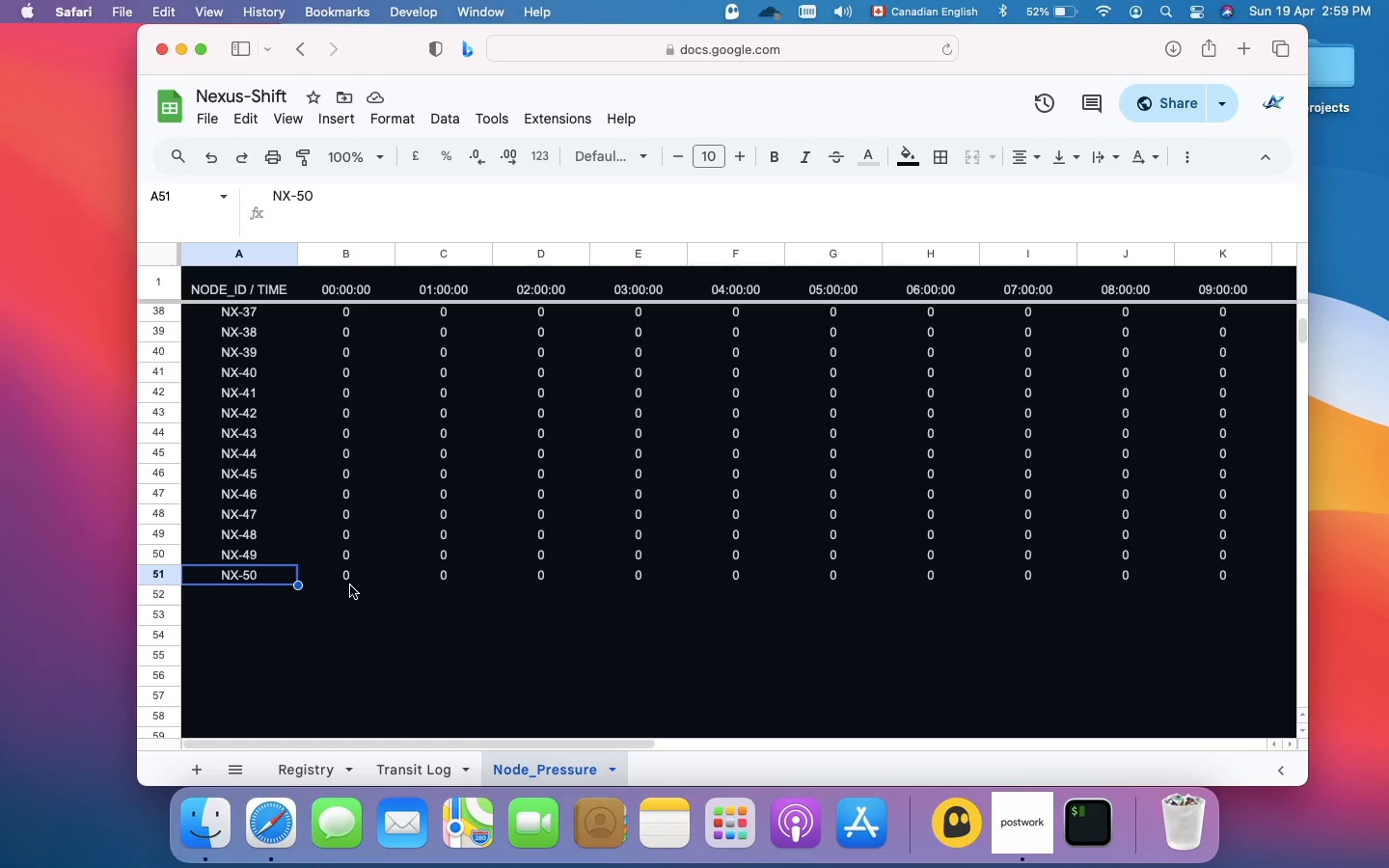 
scroll: coordinate [656, 454], scroll_direction: up, amount: 98.0
 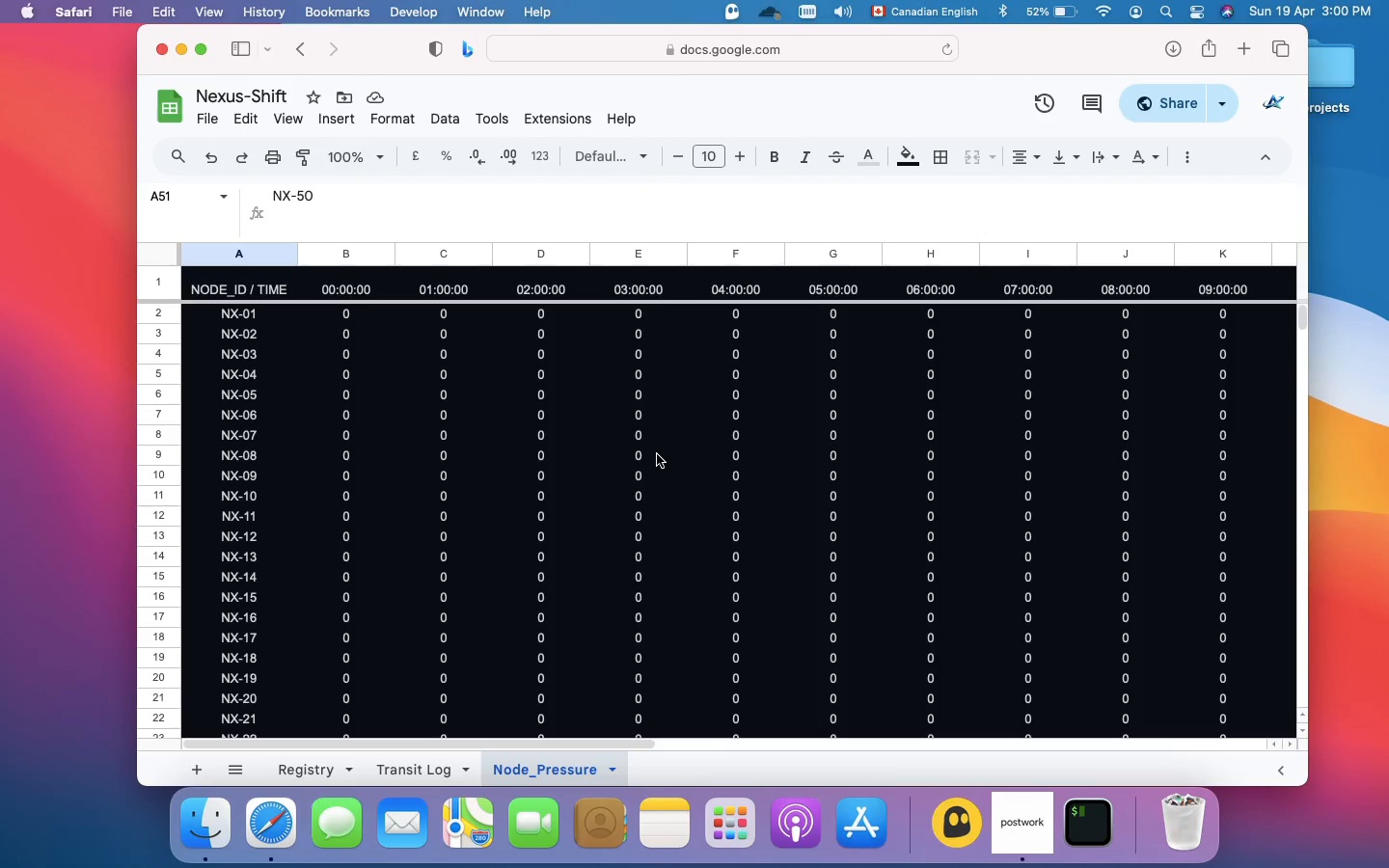 
wait(9.88)
 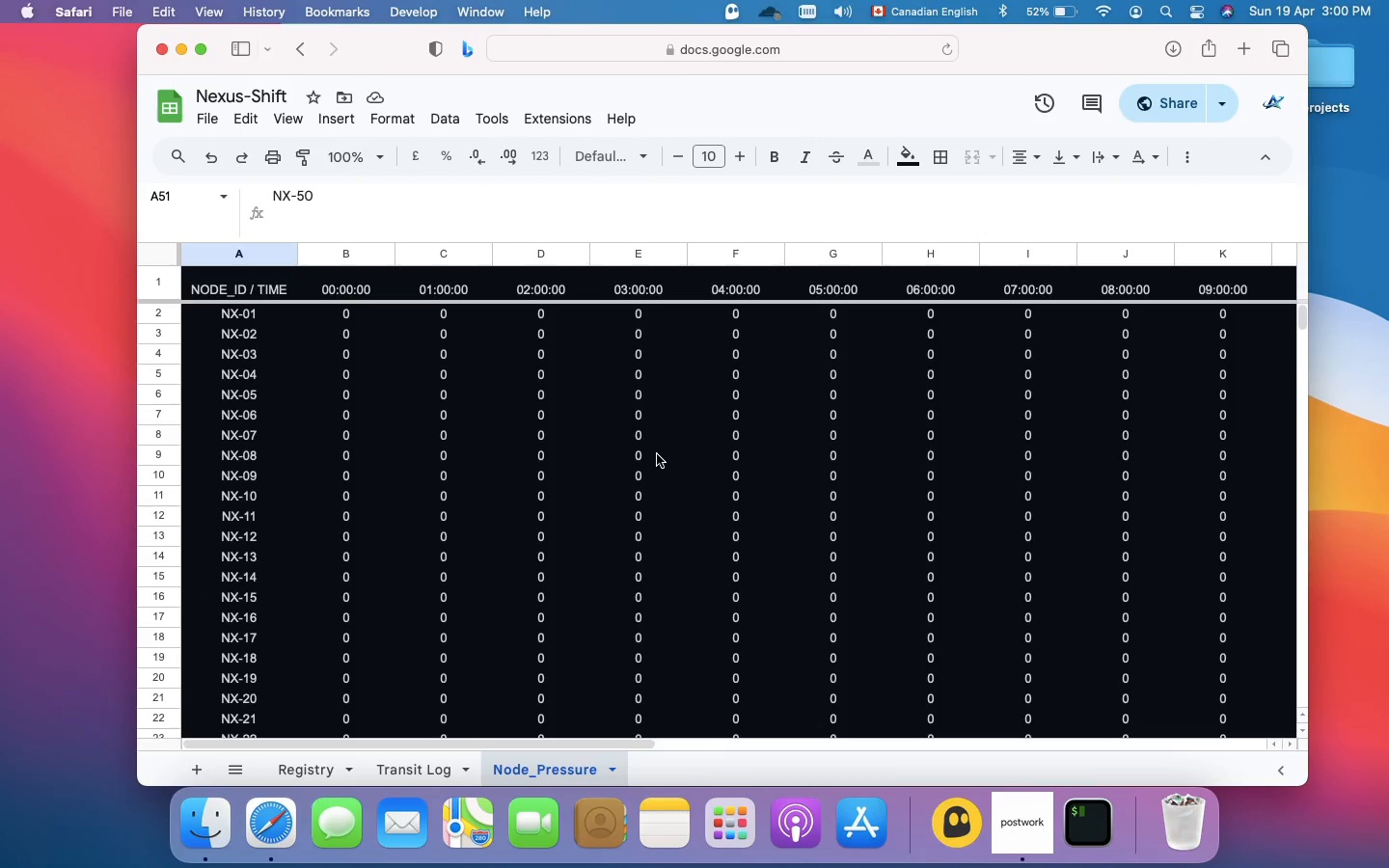 
scroll: coordinate [660, 463], scroll_direction: down, amount: 27.0
 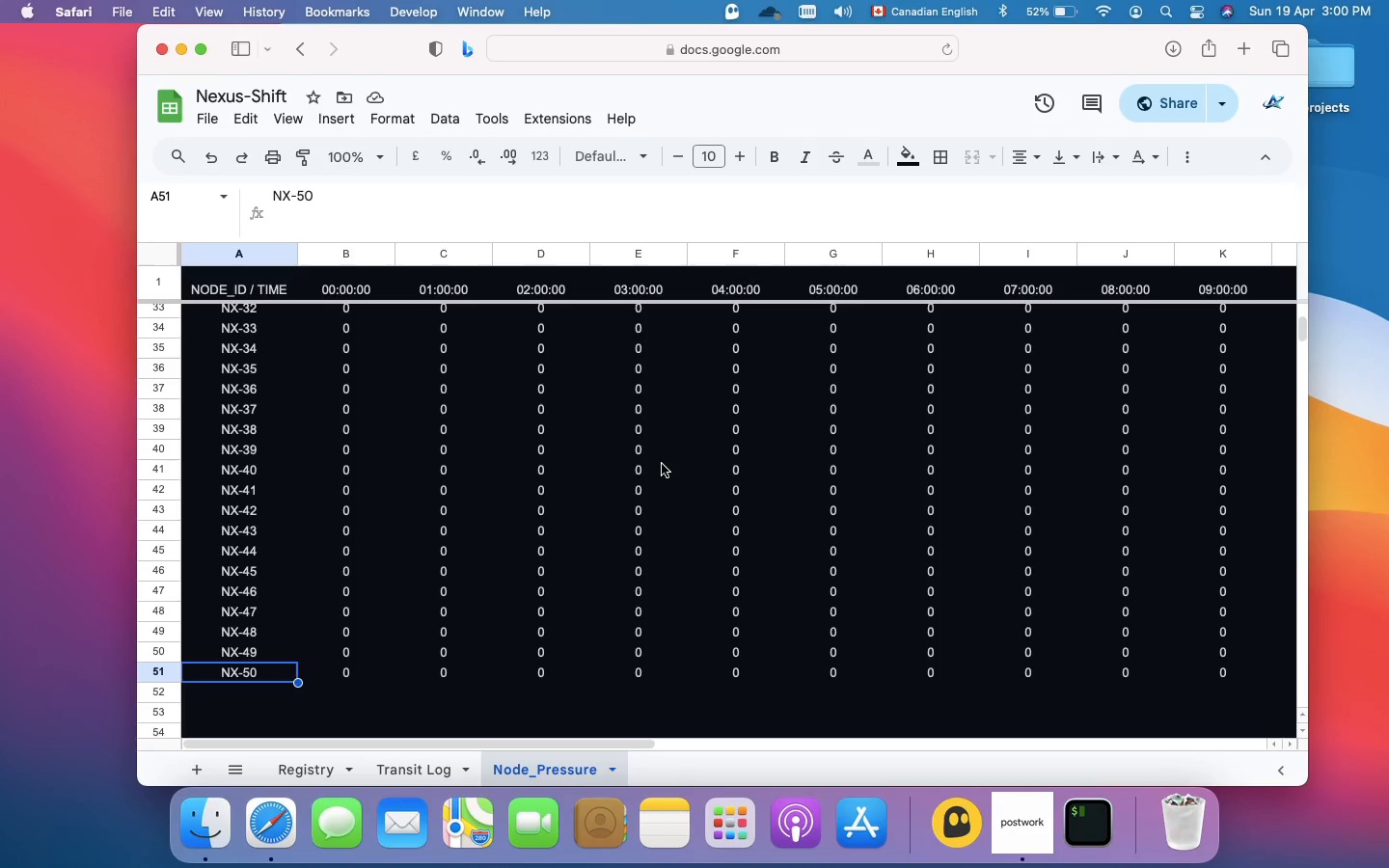 
wait(15.51)
 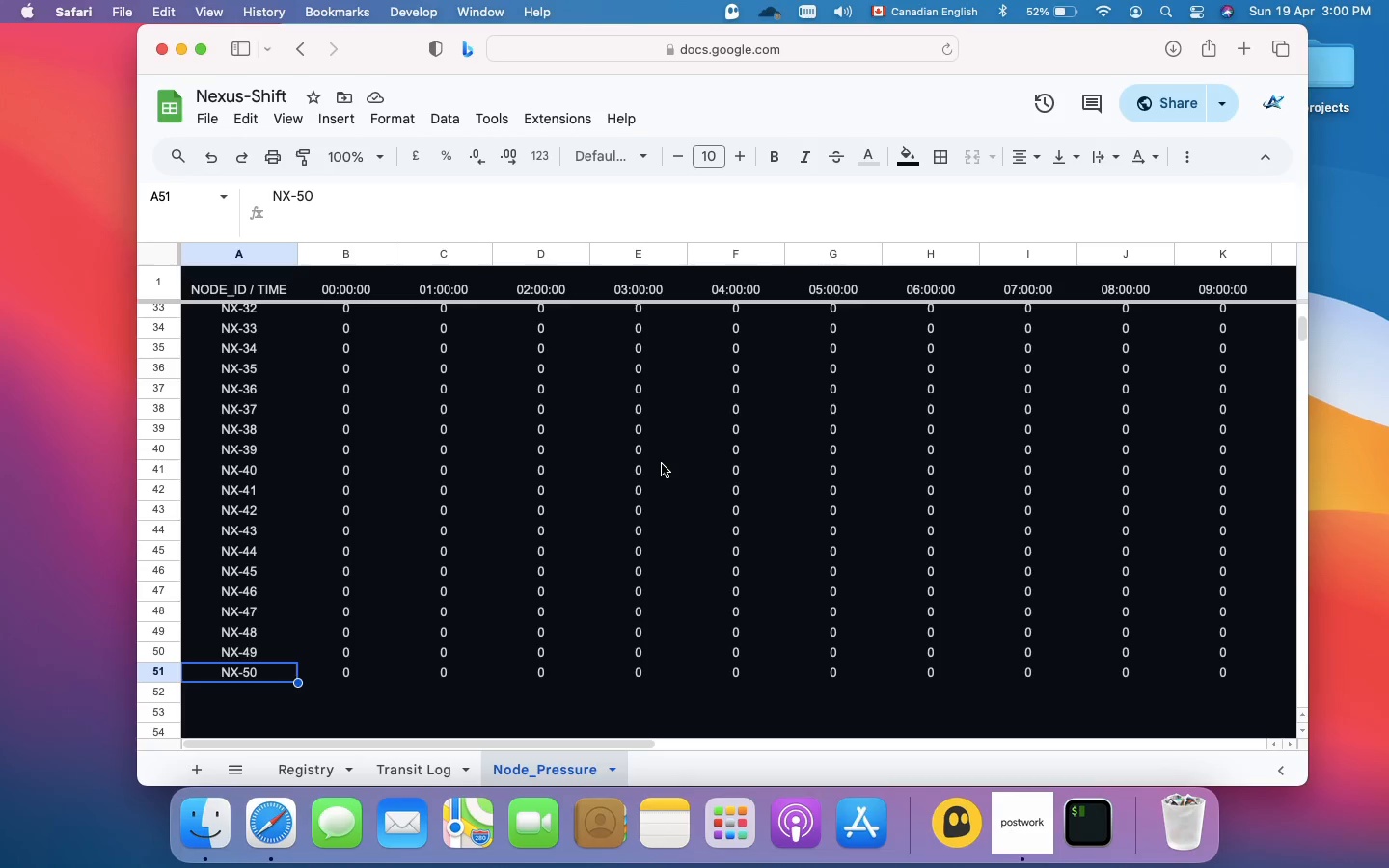 
scroll: coordinate [850, 473], scroll_direction: down, amount: 27.0
 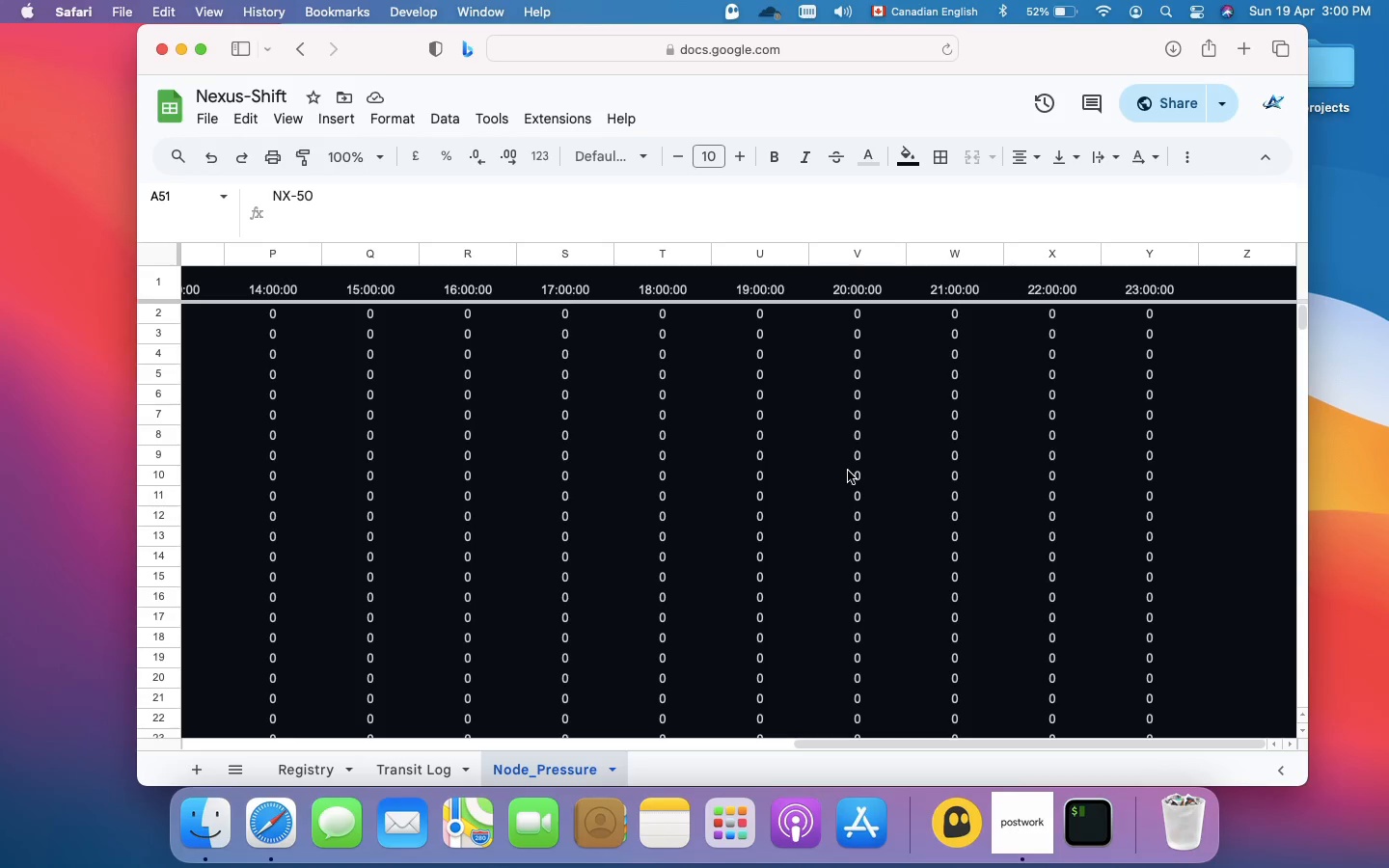 
wait(14.31)
 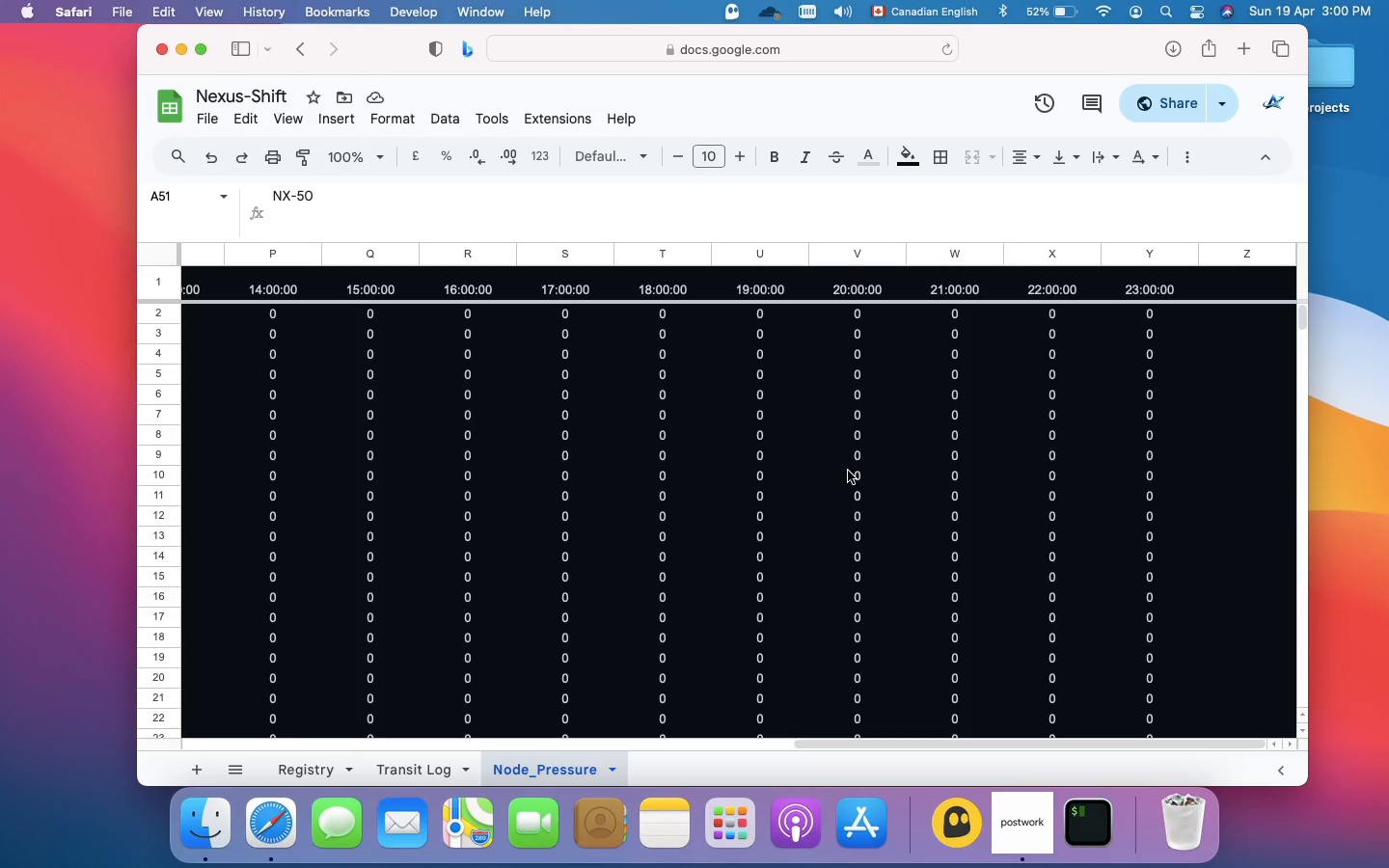 
left_click([306, 775])
 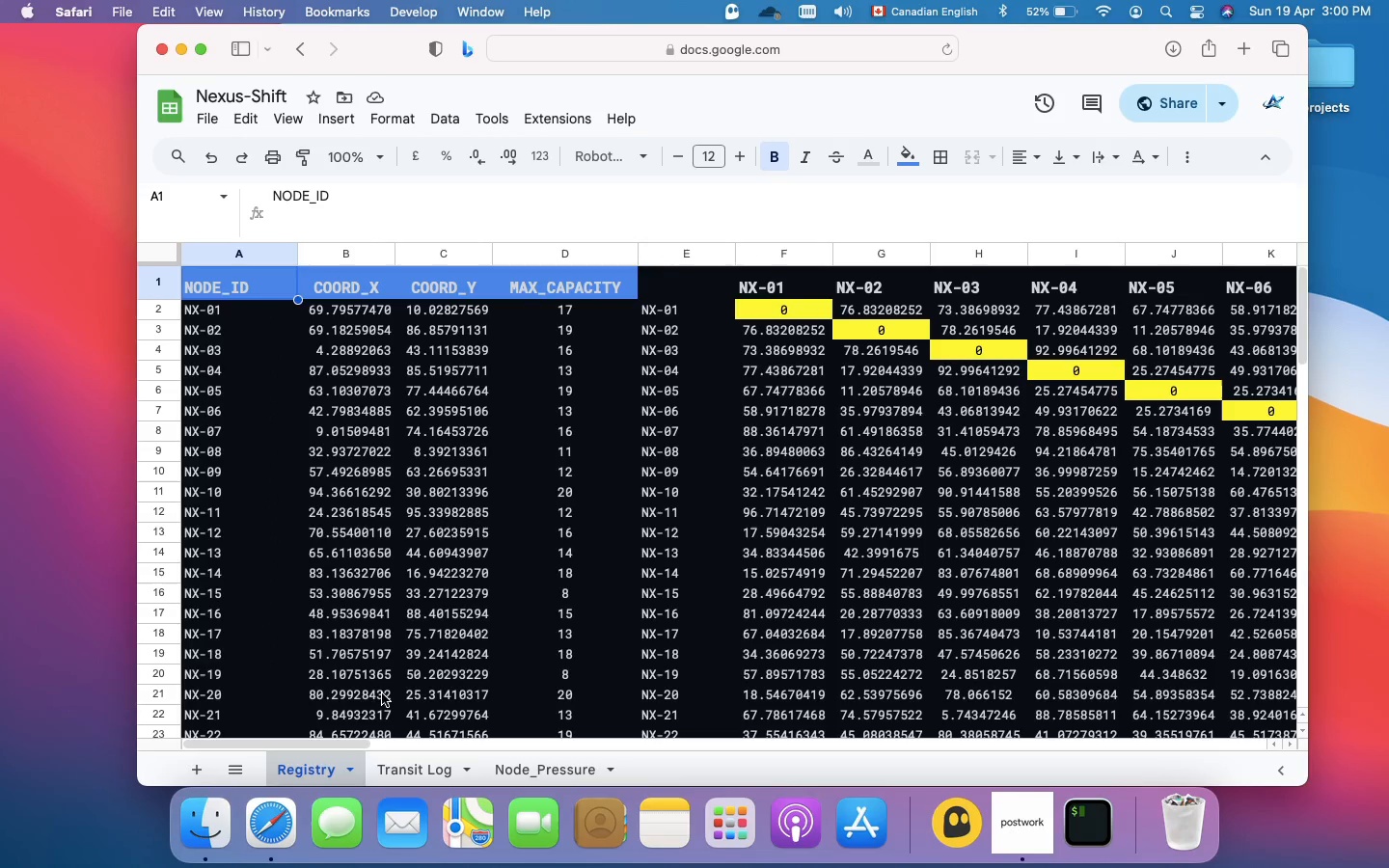 
scroll: coordinate [404, 678], scroll_direction: down, amount: 10.0
 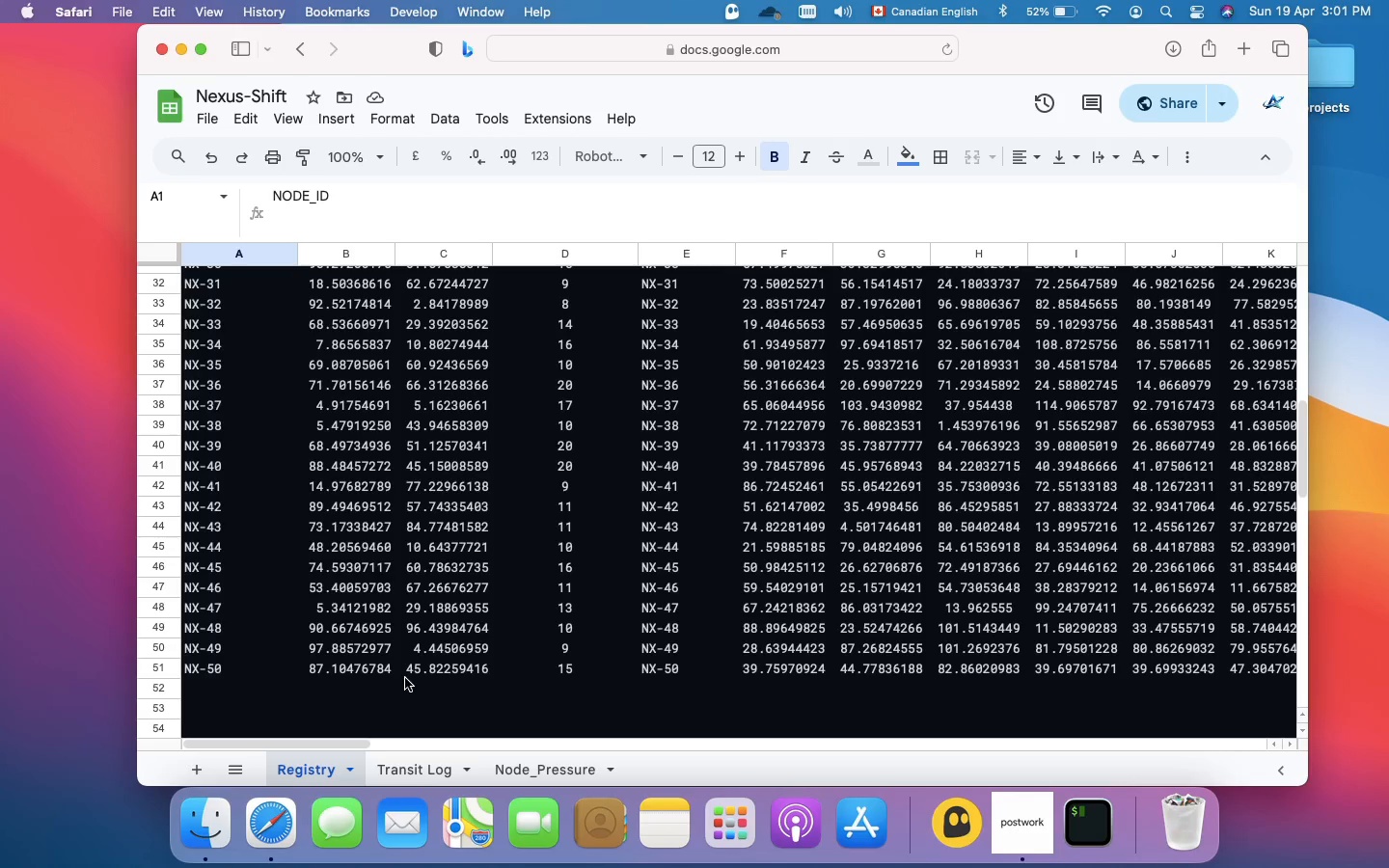 
wait(12.38)
 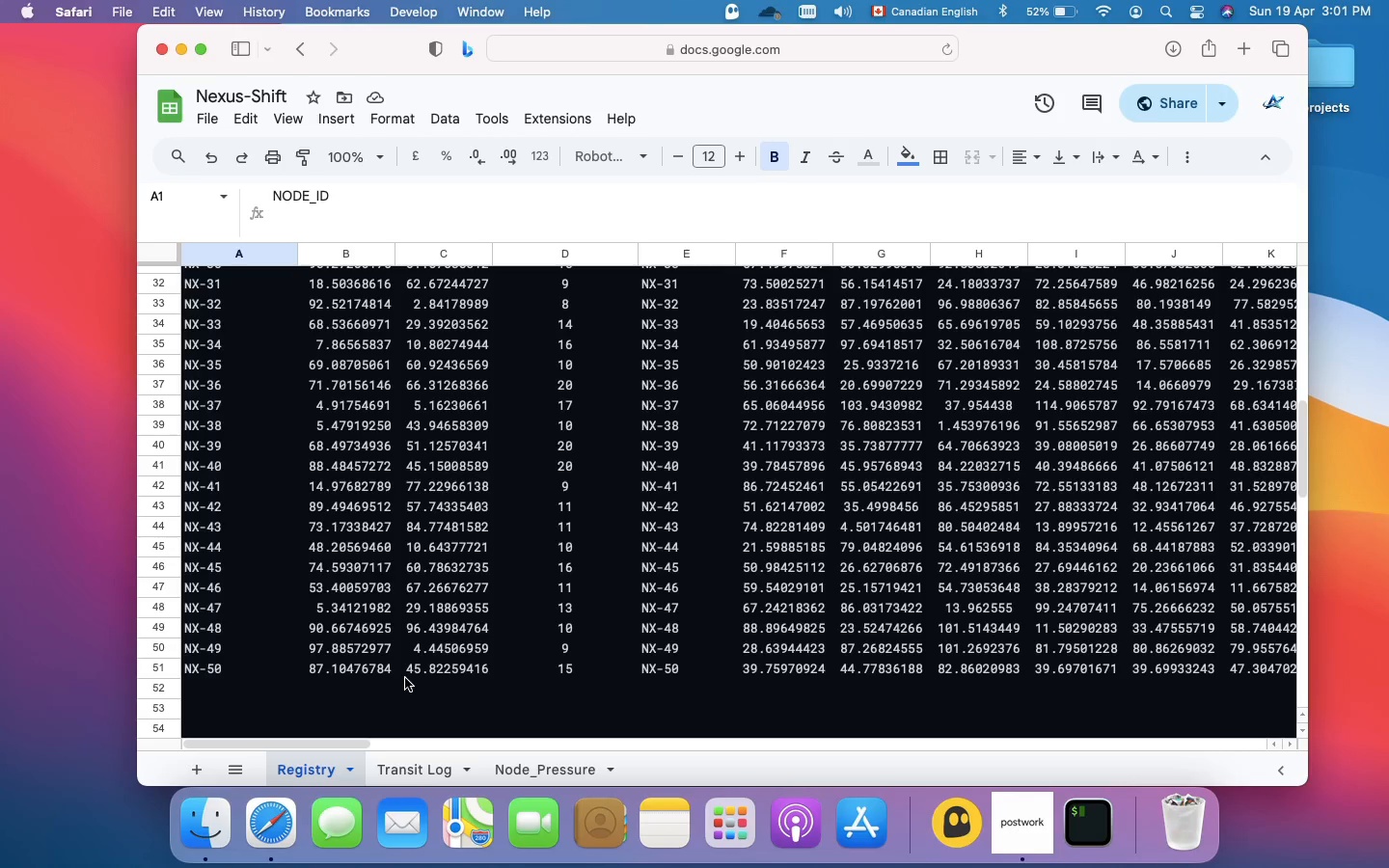 
scroll: coordinate [404, 678], scroll_direction: up, amount: 74.0
 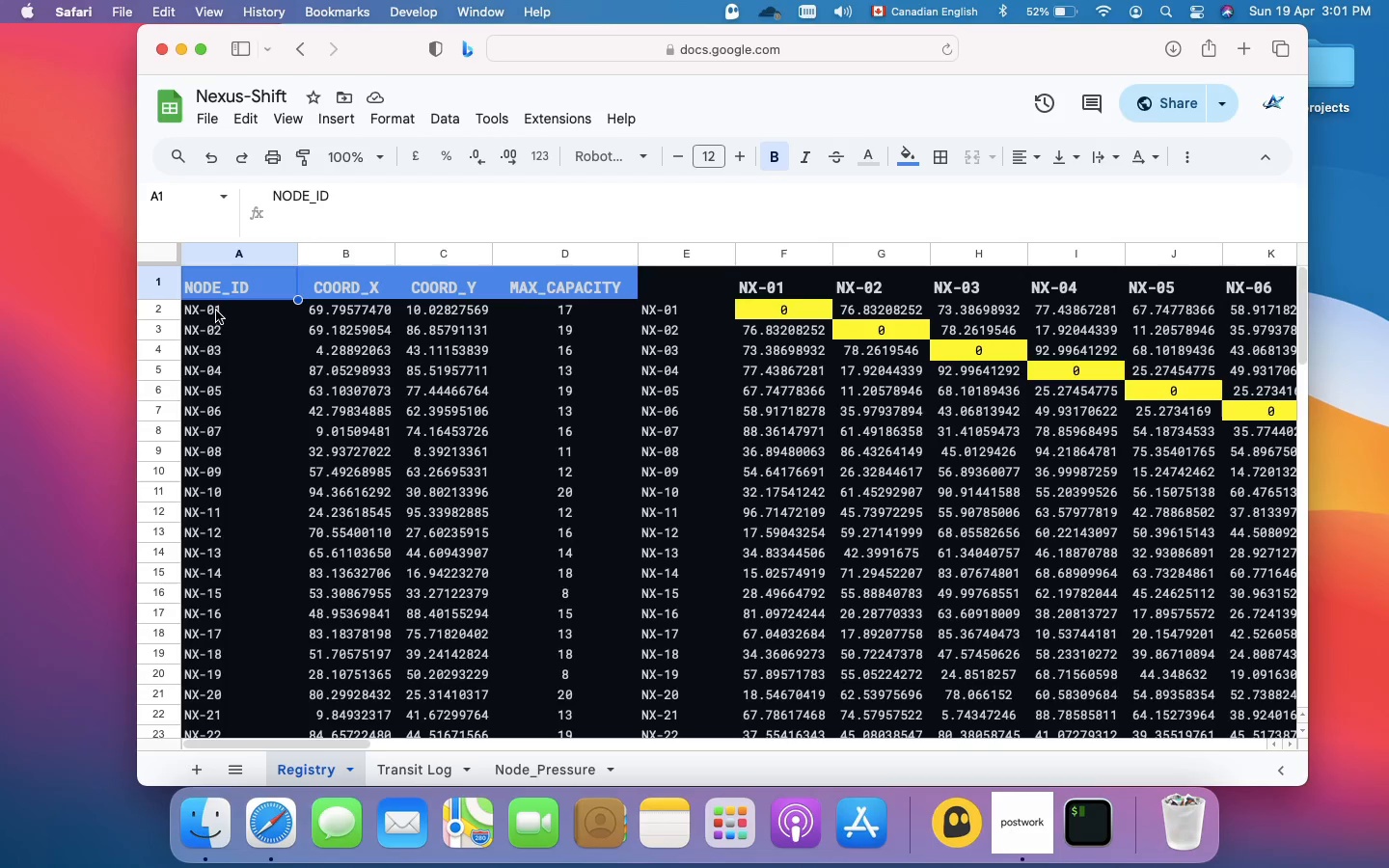 
left_click([215, 310])
 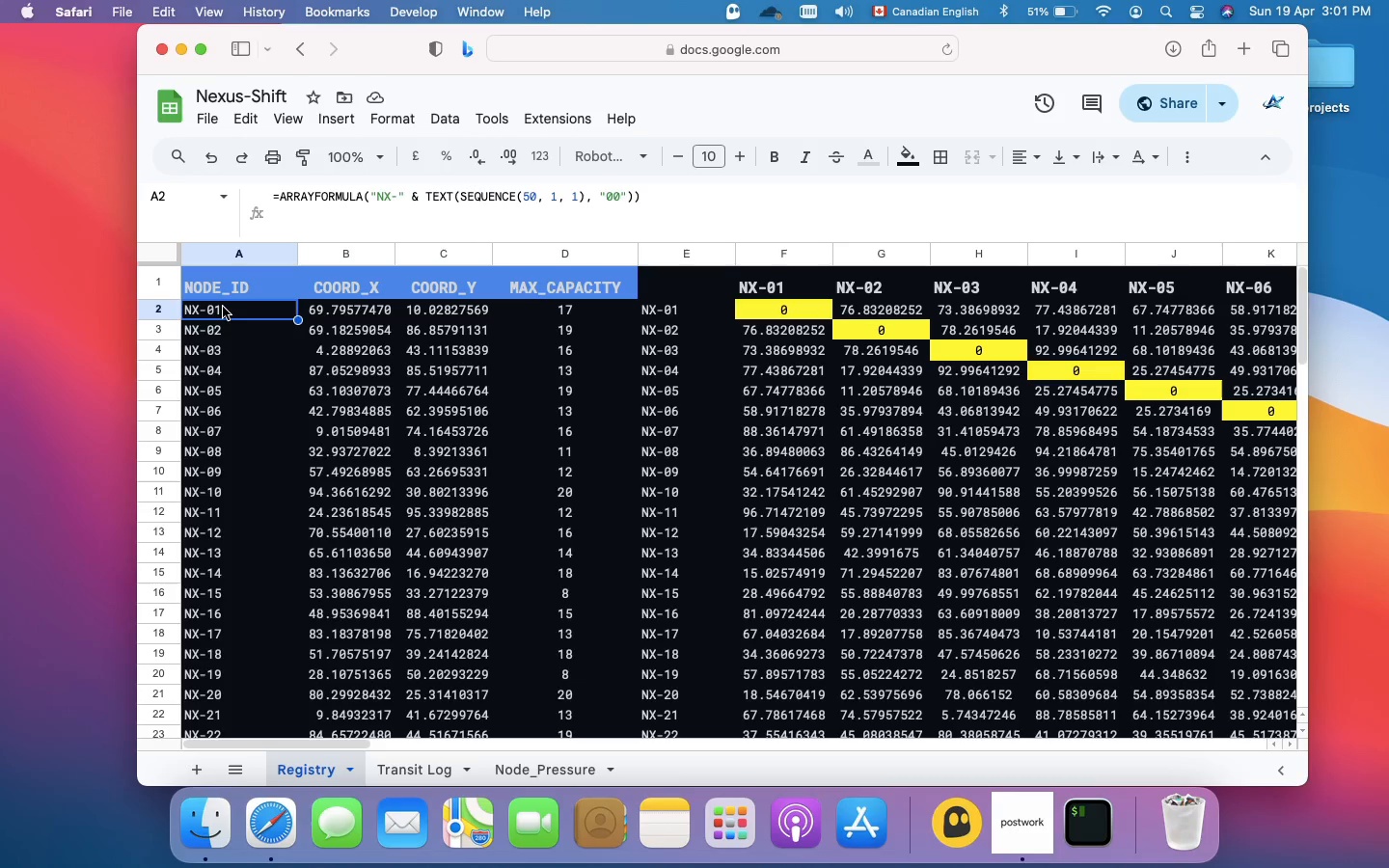 
wait(45.45)
 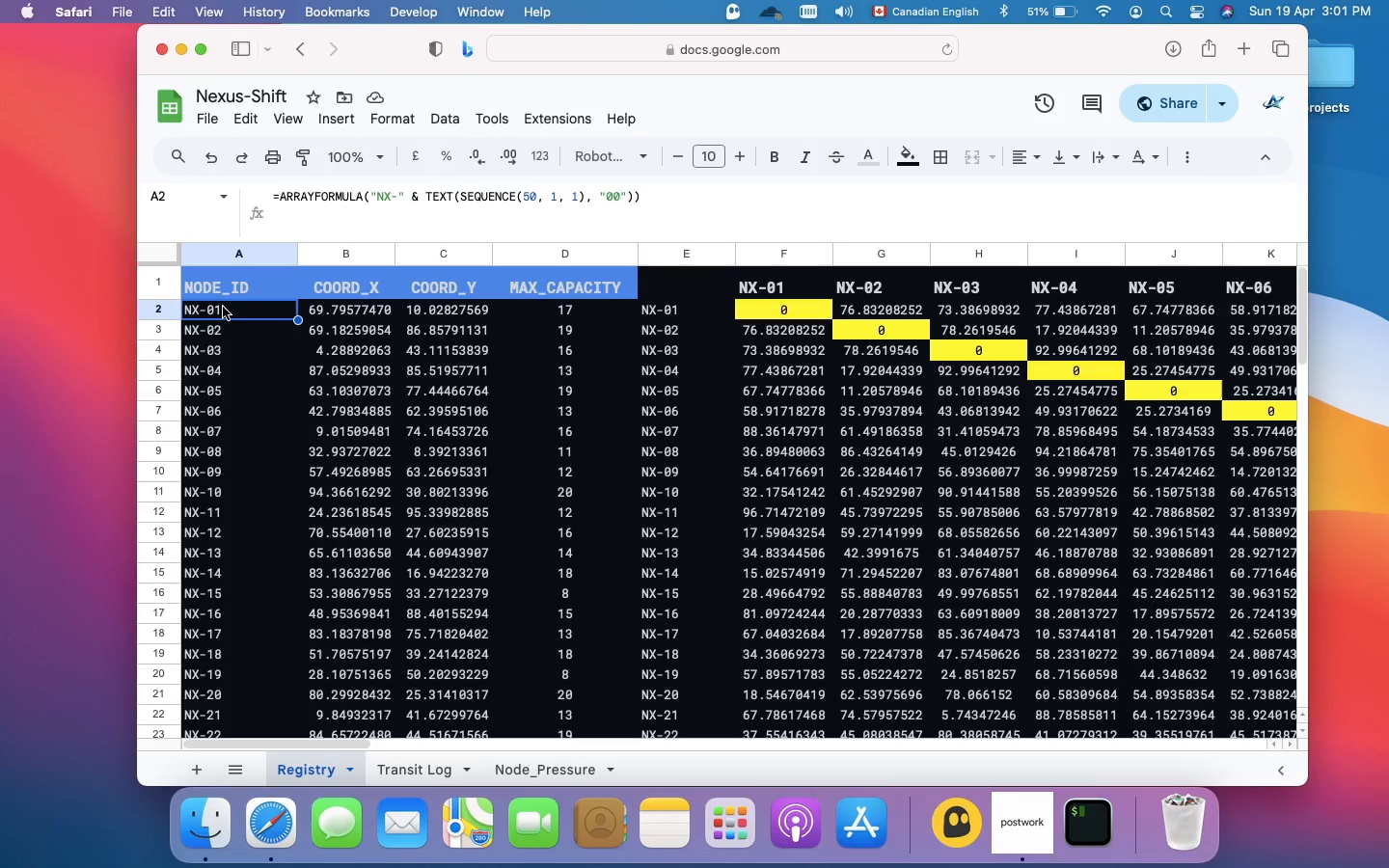 
left_click([542, 764])
 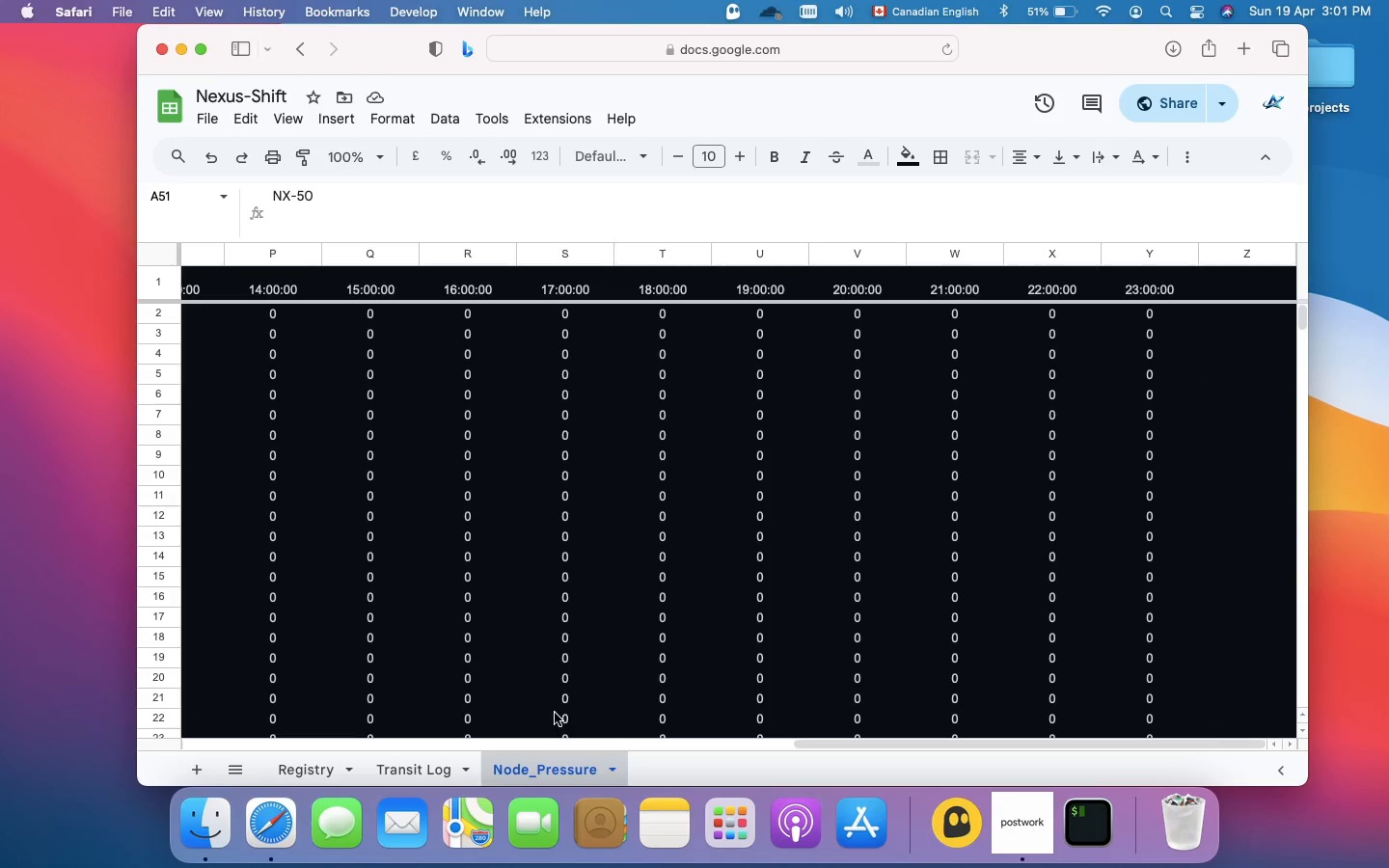 
scroll: coordinate [578, 635], scroll_direction: up, amount: 104.0
 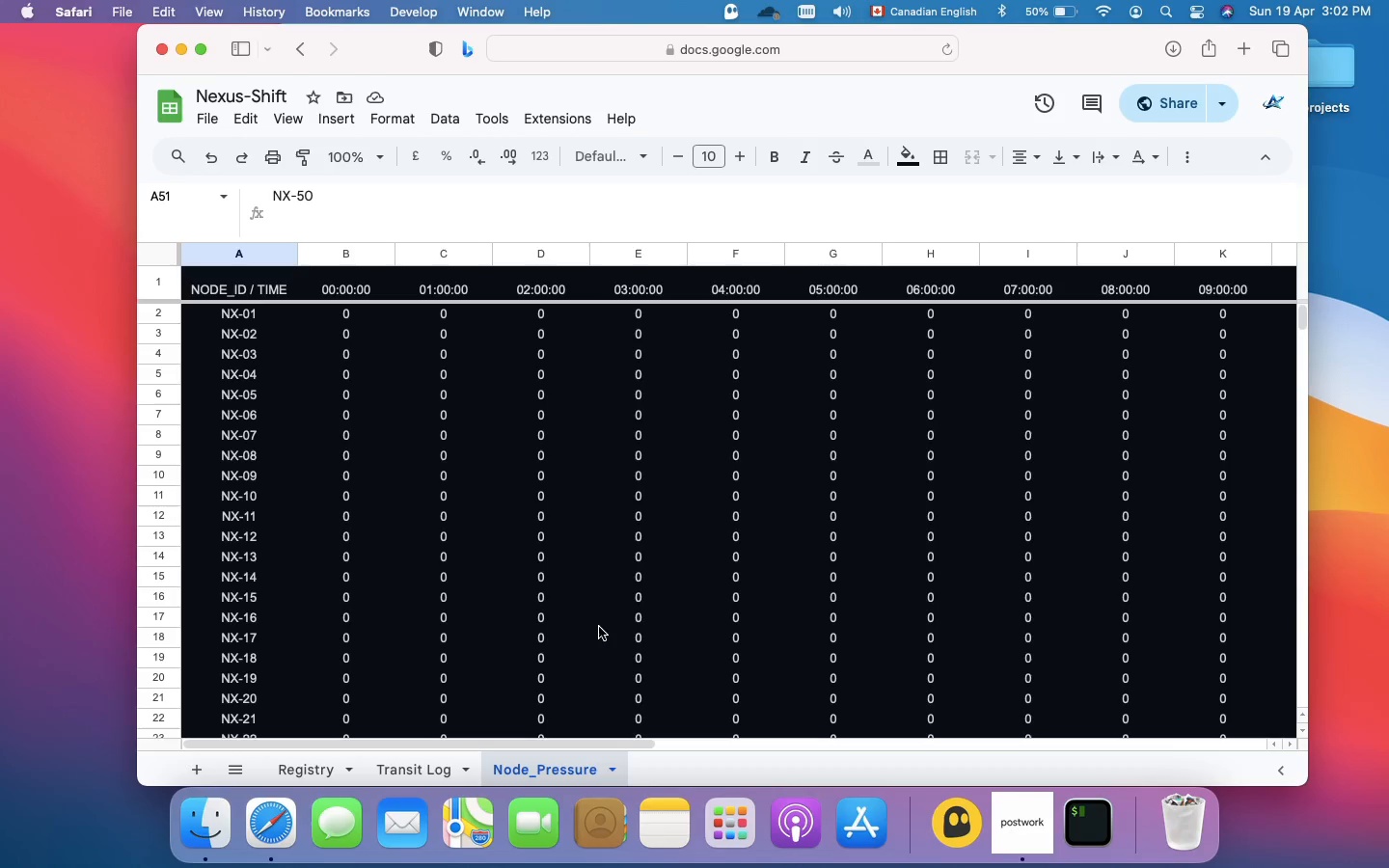 
wait(35.08)
 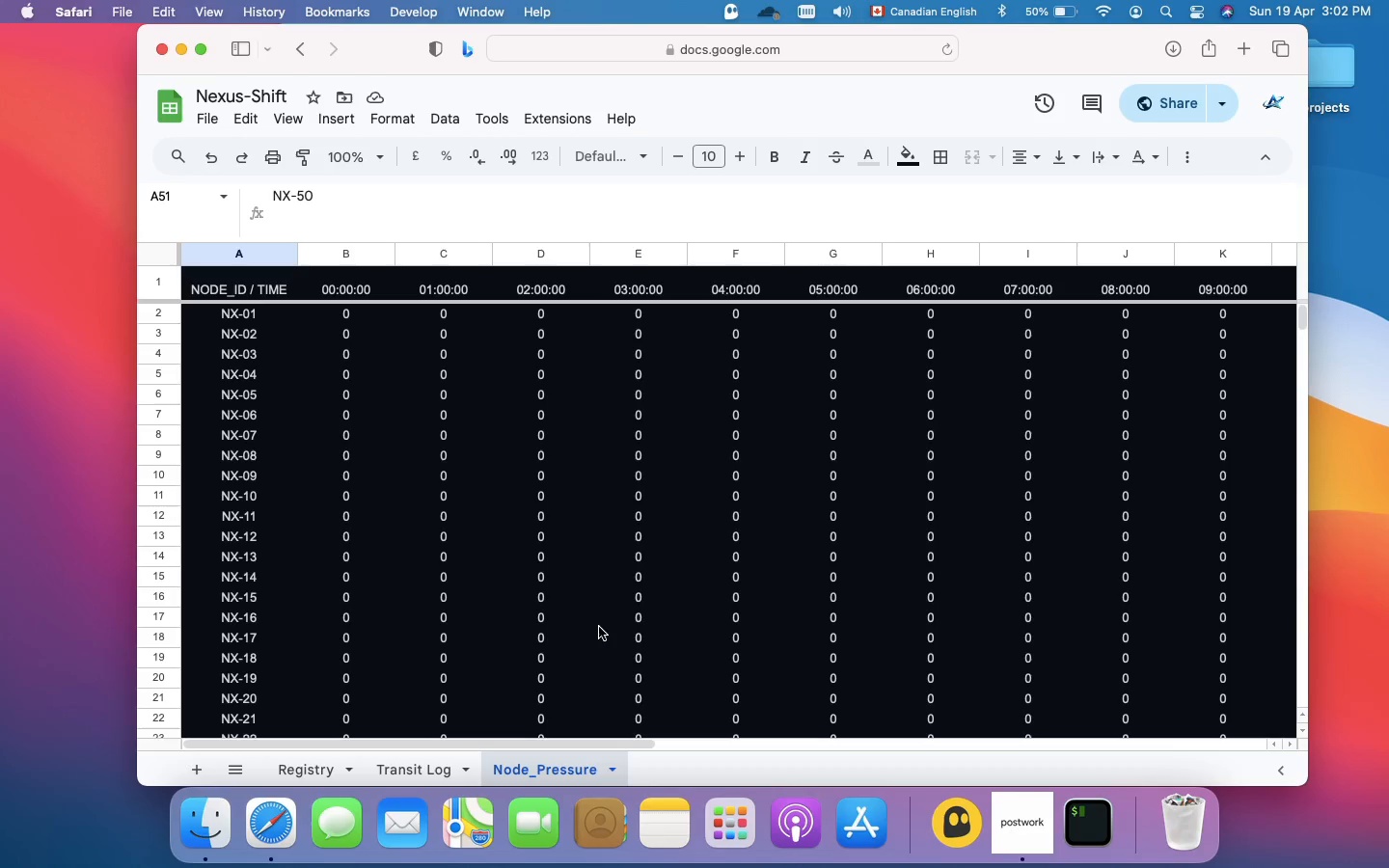 
scroll: coordinate [674, 598], scroll_direction: down, amount: 16.0
 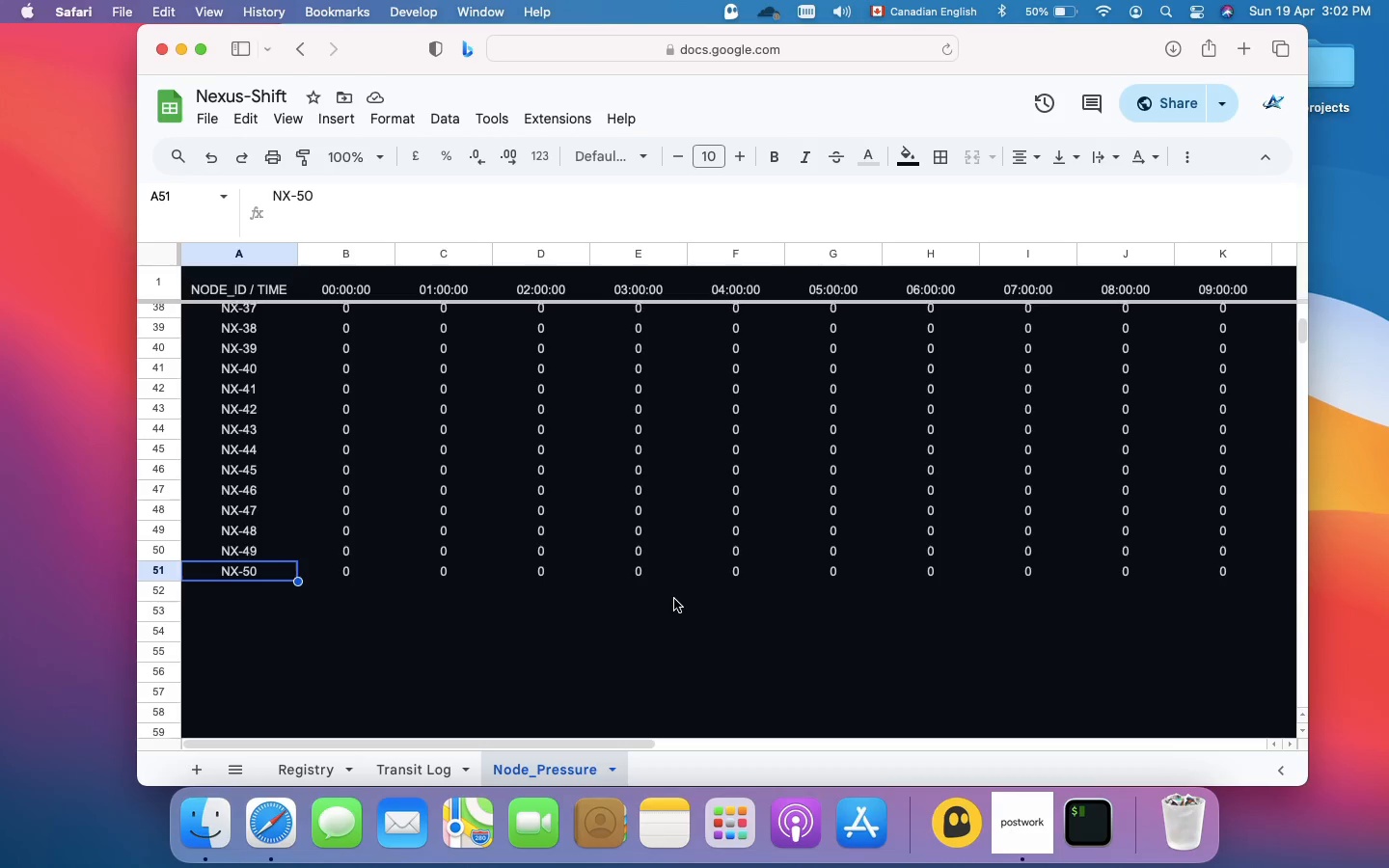 
scroll: coordinate [676, 600], scroll_direction: up, amount: 157.0
 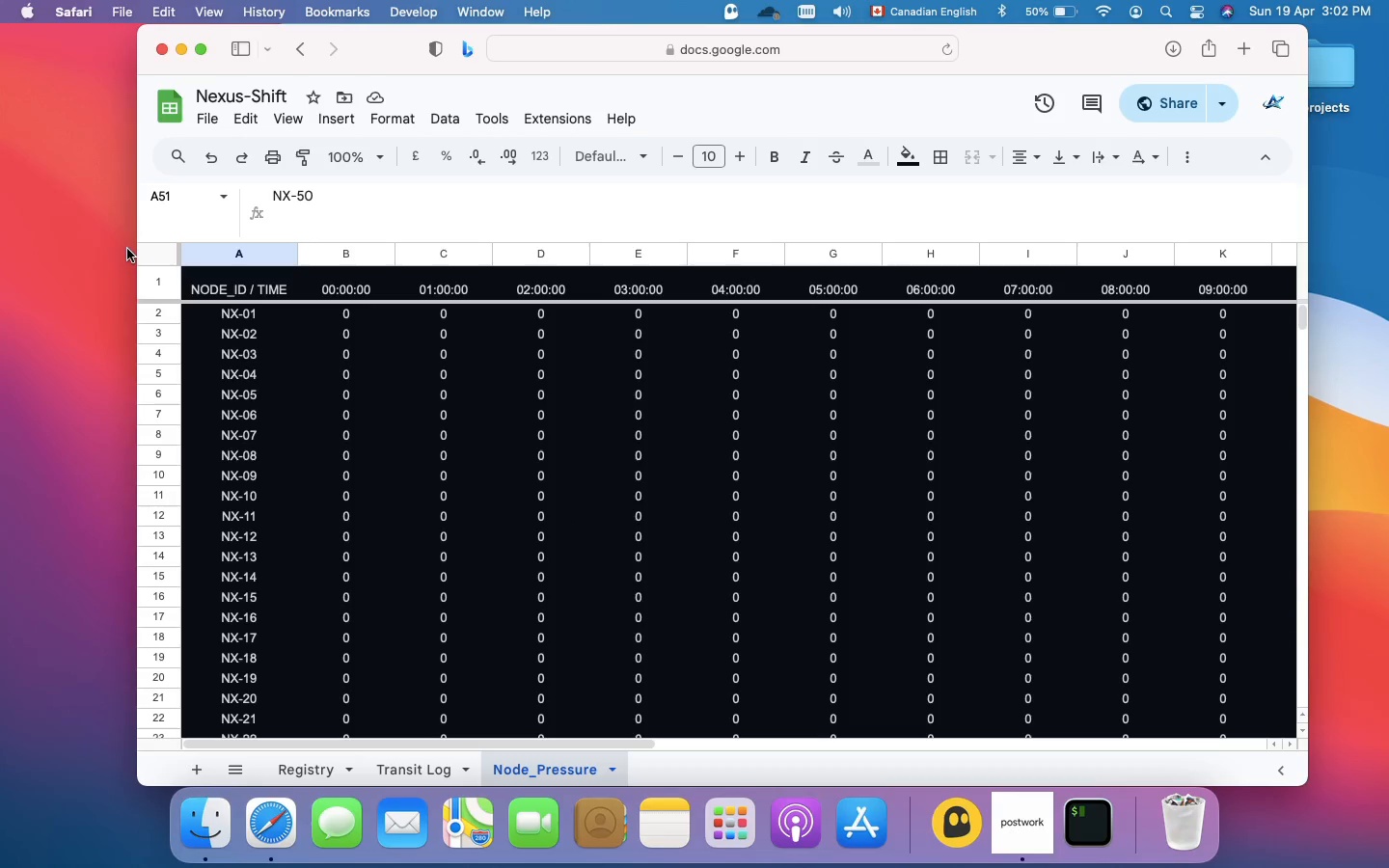 
left_click([166, 253])
 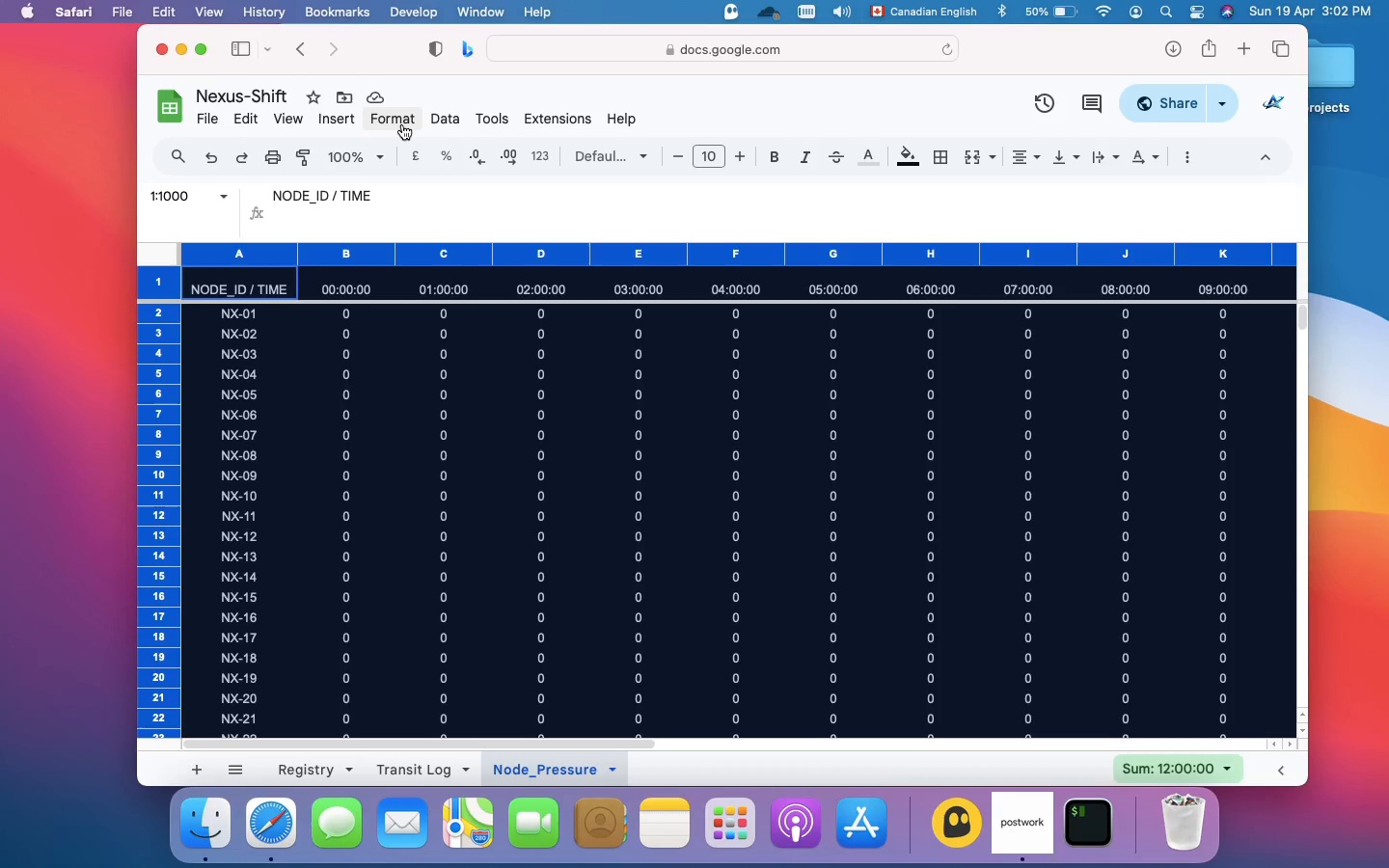 
left_click([397, 121])
 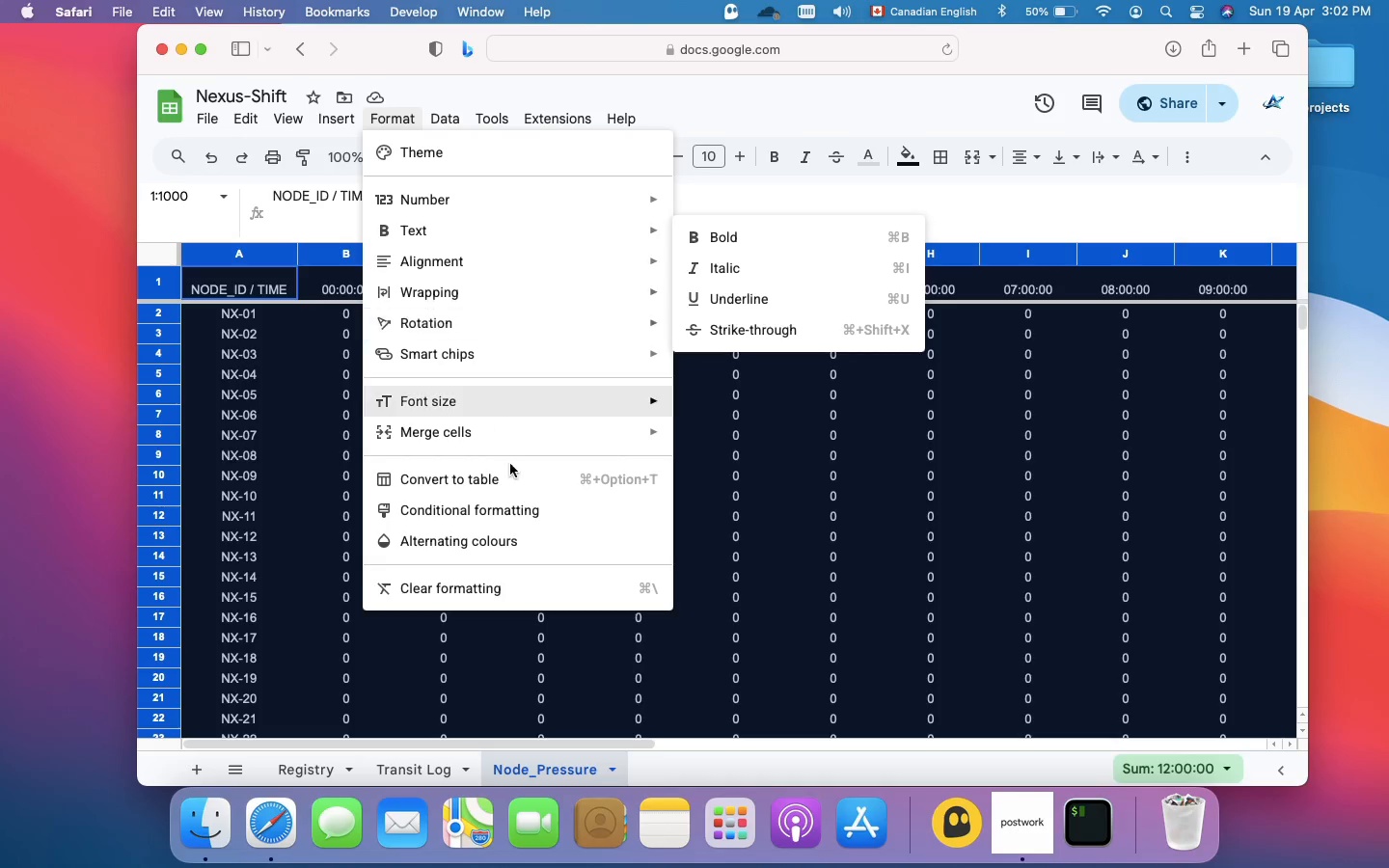 
left_click([508, 506])
 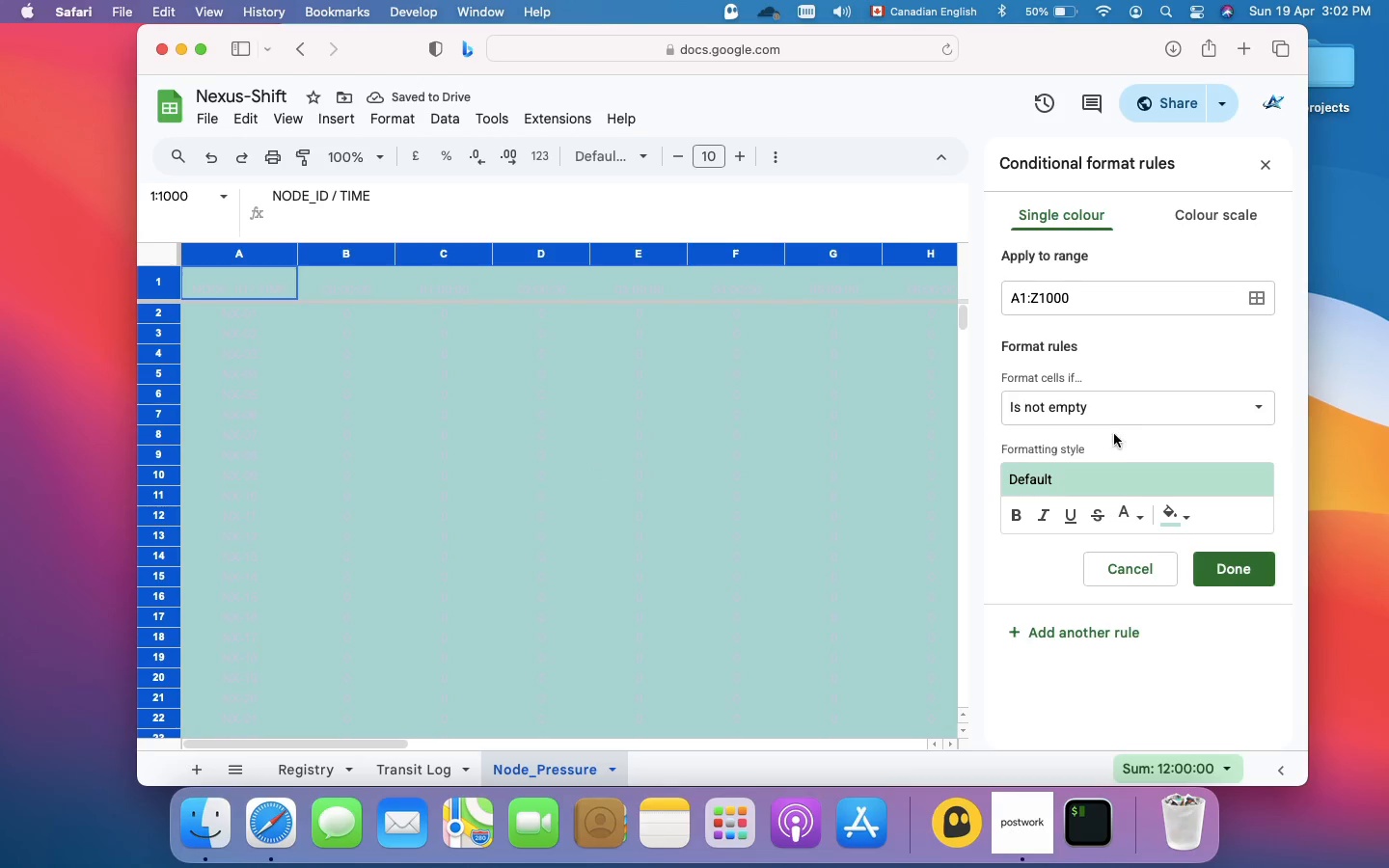 
left_click([1142, 408])
 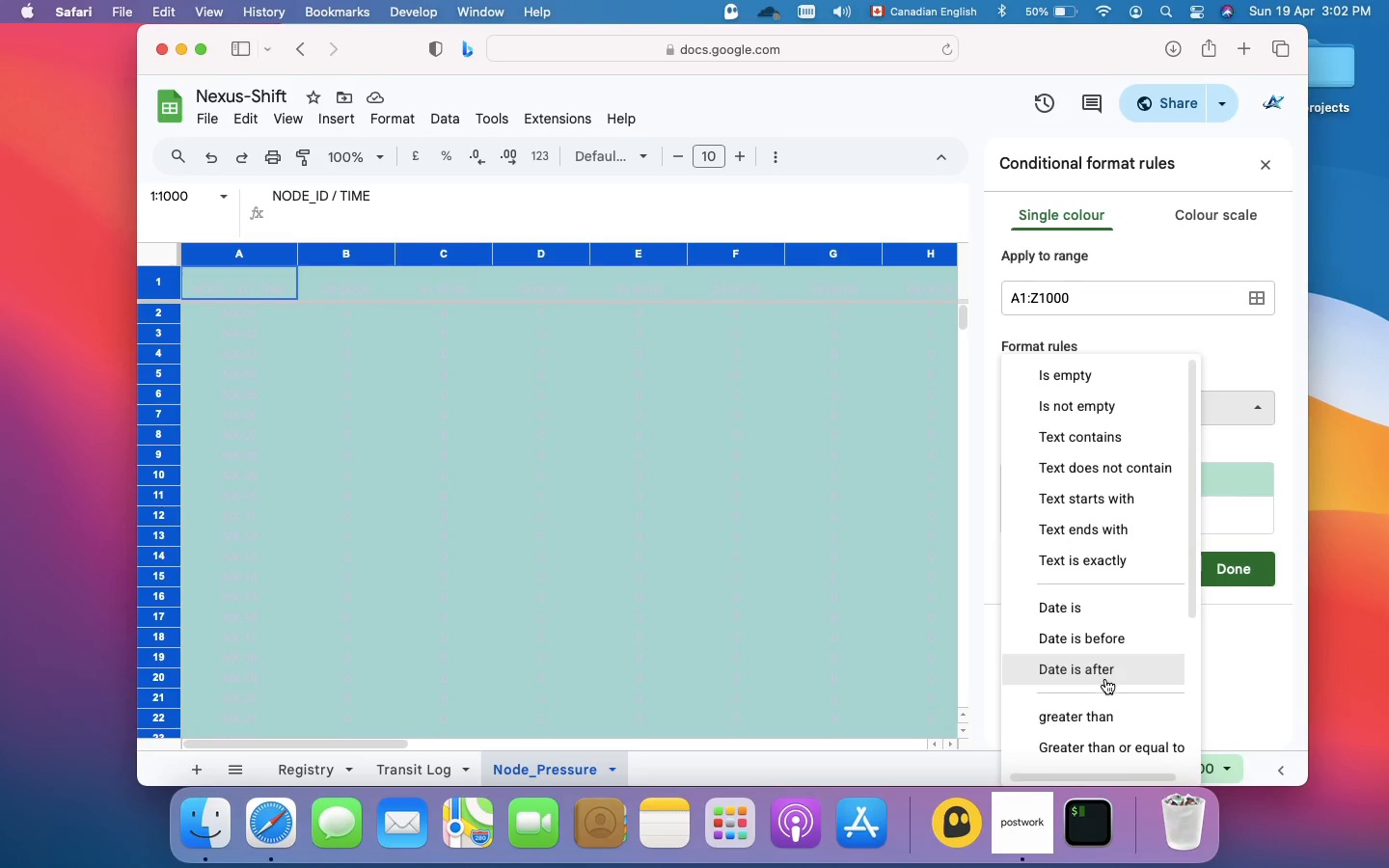 
wait(5.54)
 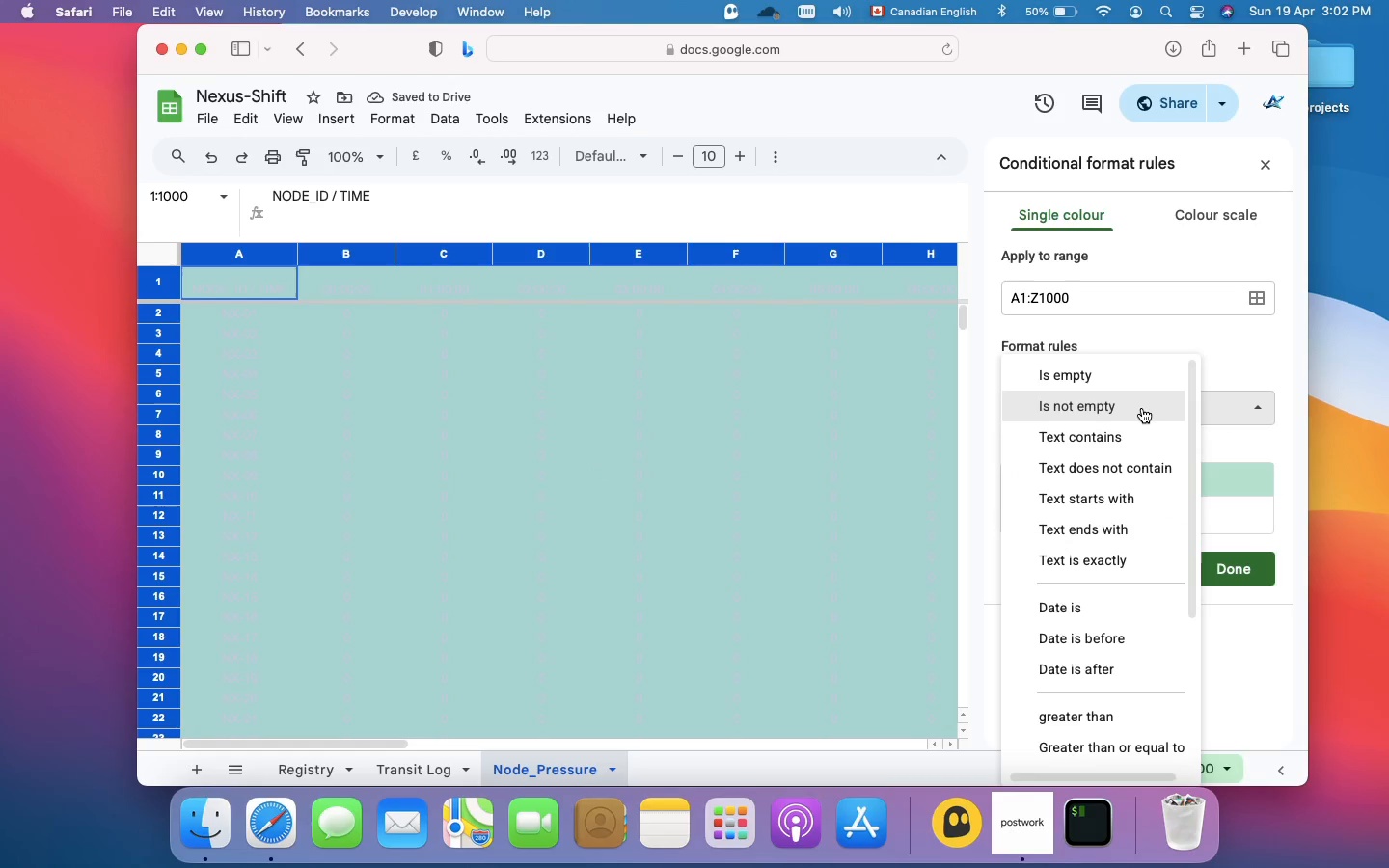 
scroll: coordinate [1114, 667], scroll_direction: down, amount: 10.0
 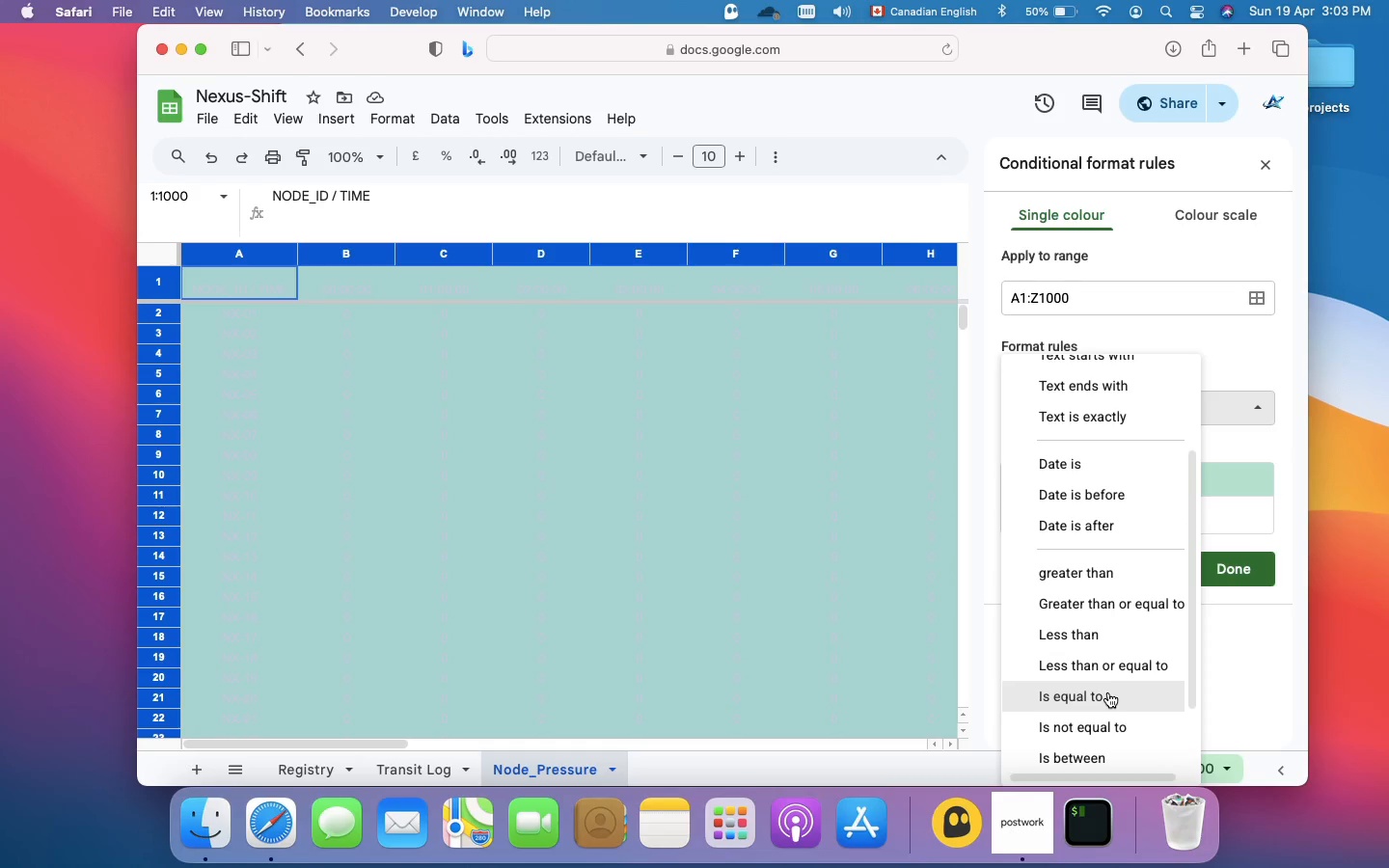 
left_click([1108, 692])
 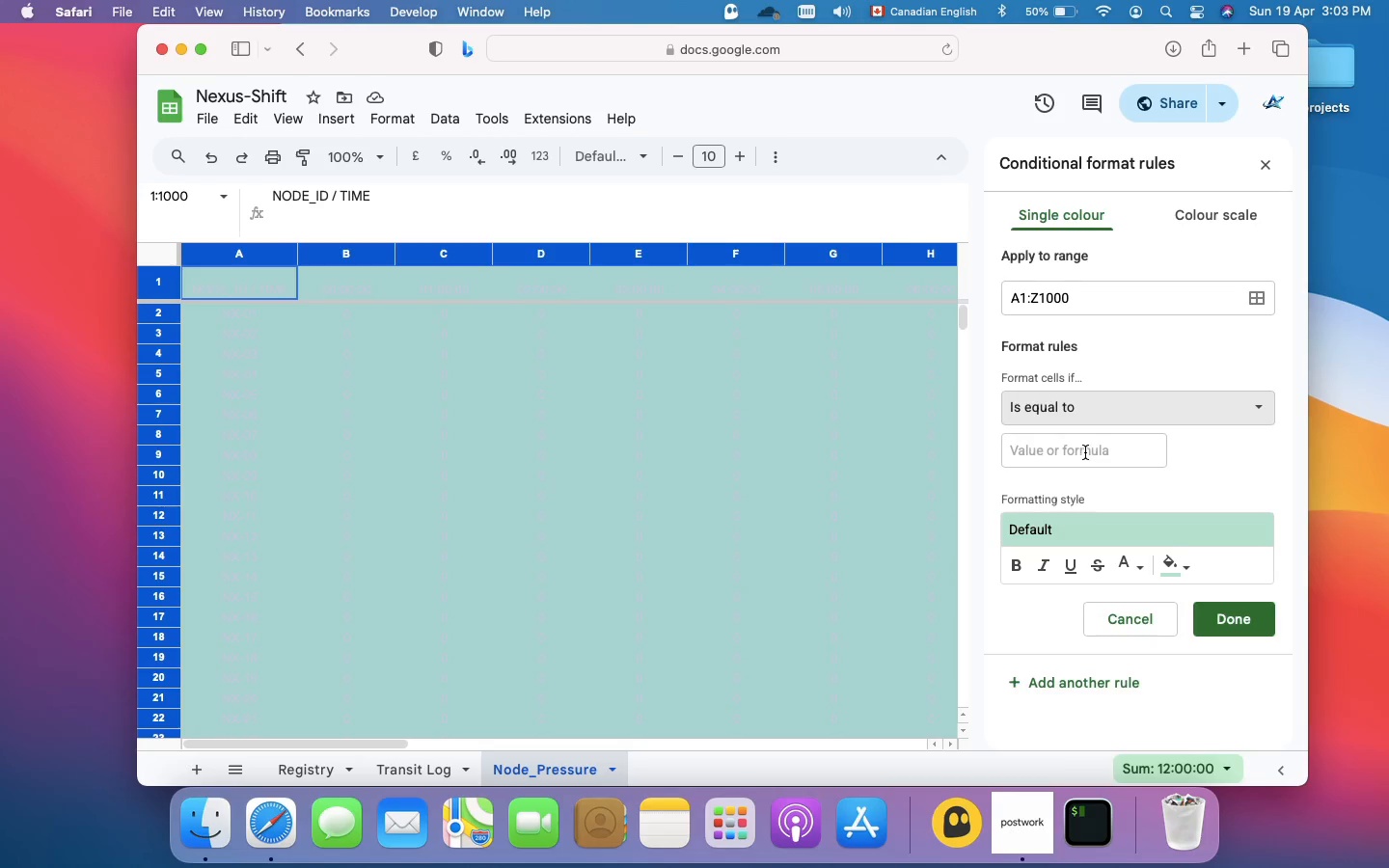 
left_click([1084, 449])
 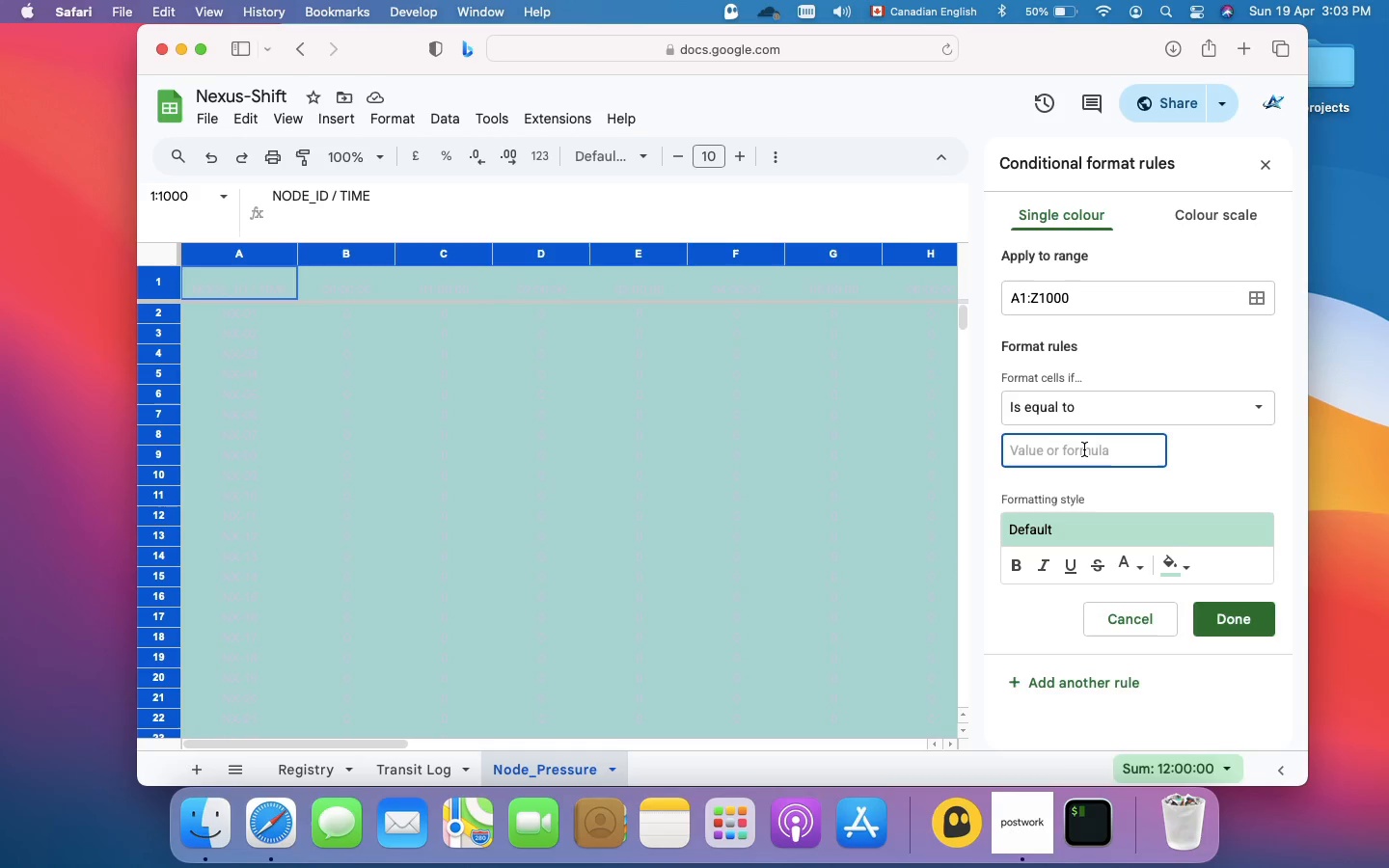 
key(1)
 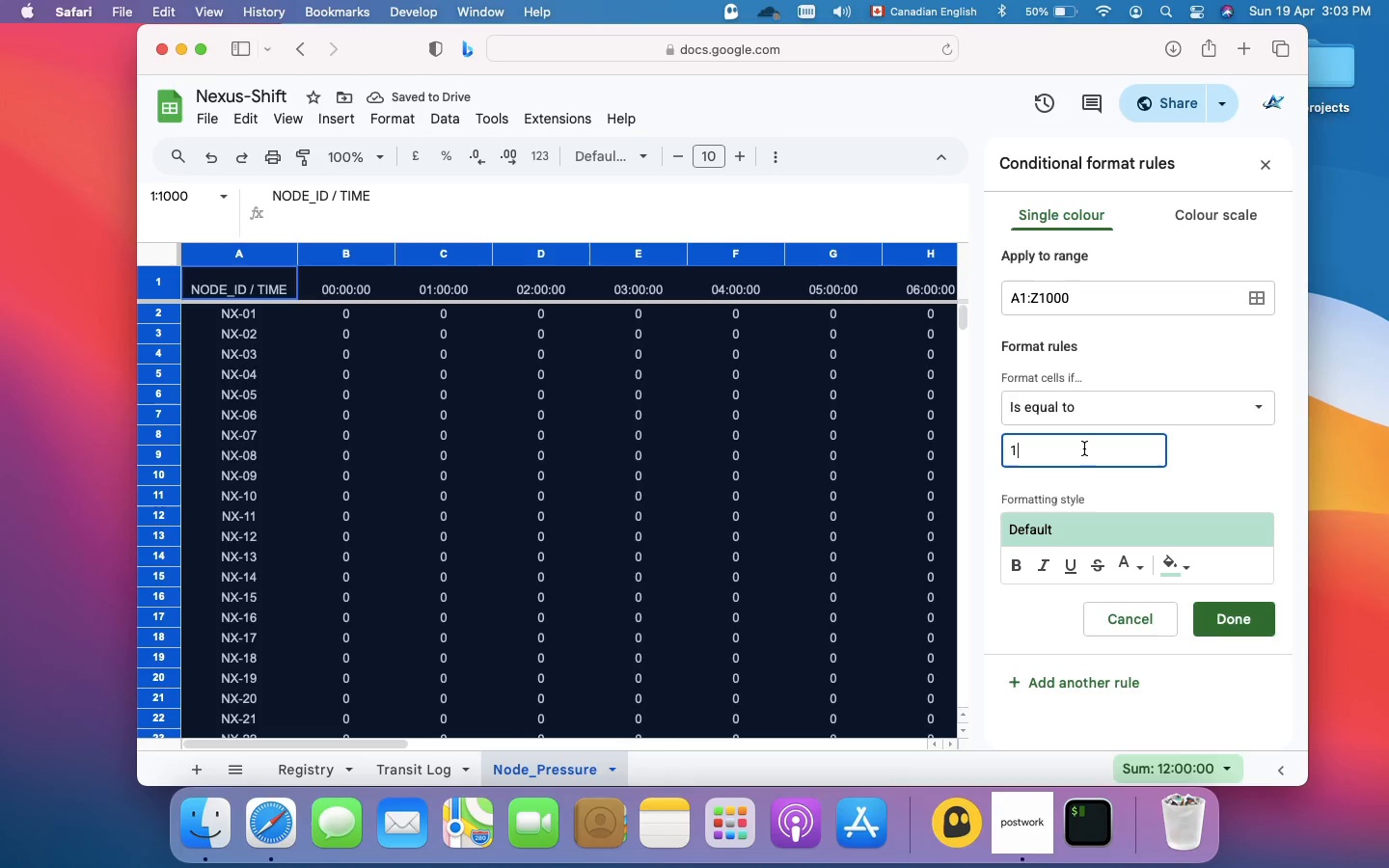 
key(Enter)
 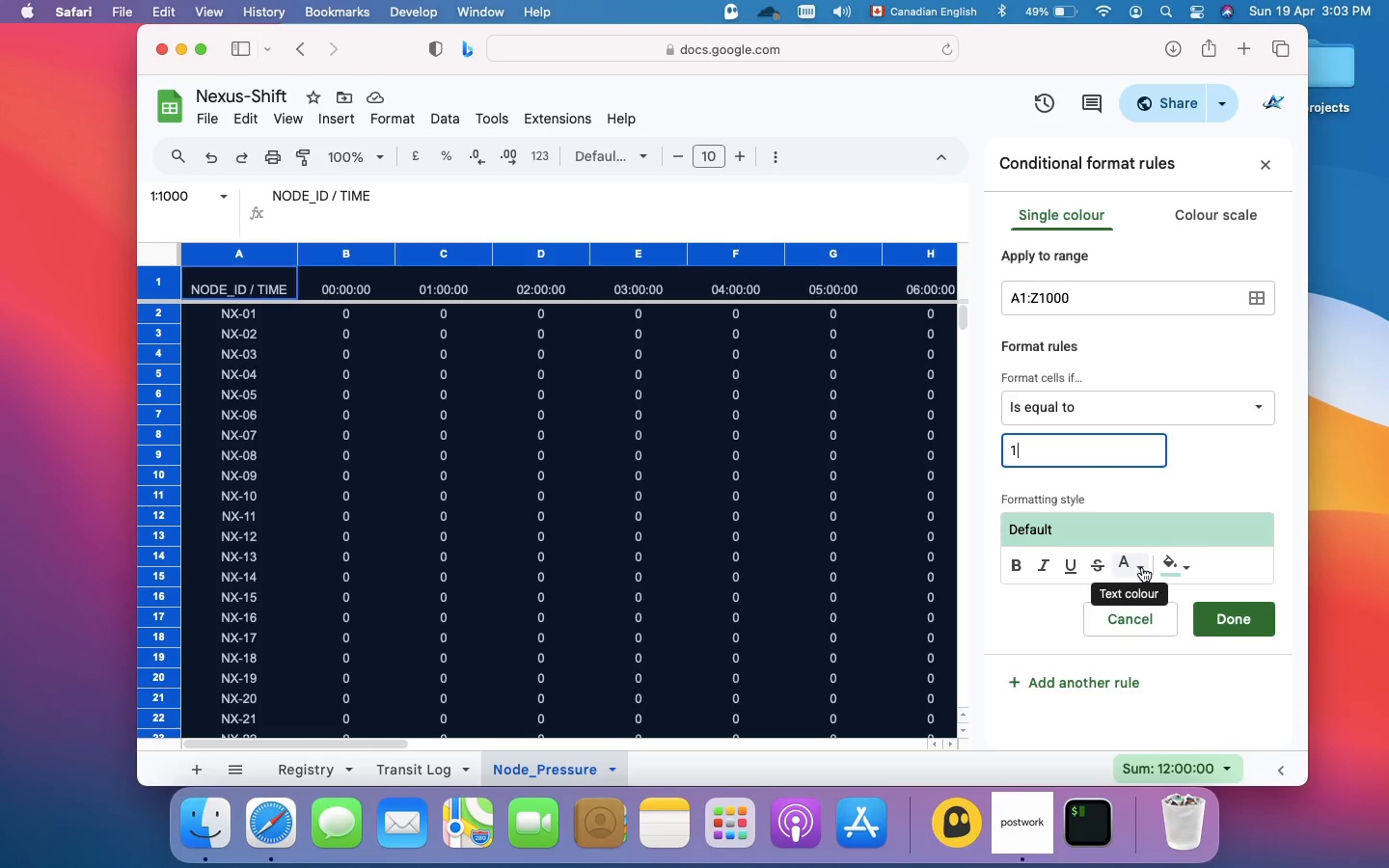 
left_click([1246, 623])
 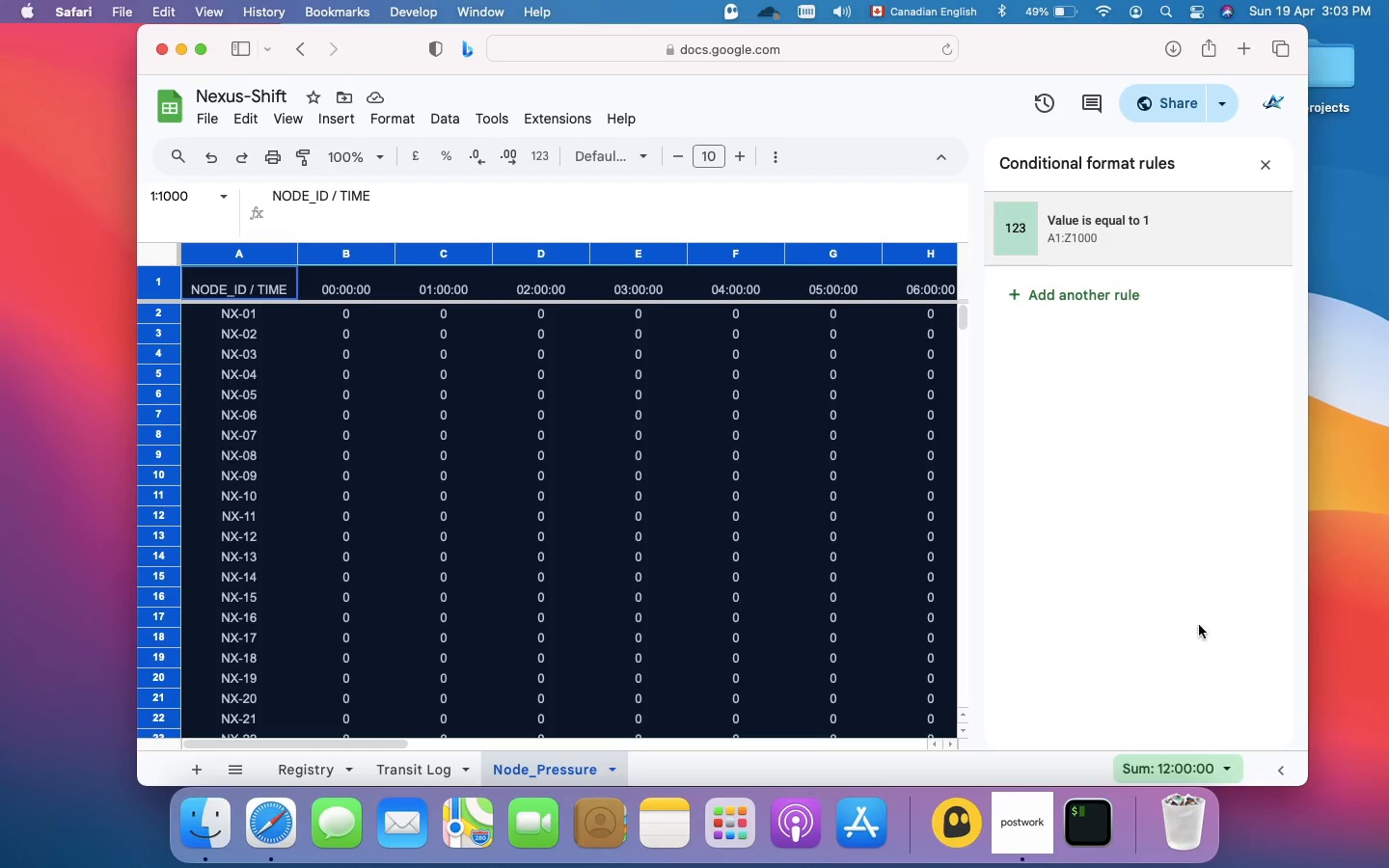 
scroll: coordinate [867, 579], scroll_direction: down, amount: 22.0
 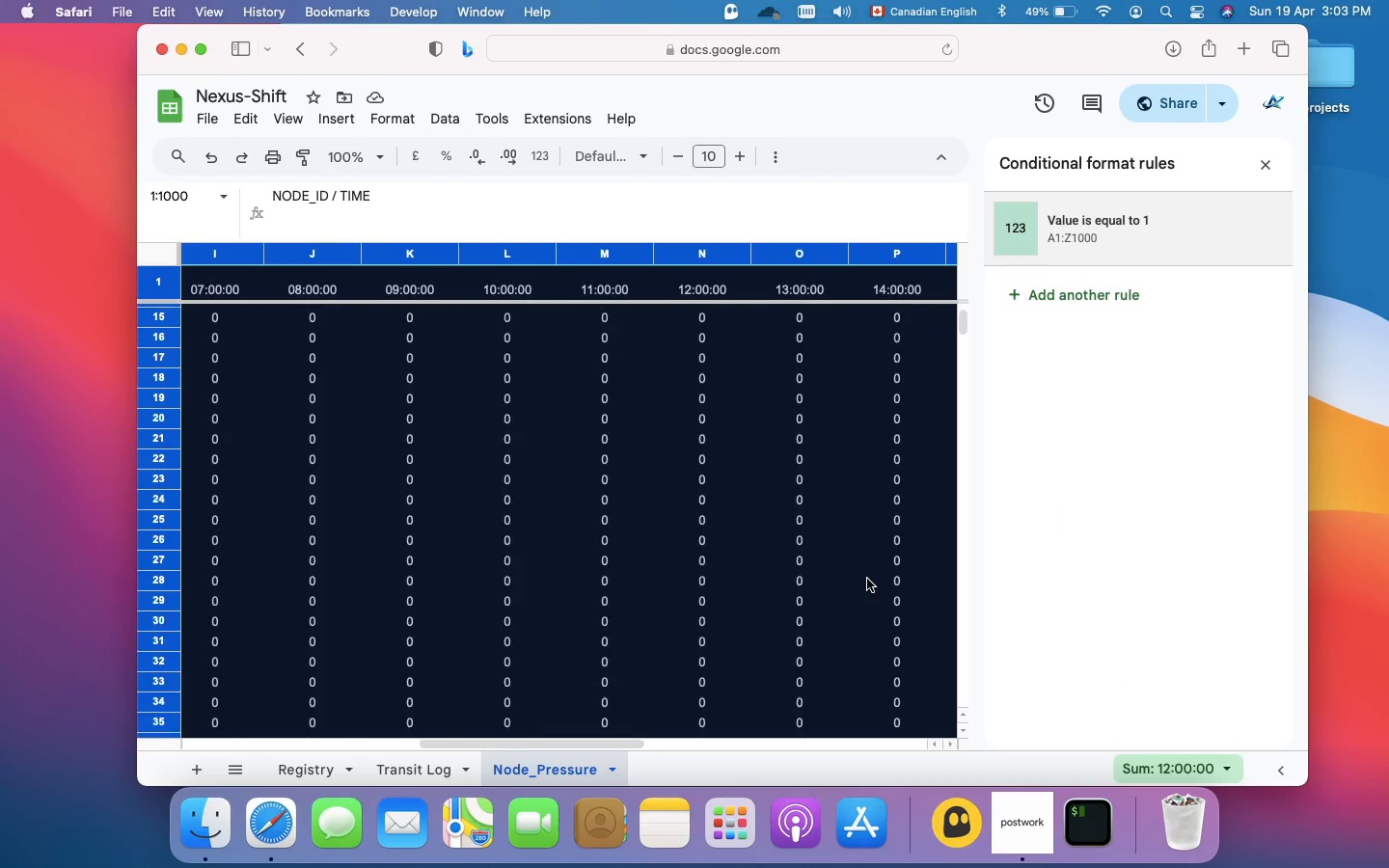 
scroll: coordinate [866, 580], scroll_direction: up, amount: 1.0
 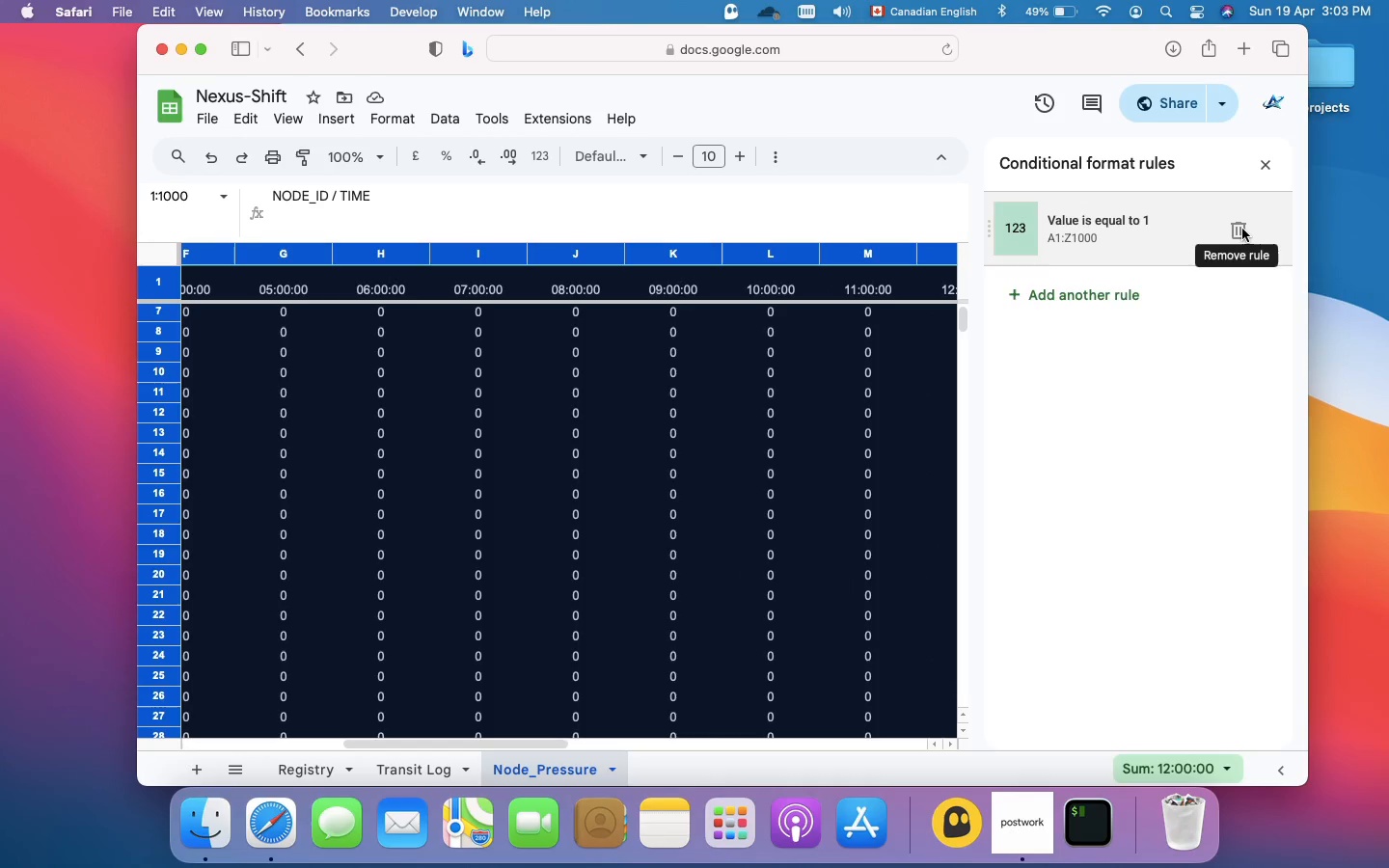 
left_click([1242, 229])
 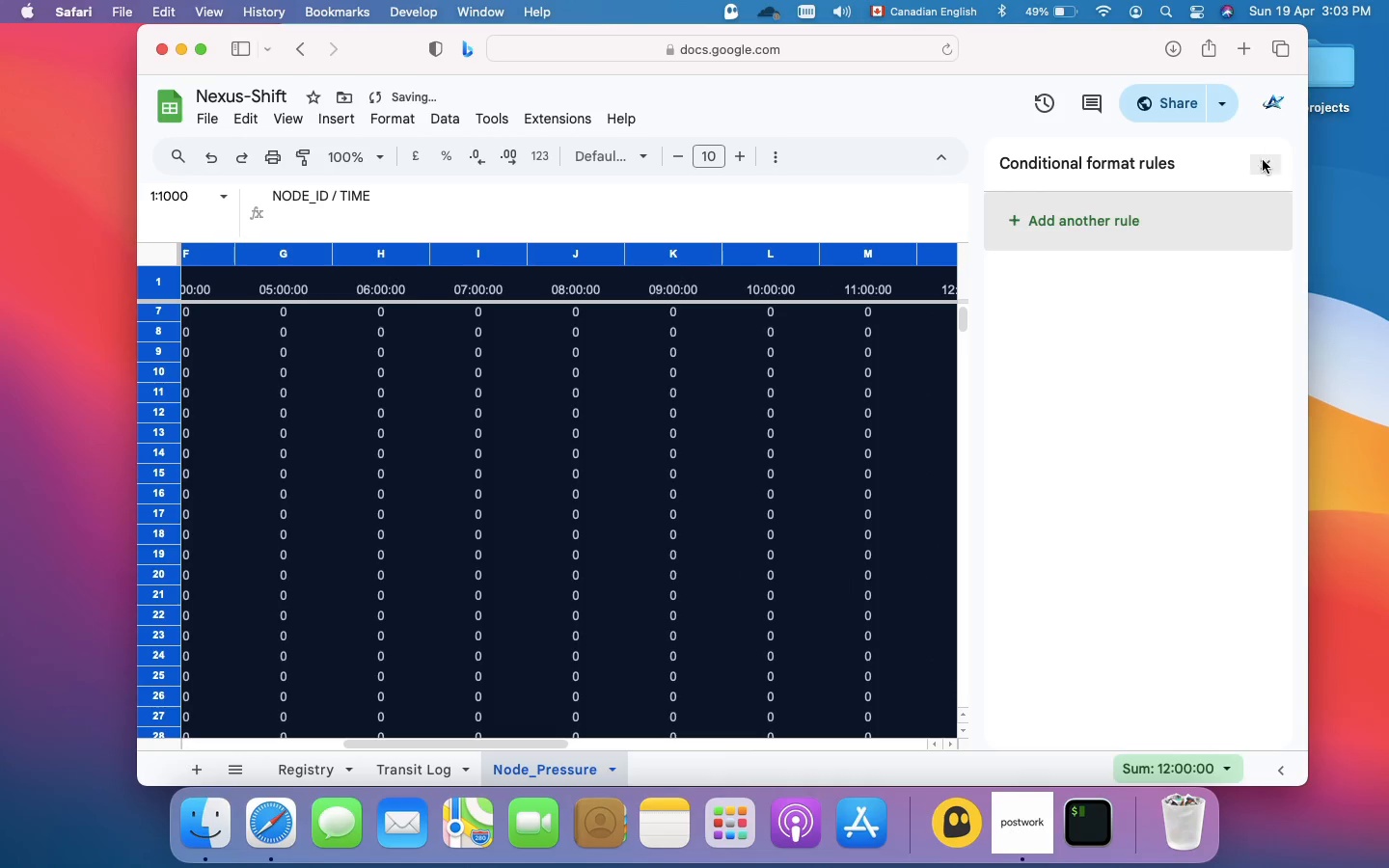 
left_click([1260, 165])
 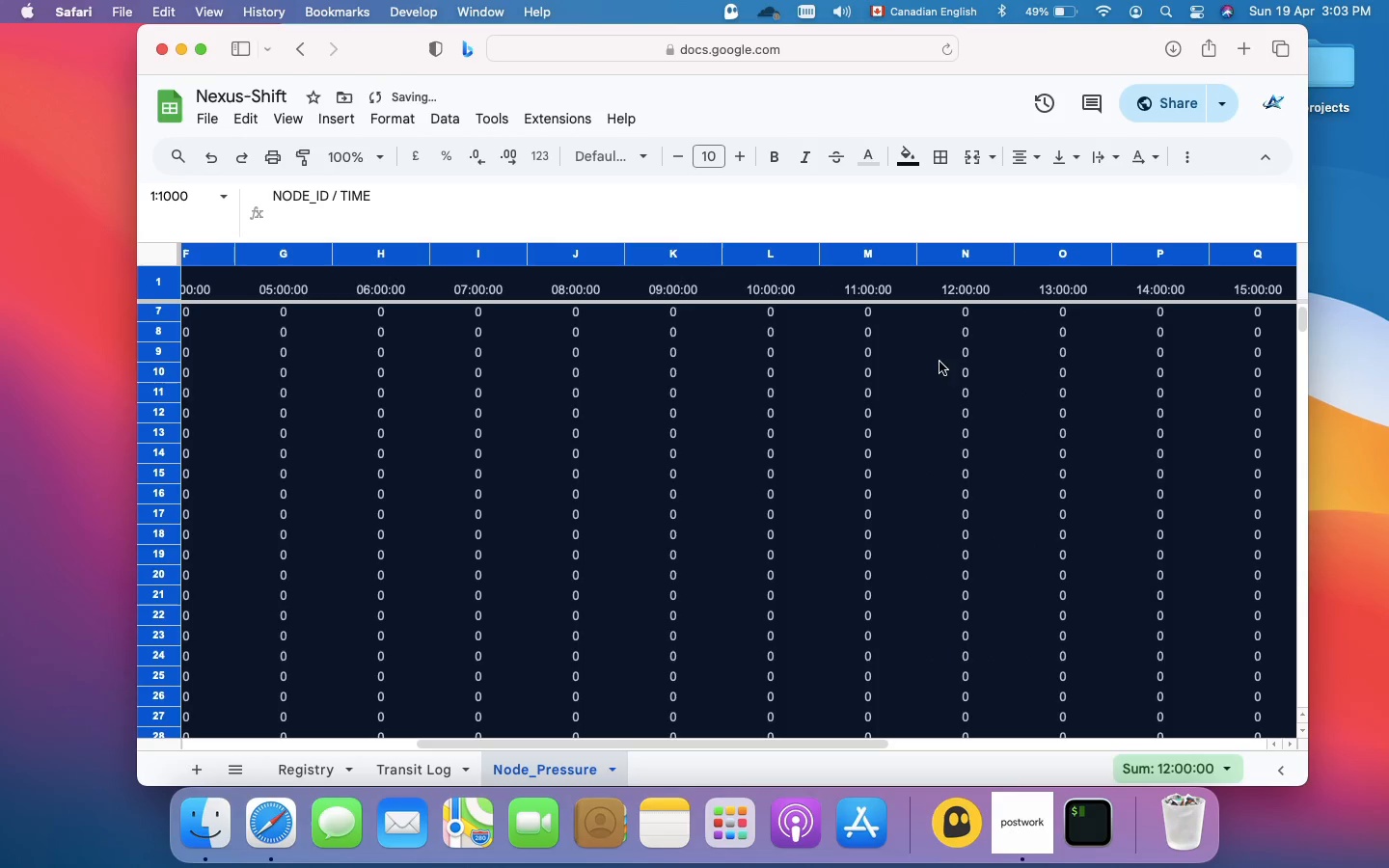 
scroll: coordinate [861, 423], scroll_direction: up, amount: 373.0
 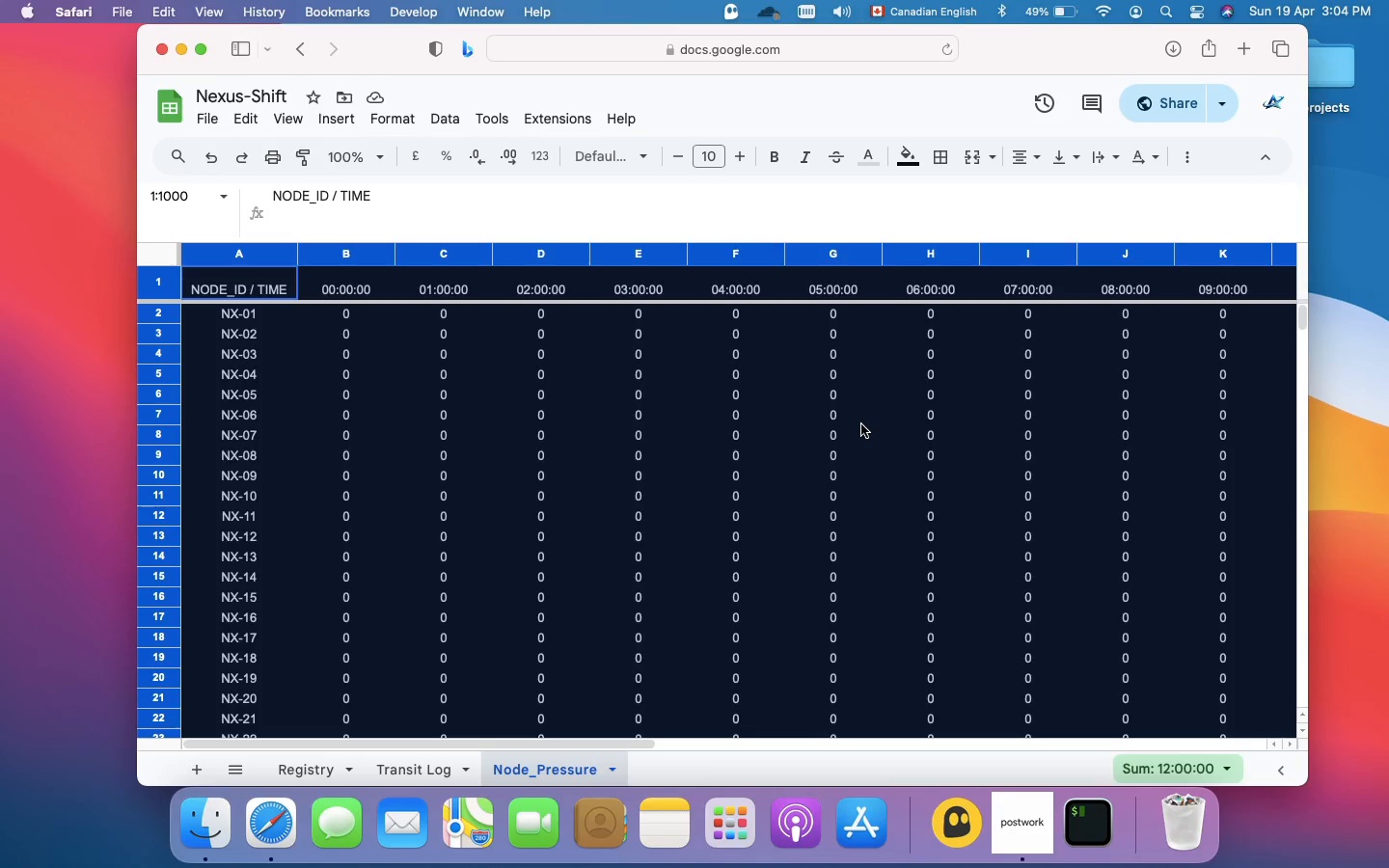 
wait(34.21)
 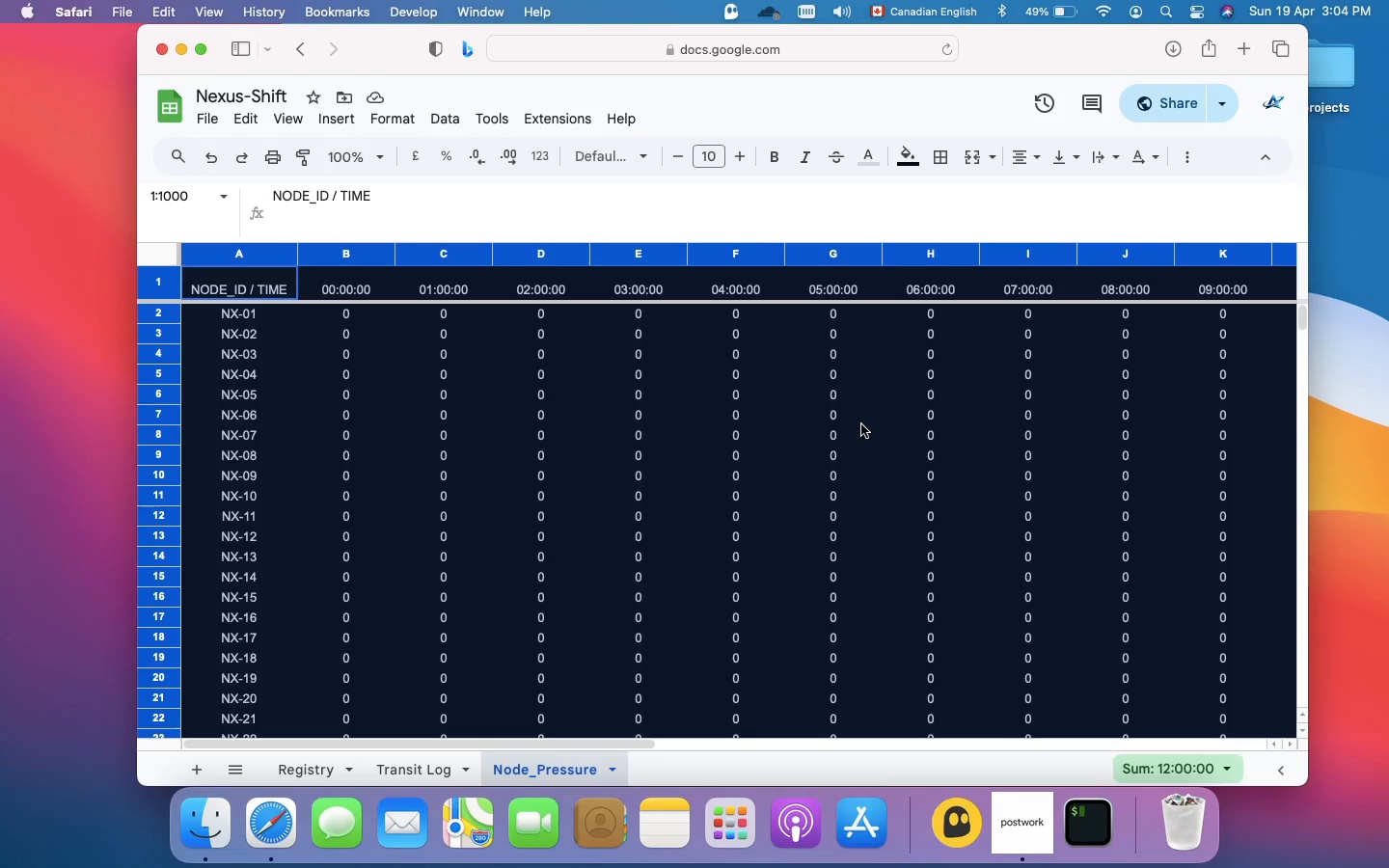 
scroll: coordinate [514, 391], scroll_direction: up, amount: 268.0
 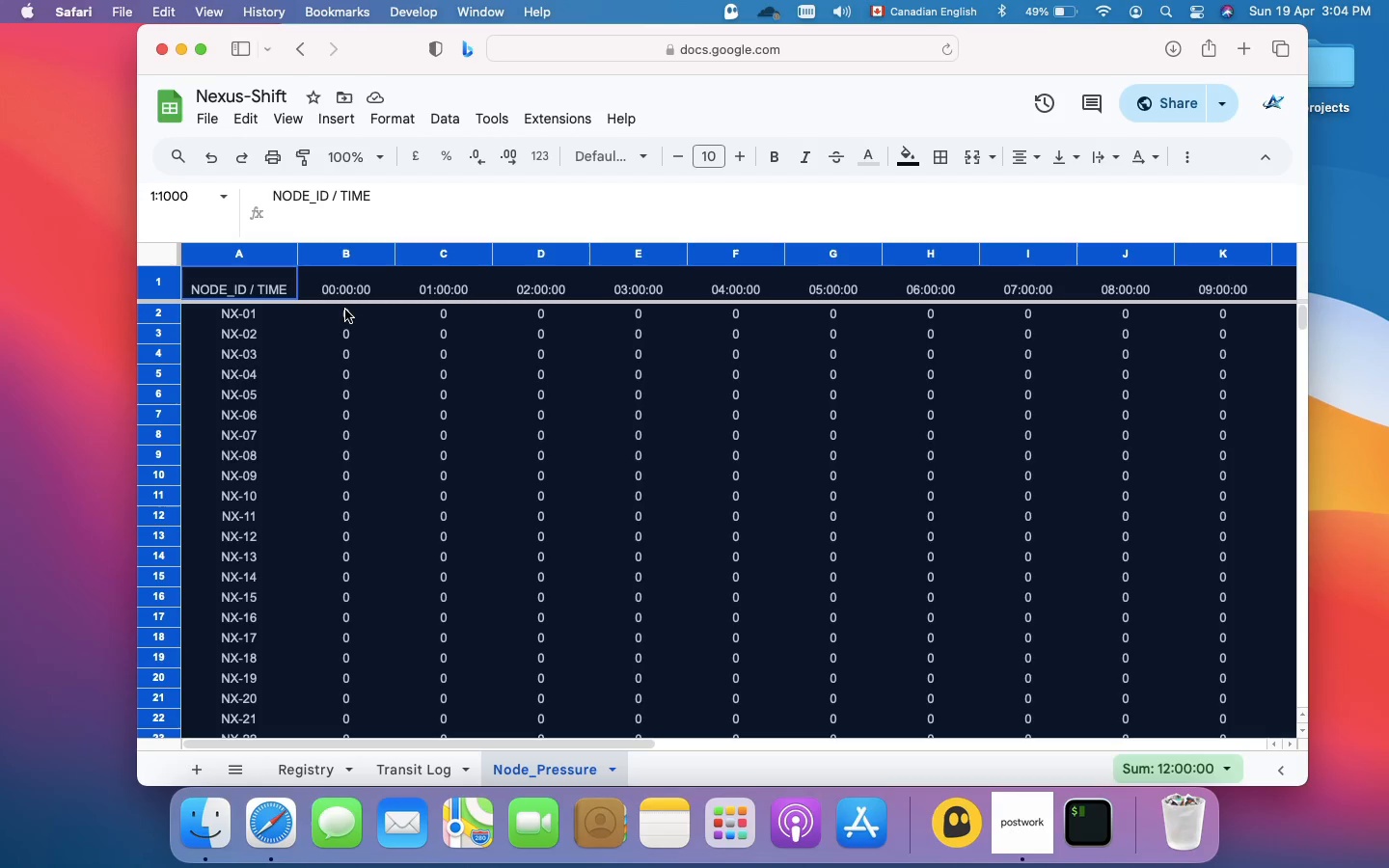 
left_click([344, 312])
 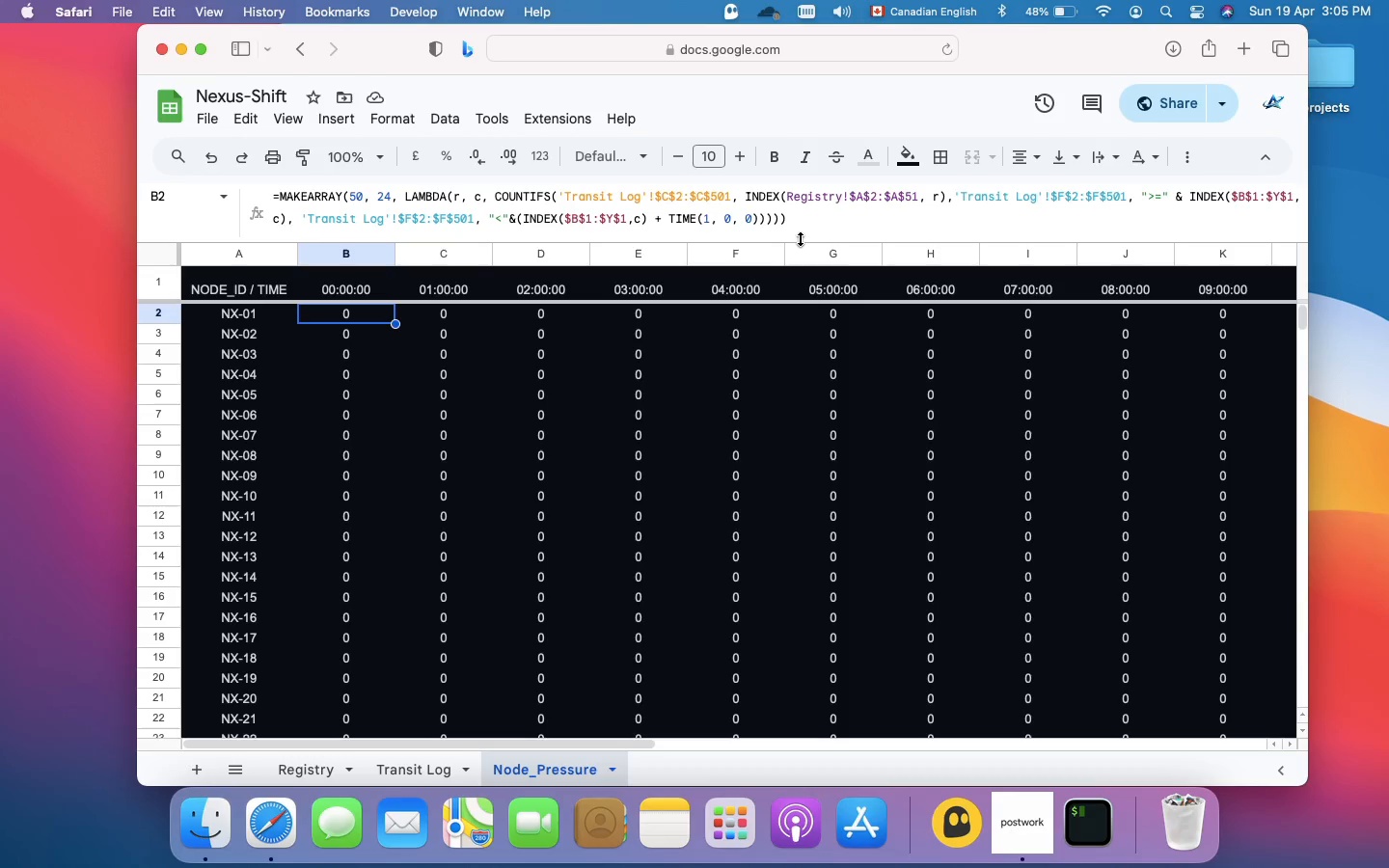 
wait(97.37)
 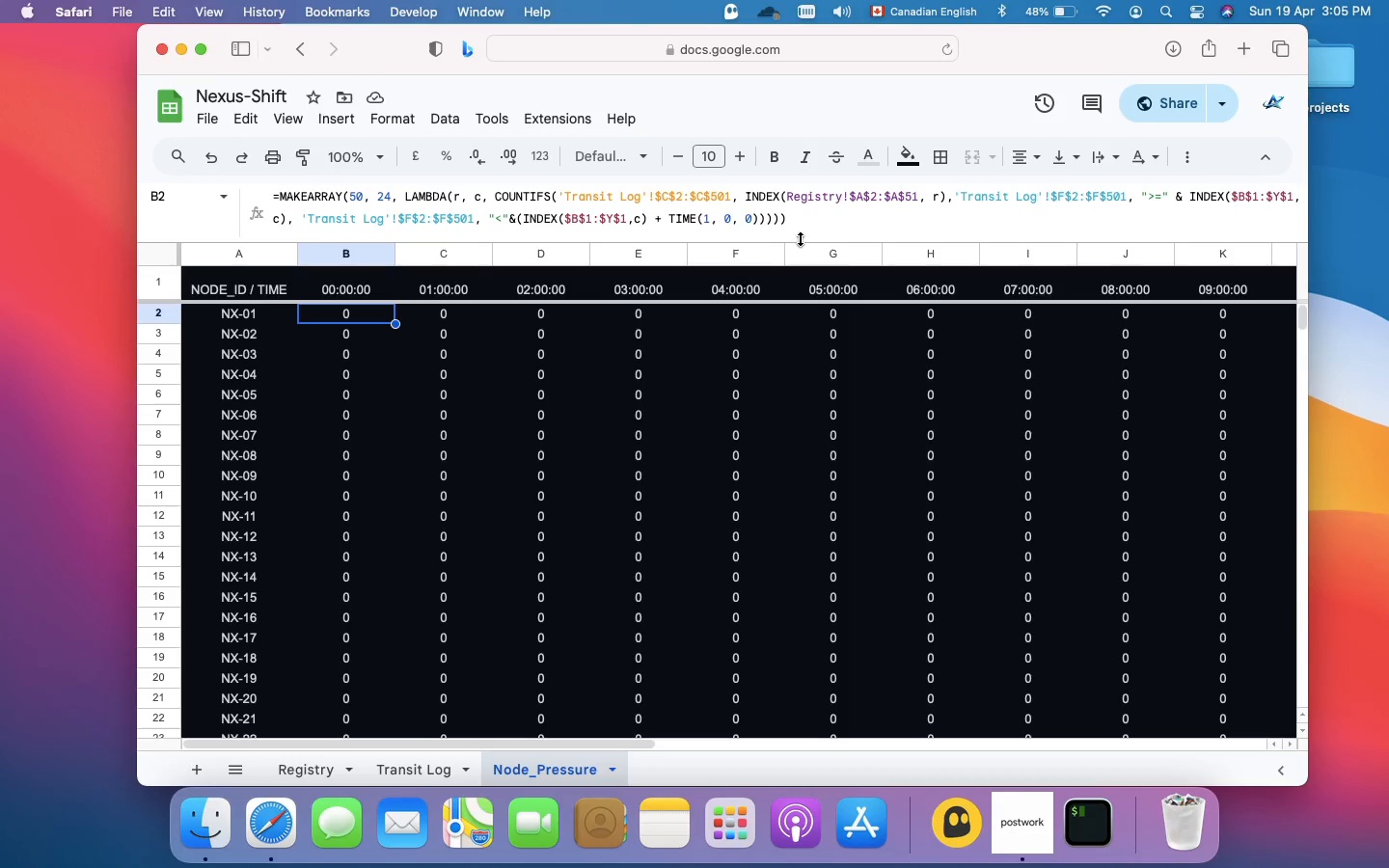 
left_click([393, 763])
 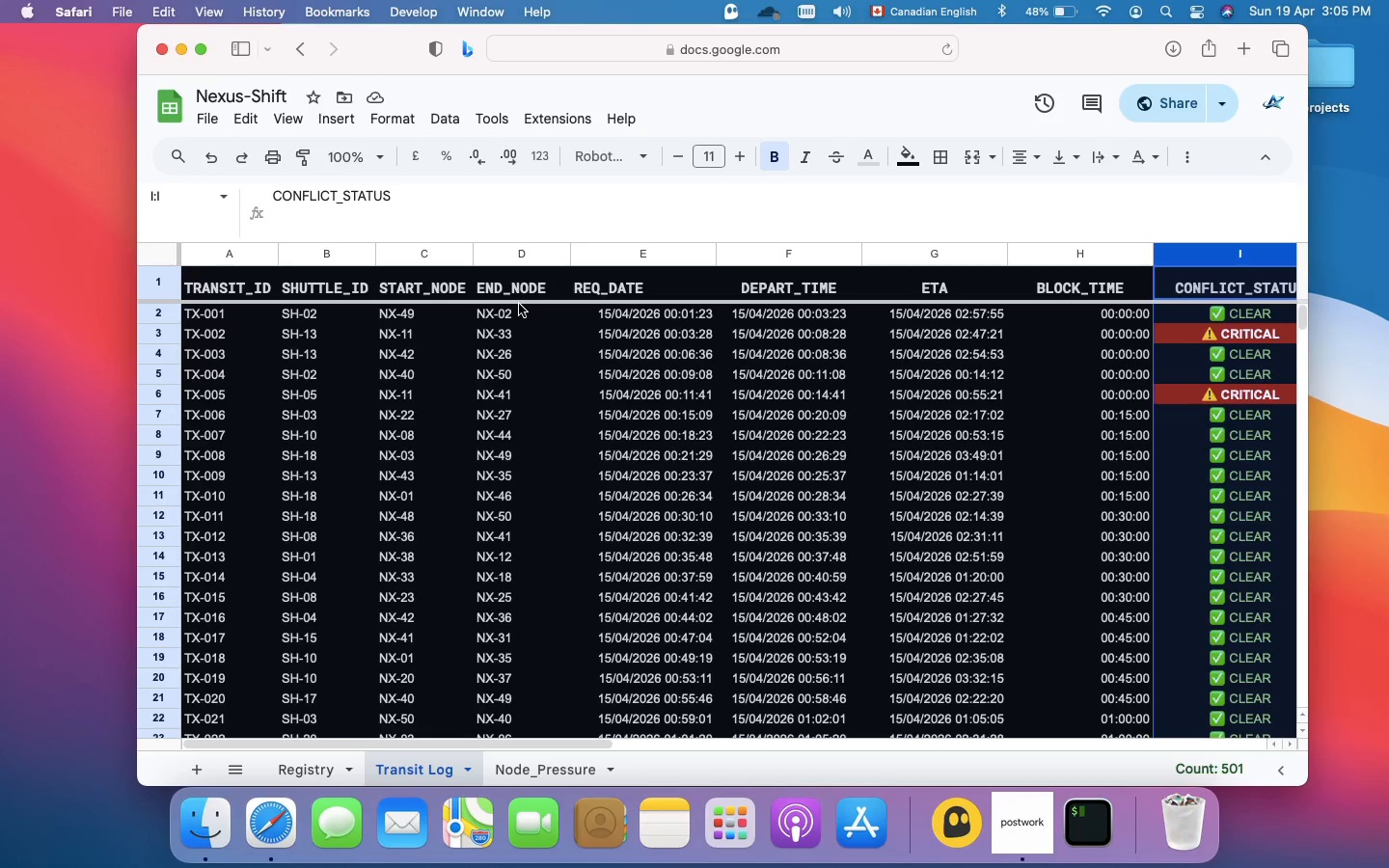 
wait(12.43)
 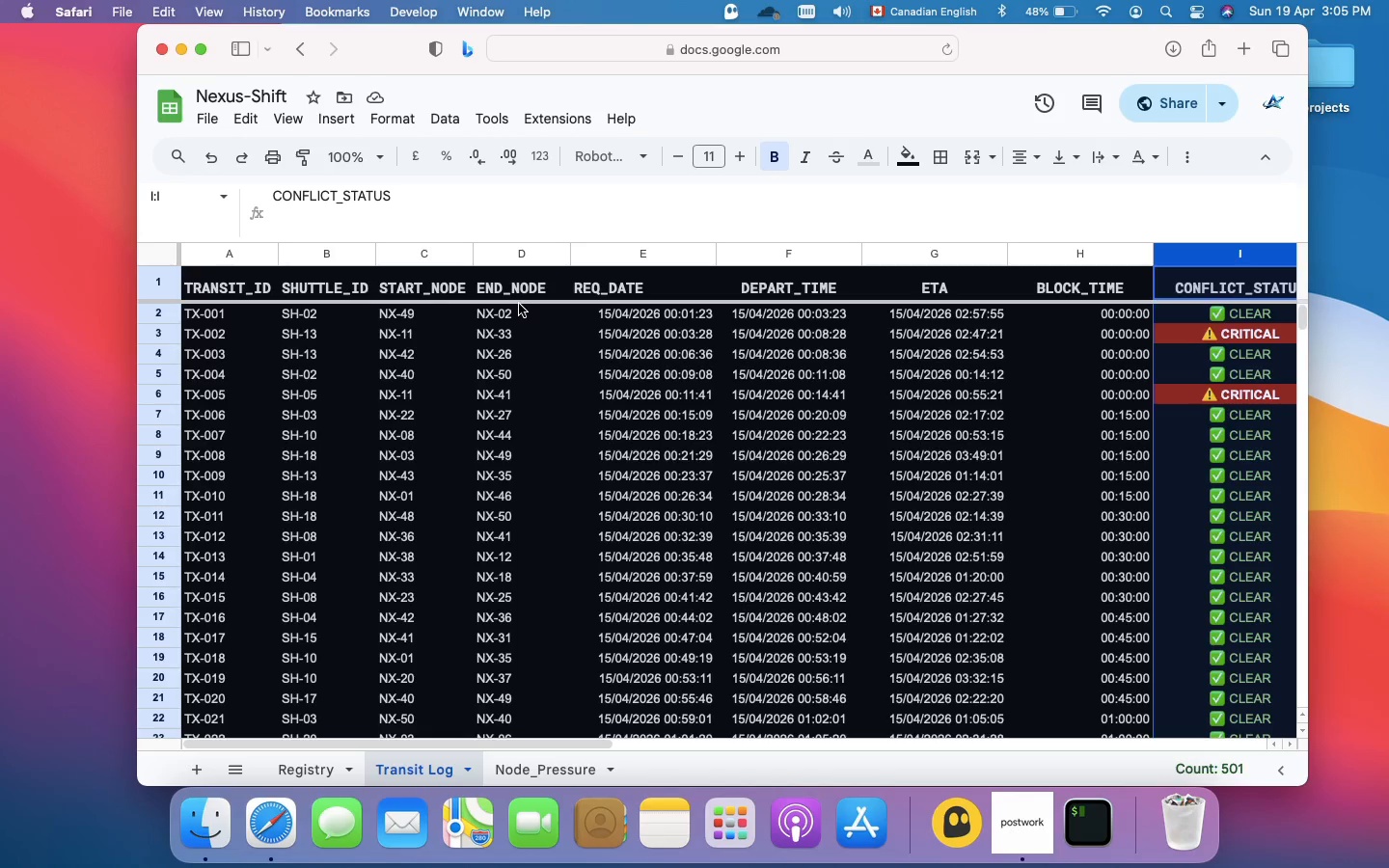 
left_click([780, 297])
 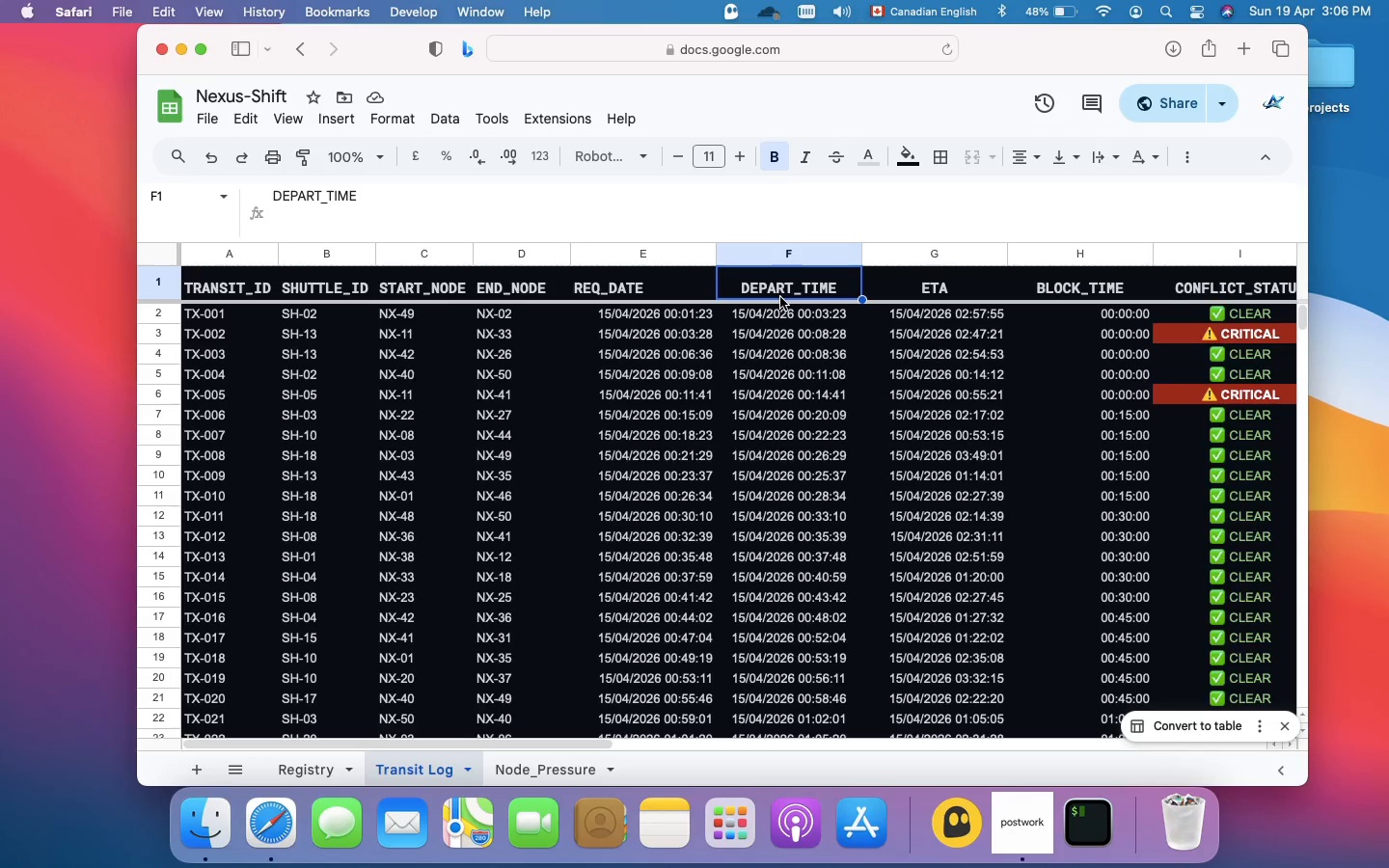 
left_click([784, 253])
 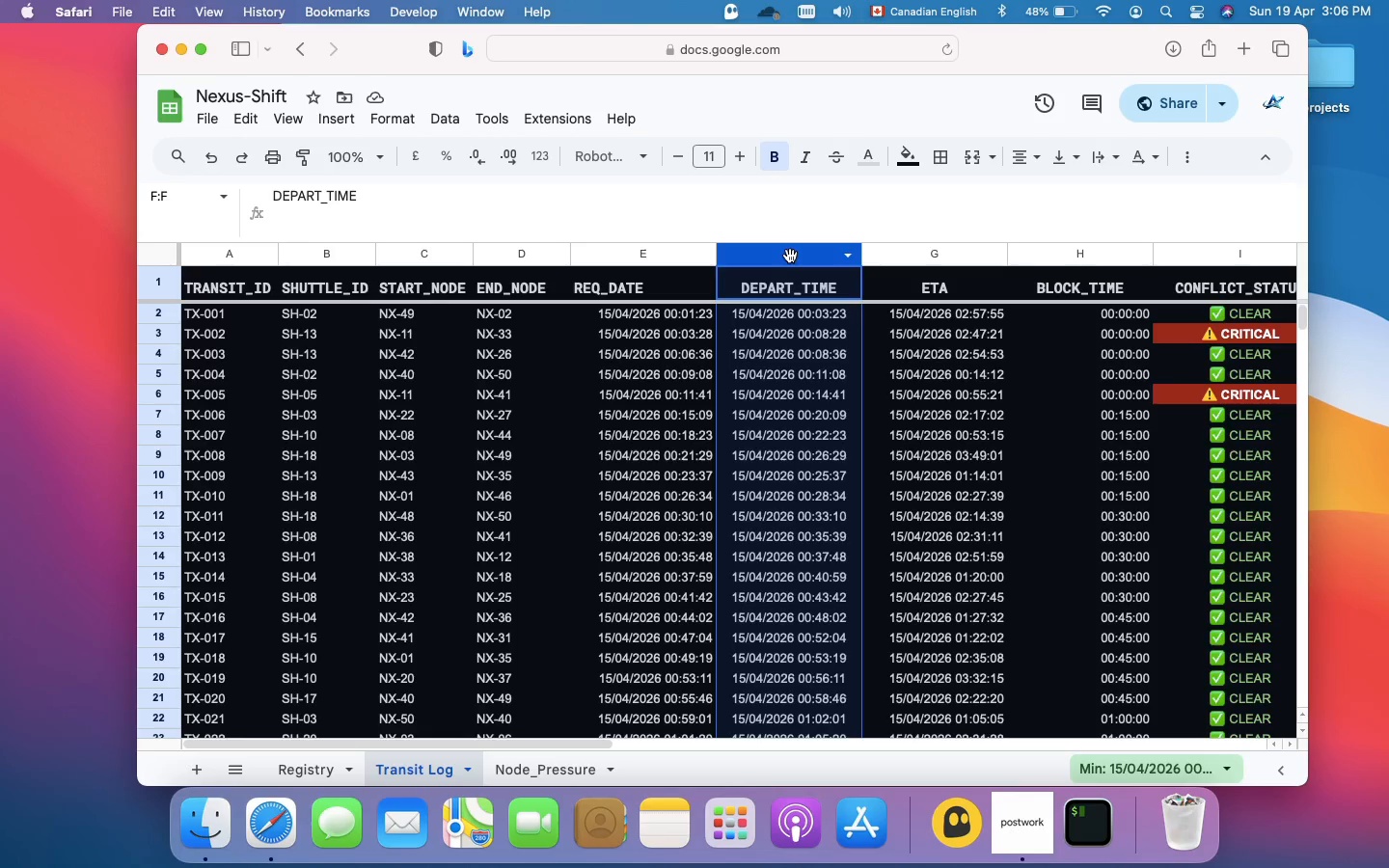 
wait(41.53)
 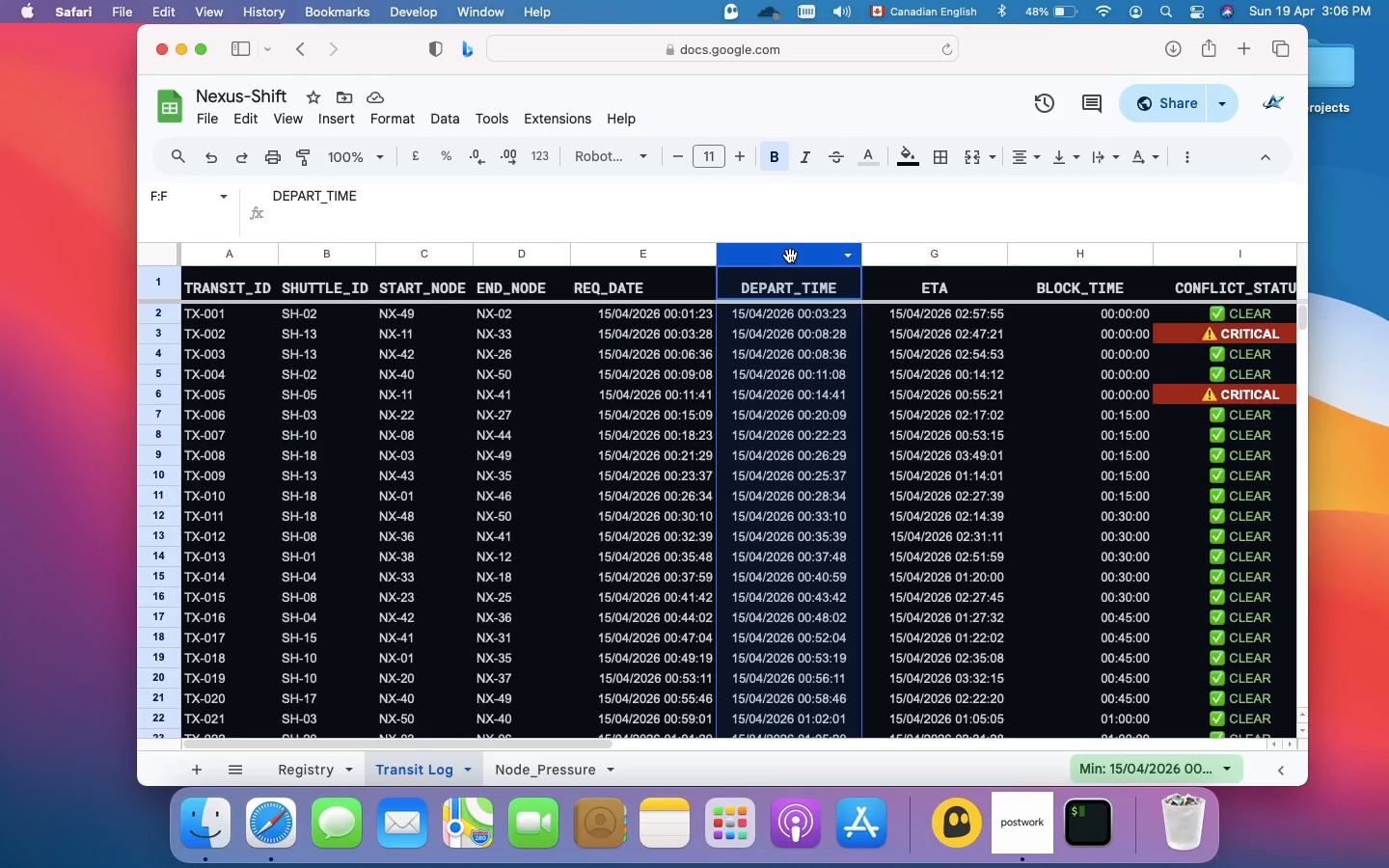 
left_click([538, 773])
 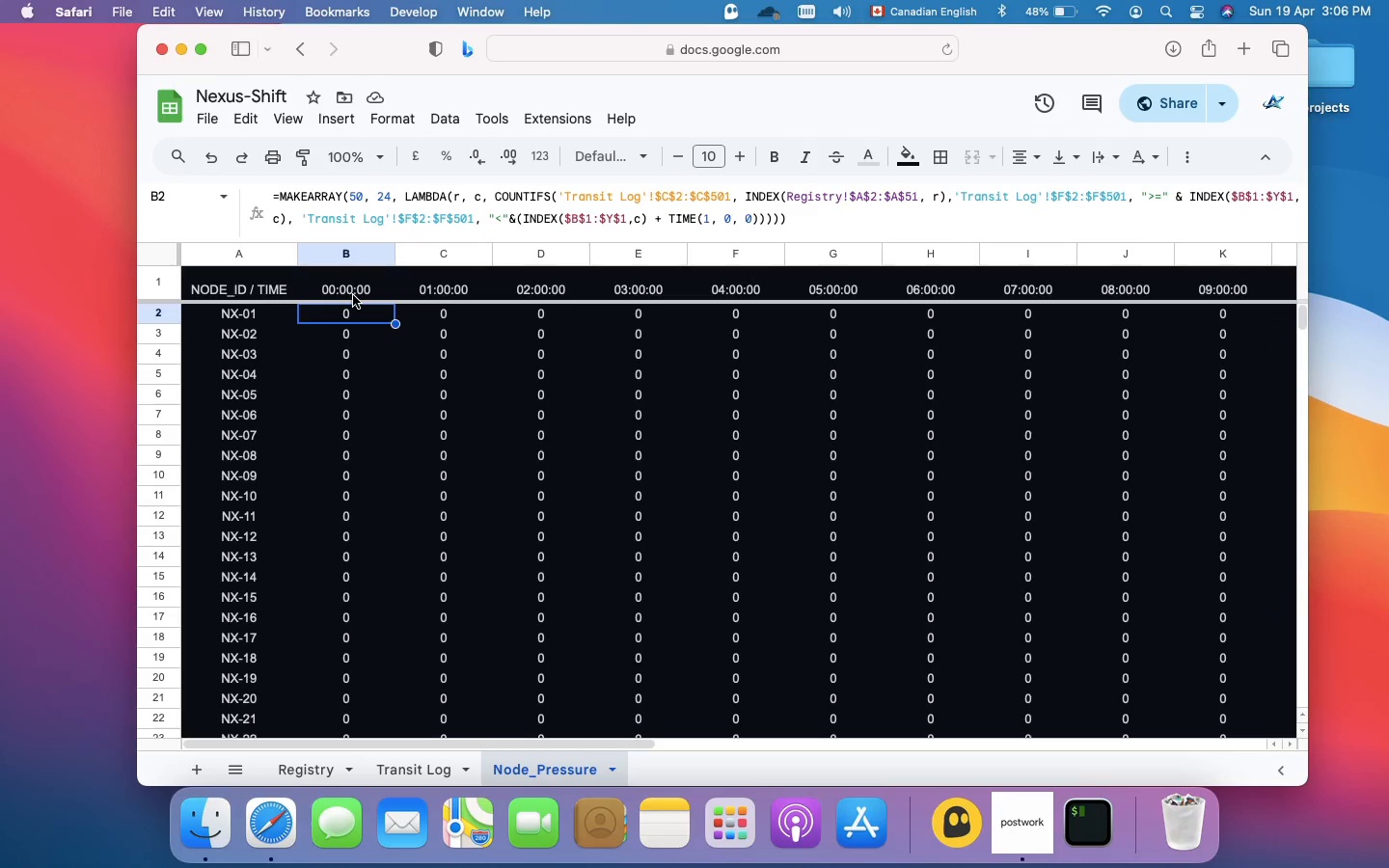 
wait(6.39)
 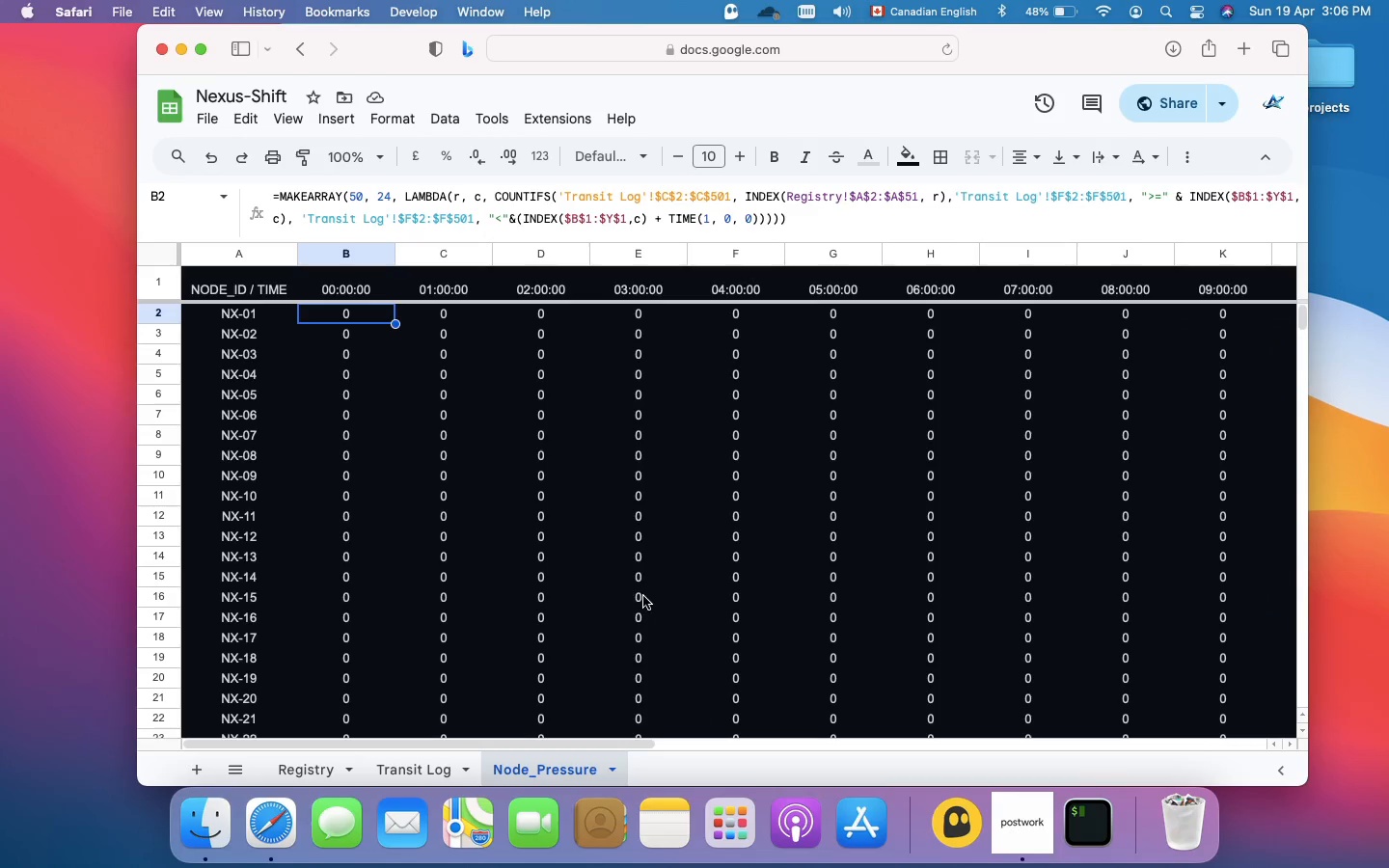 
left_click([353, 294])
 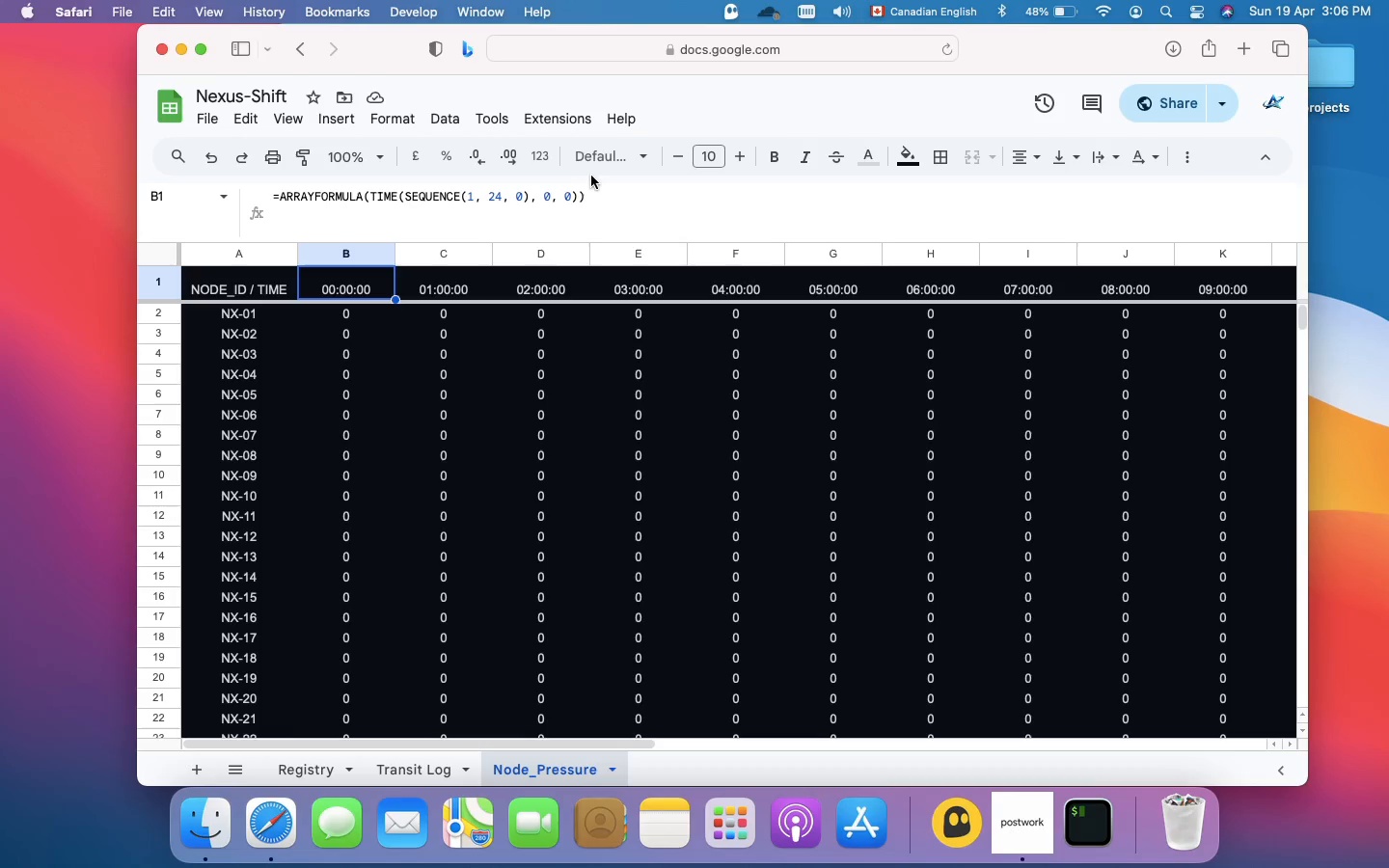 
left_click([601, 199])
 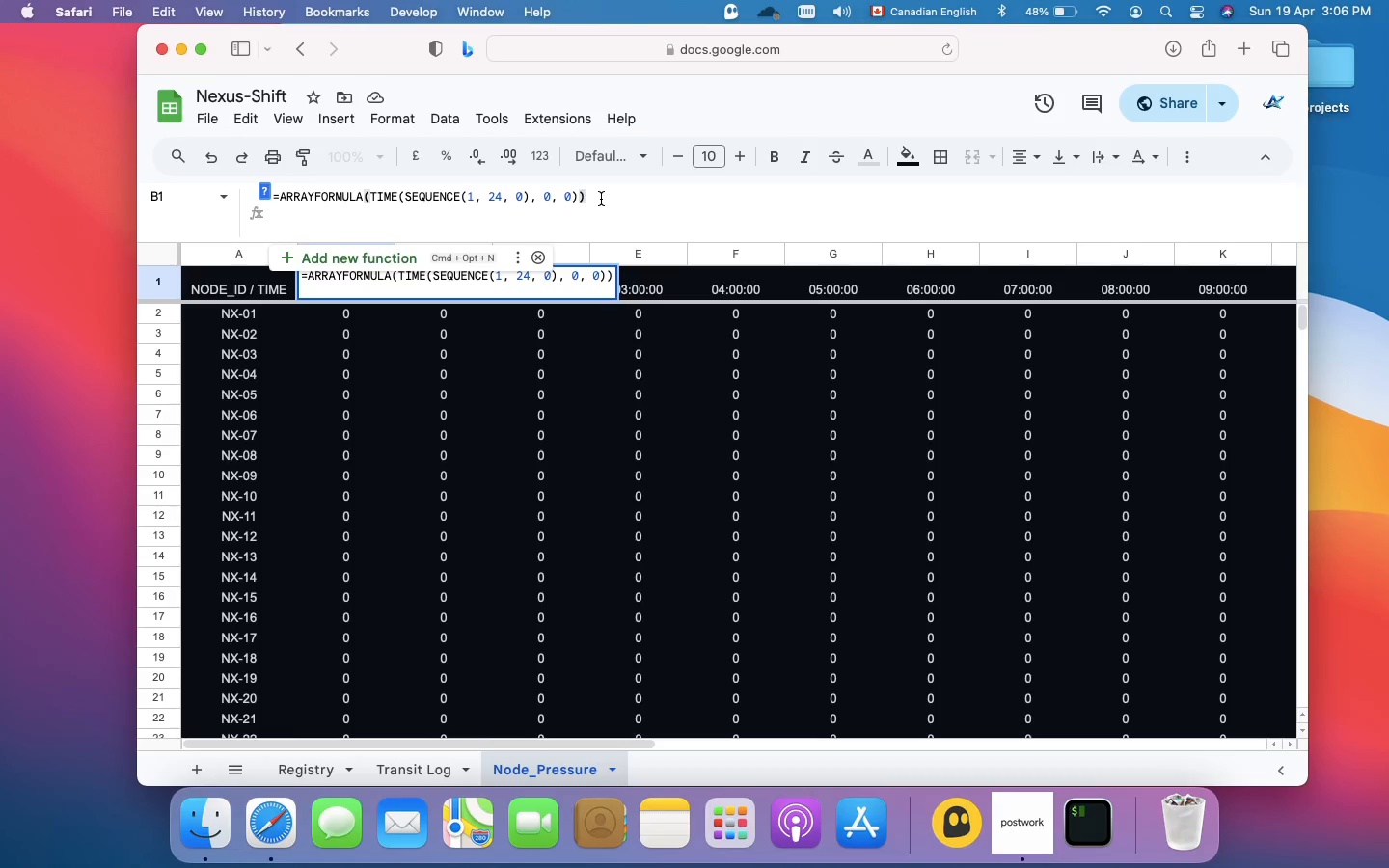 
key(Meta+A)
 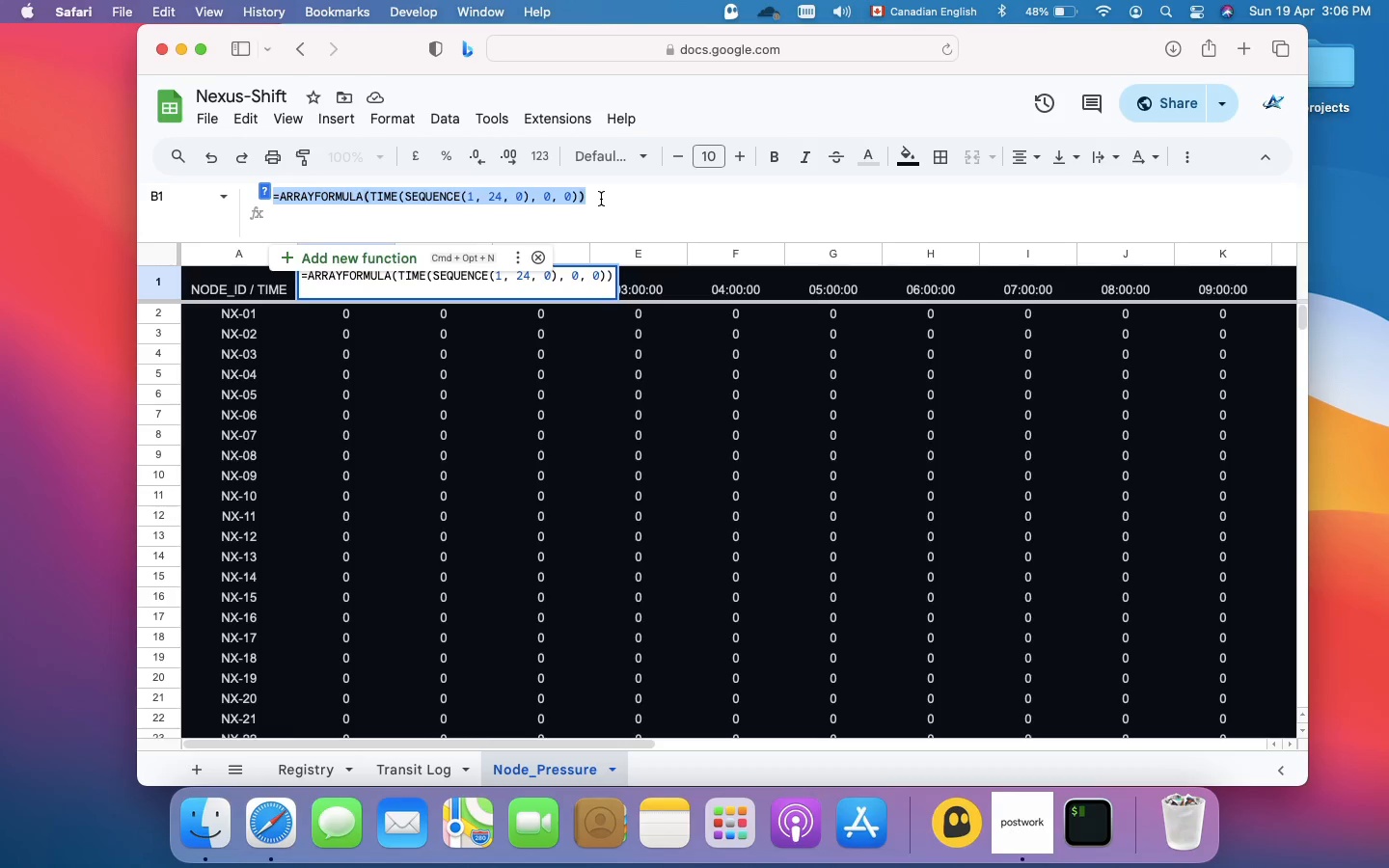 
key(Equal)
 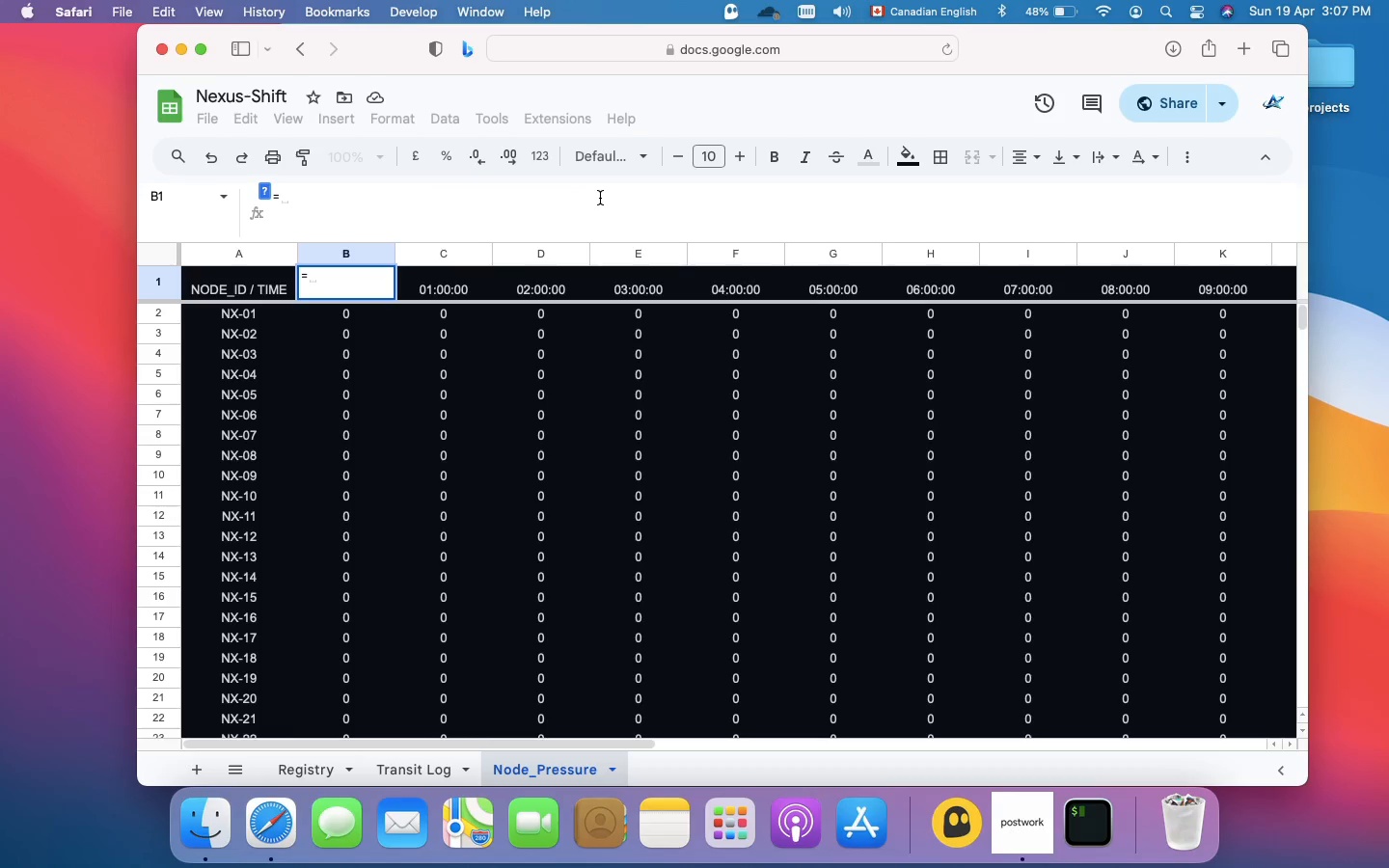 
type(ARRAYFORMULA)
 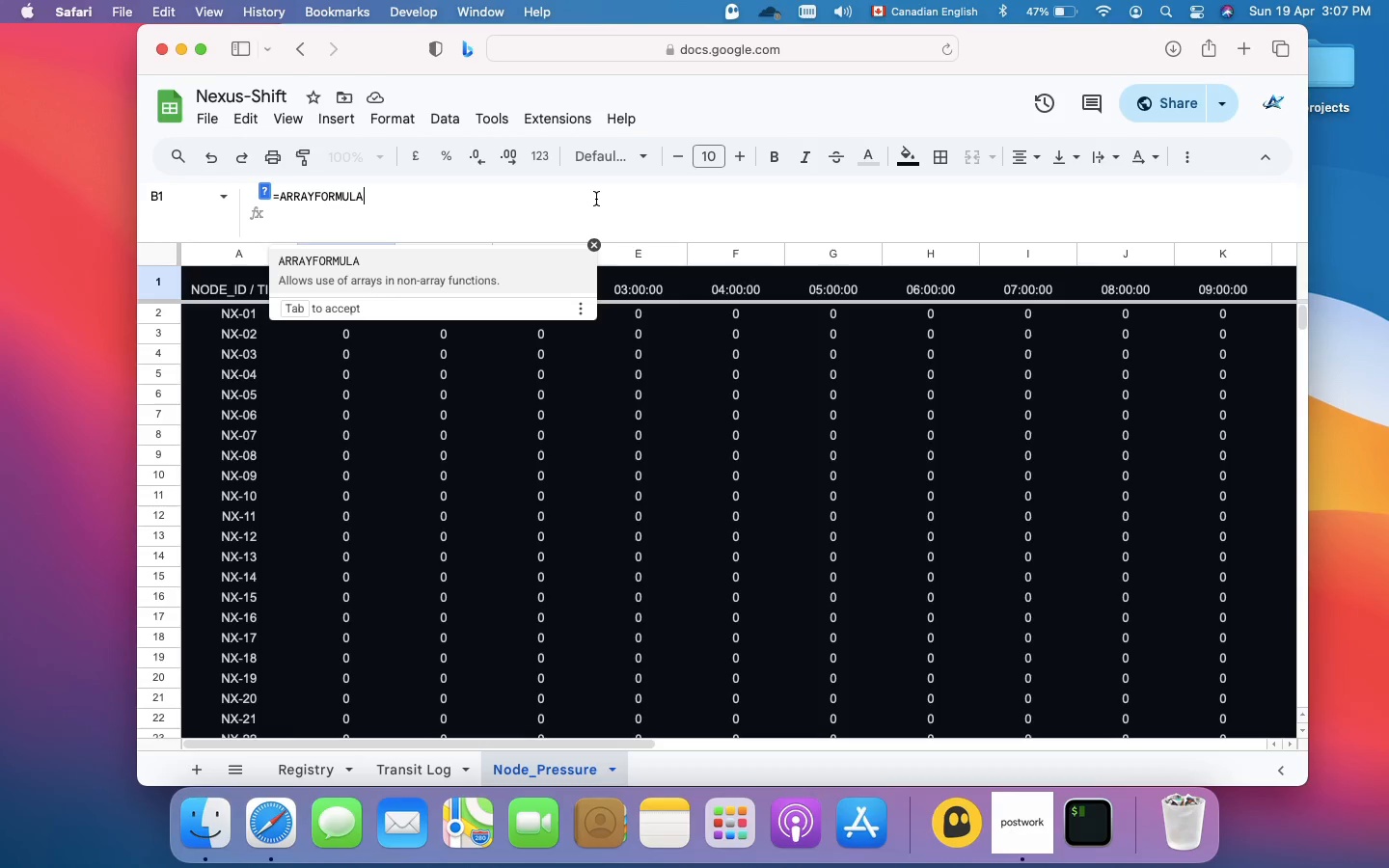 
wait(9.13)
 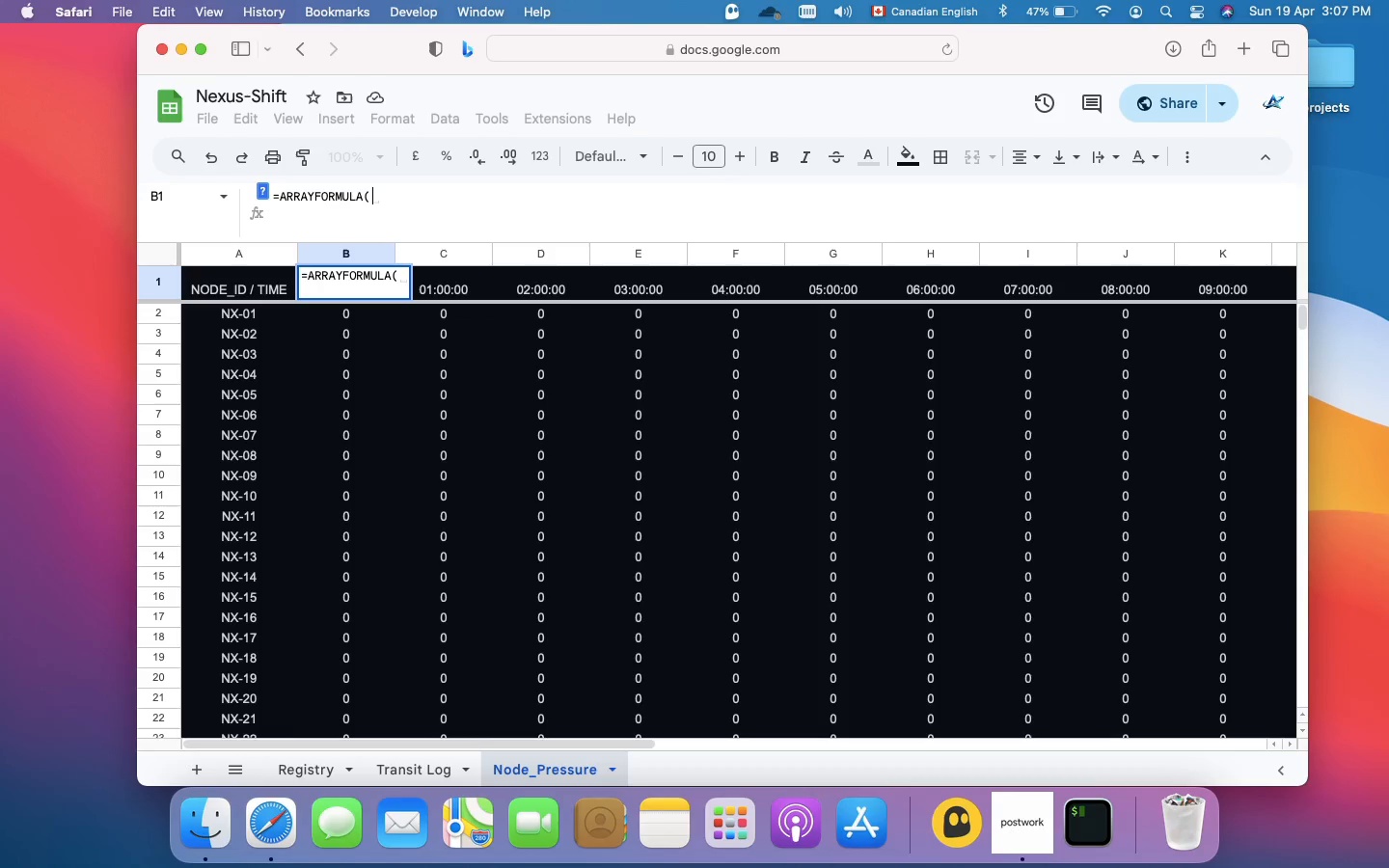 
key(Shift+9)
 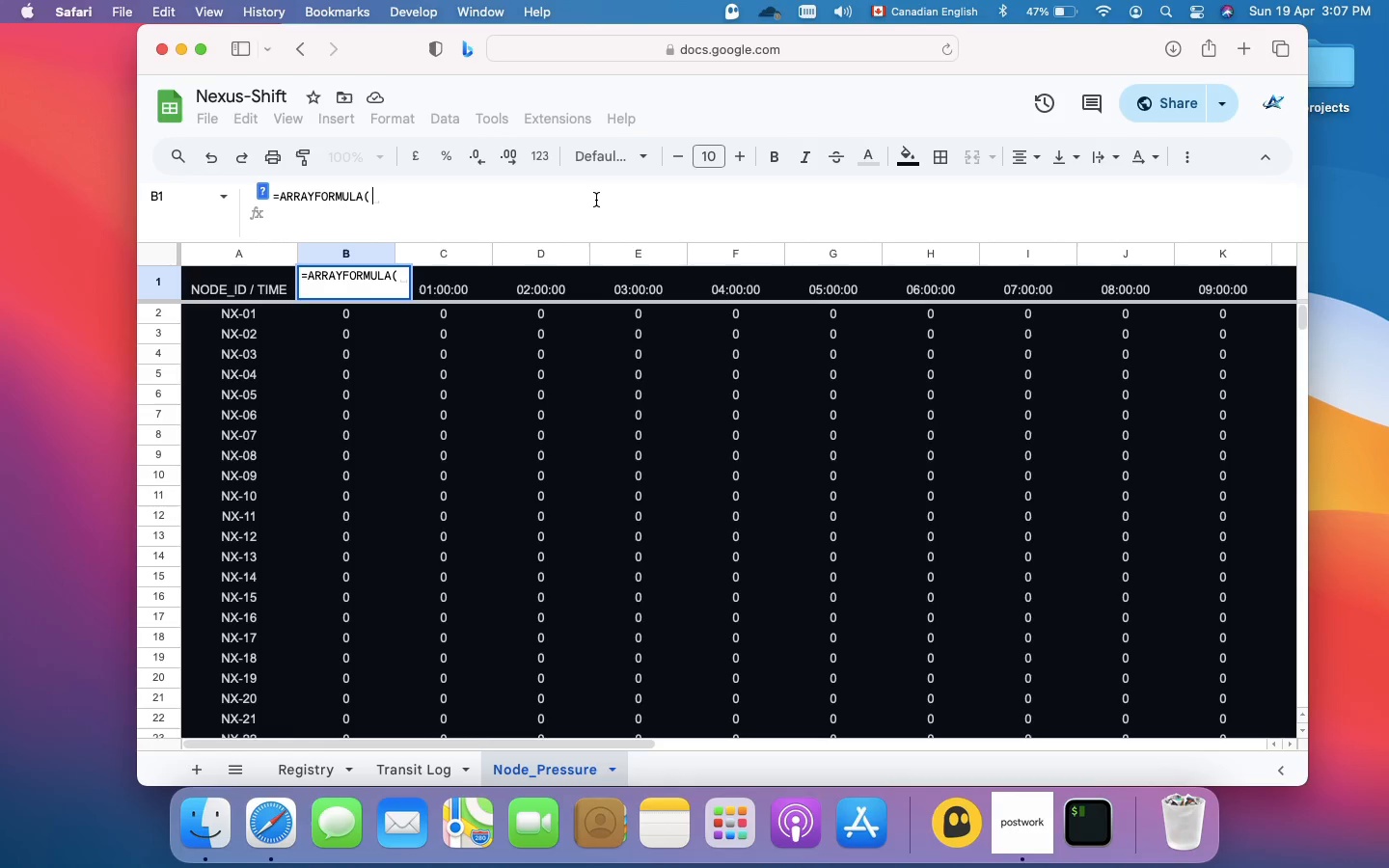 
type(DATE)
 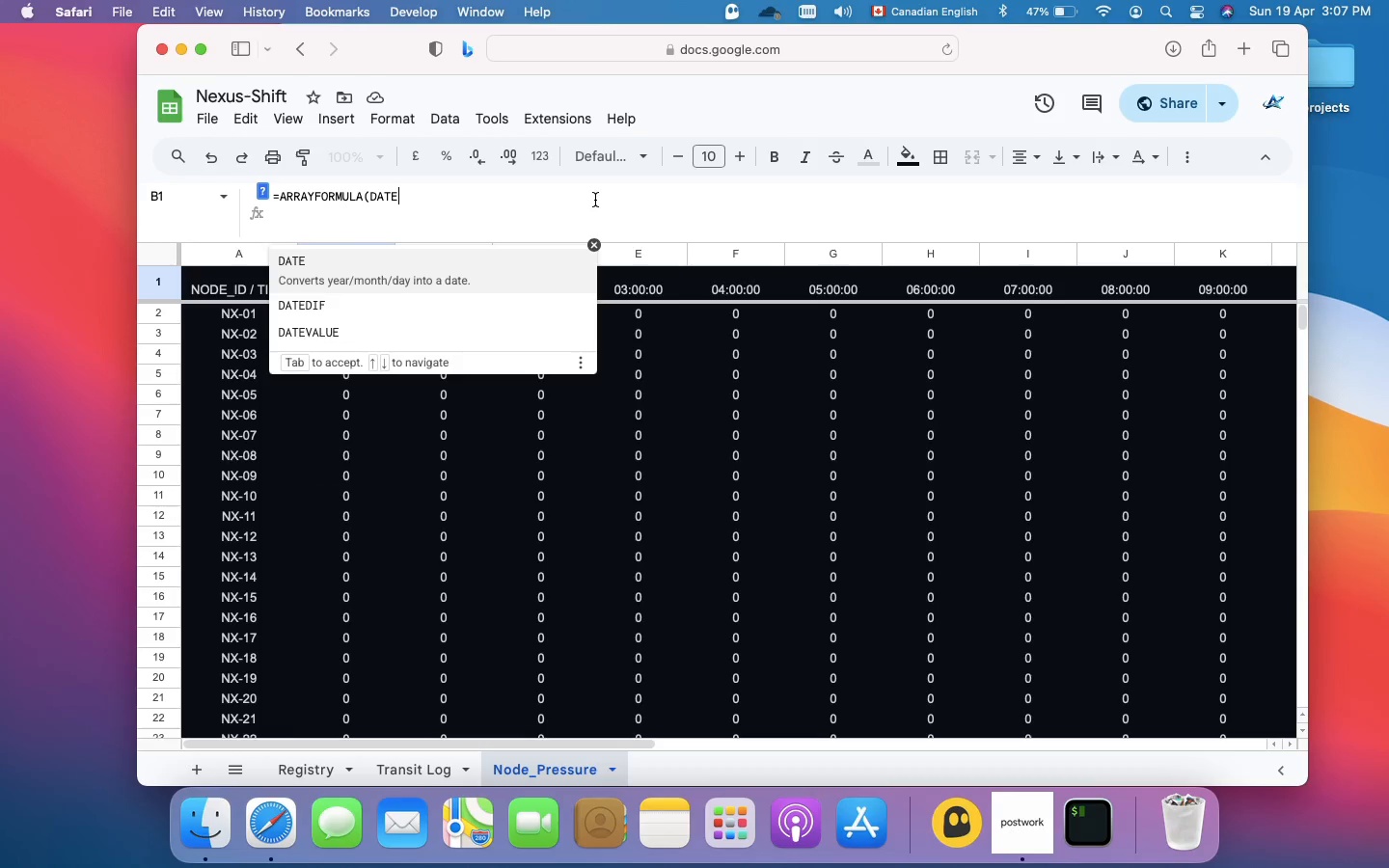 
type((2026, 4, 15)
 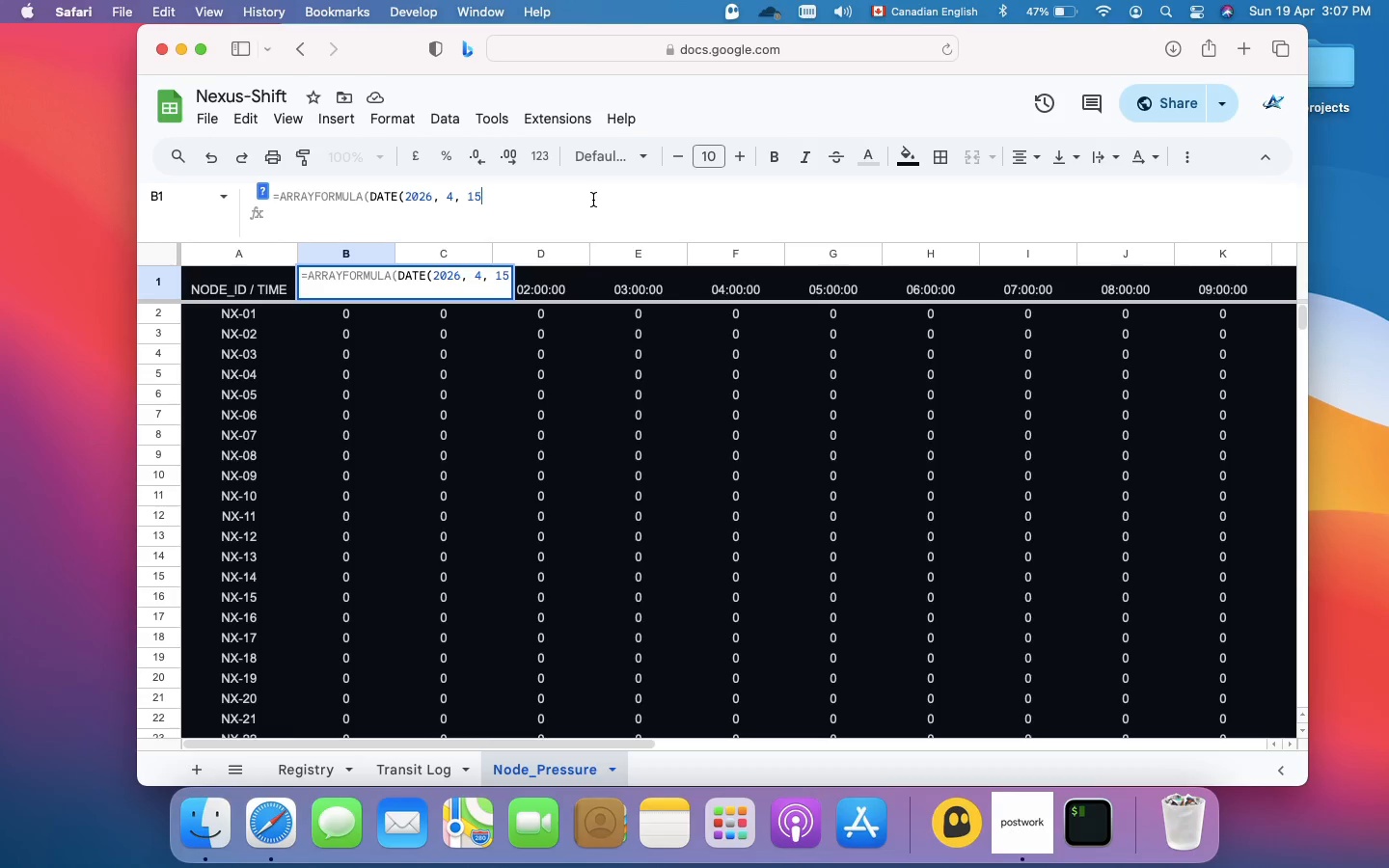 
type() + TIME(SEQUENCE)
 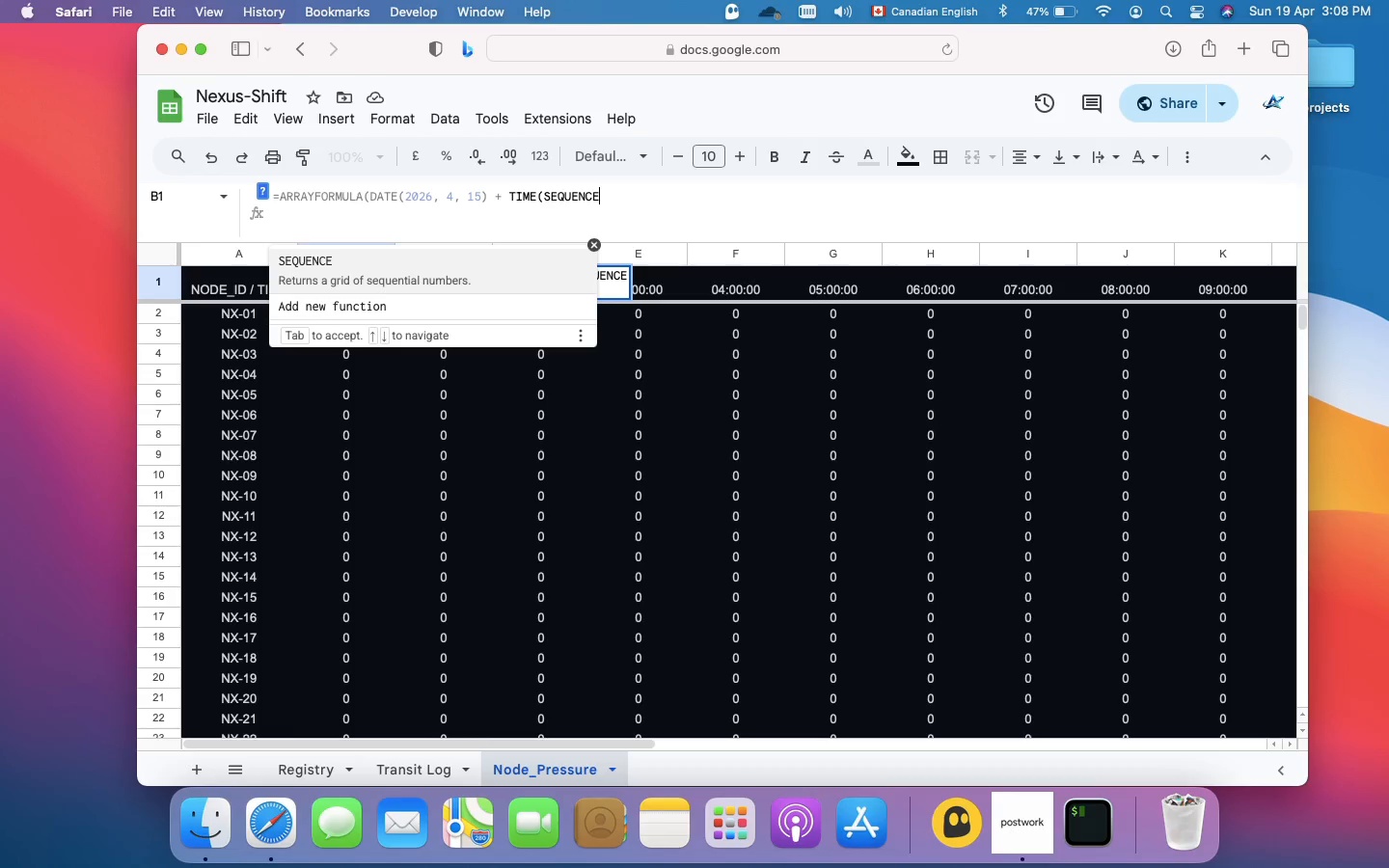 
type((1, 24, 0), 0)
 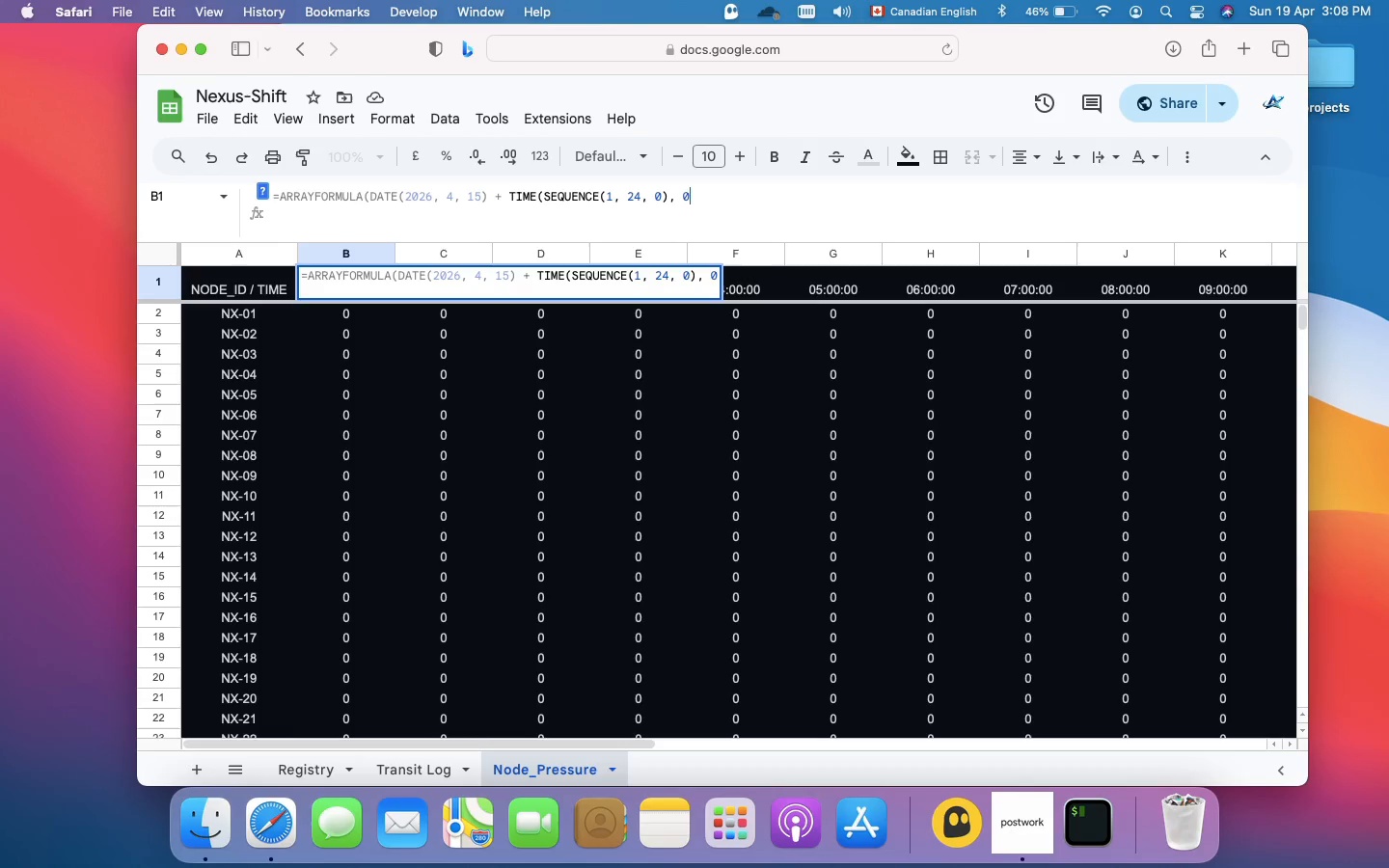 
key(Comma)
 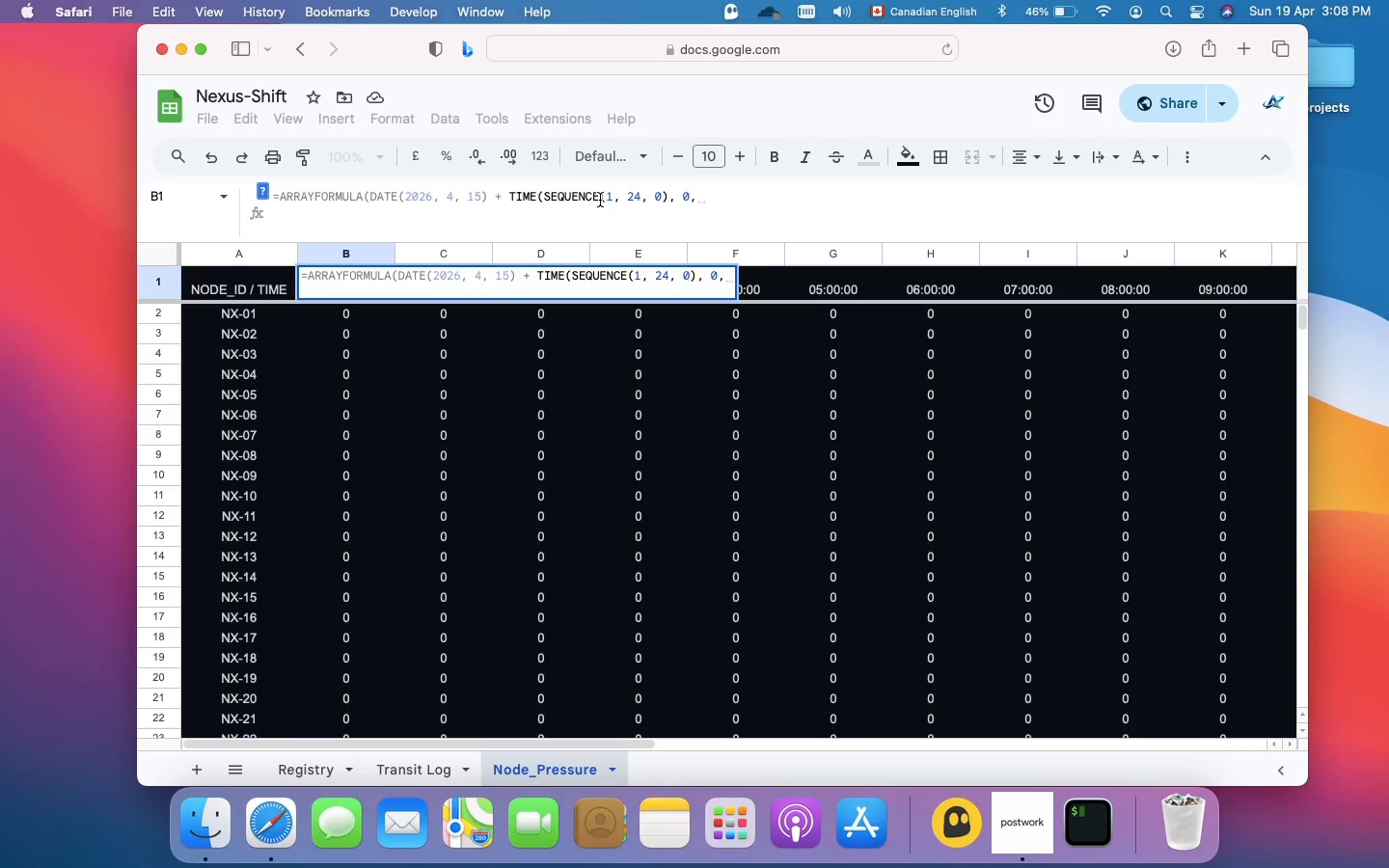 
key(0)
 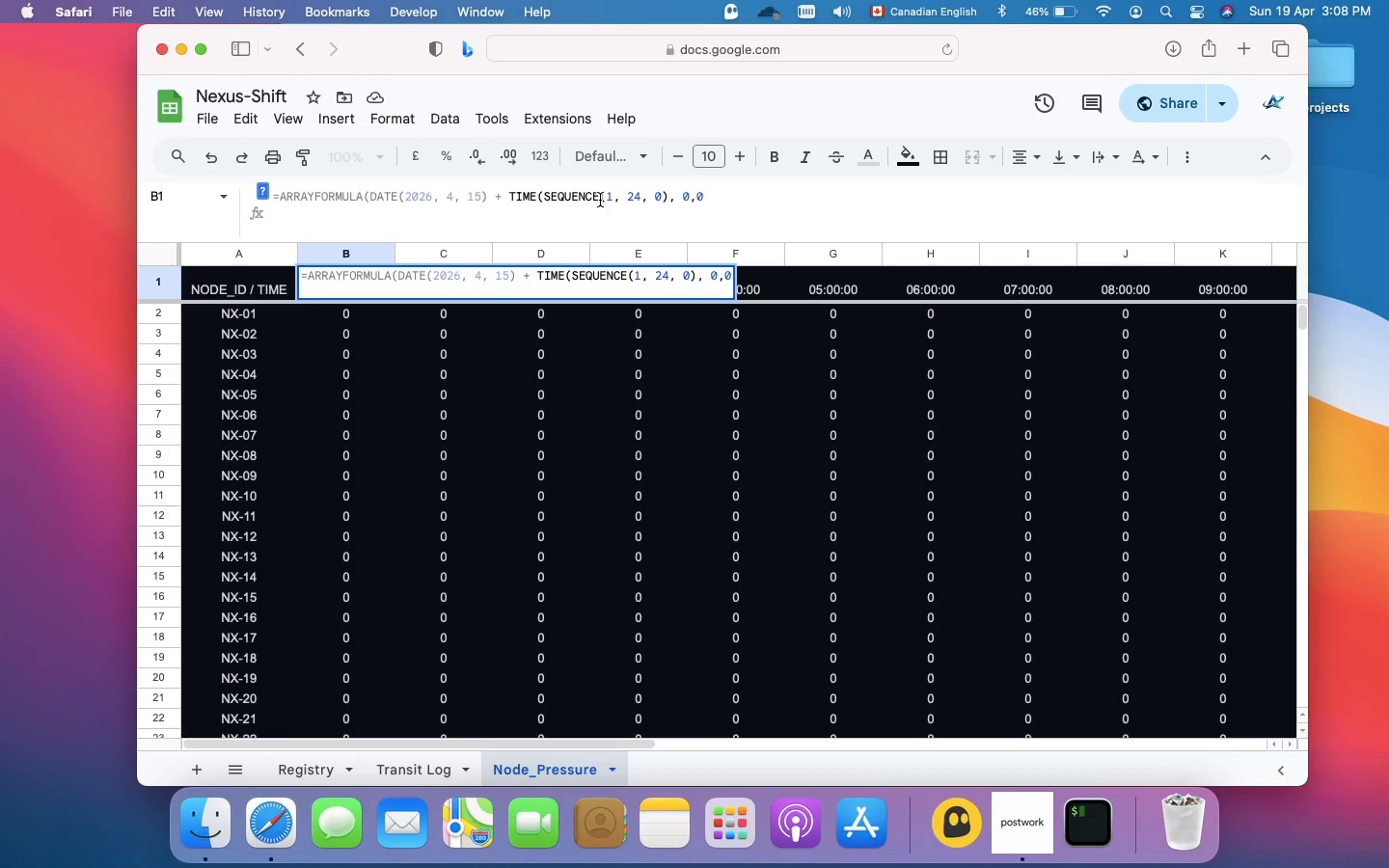 
type()))
 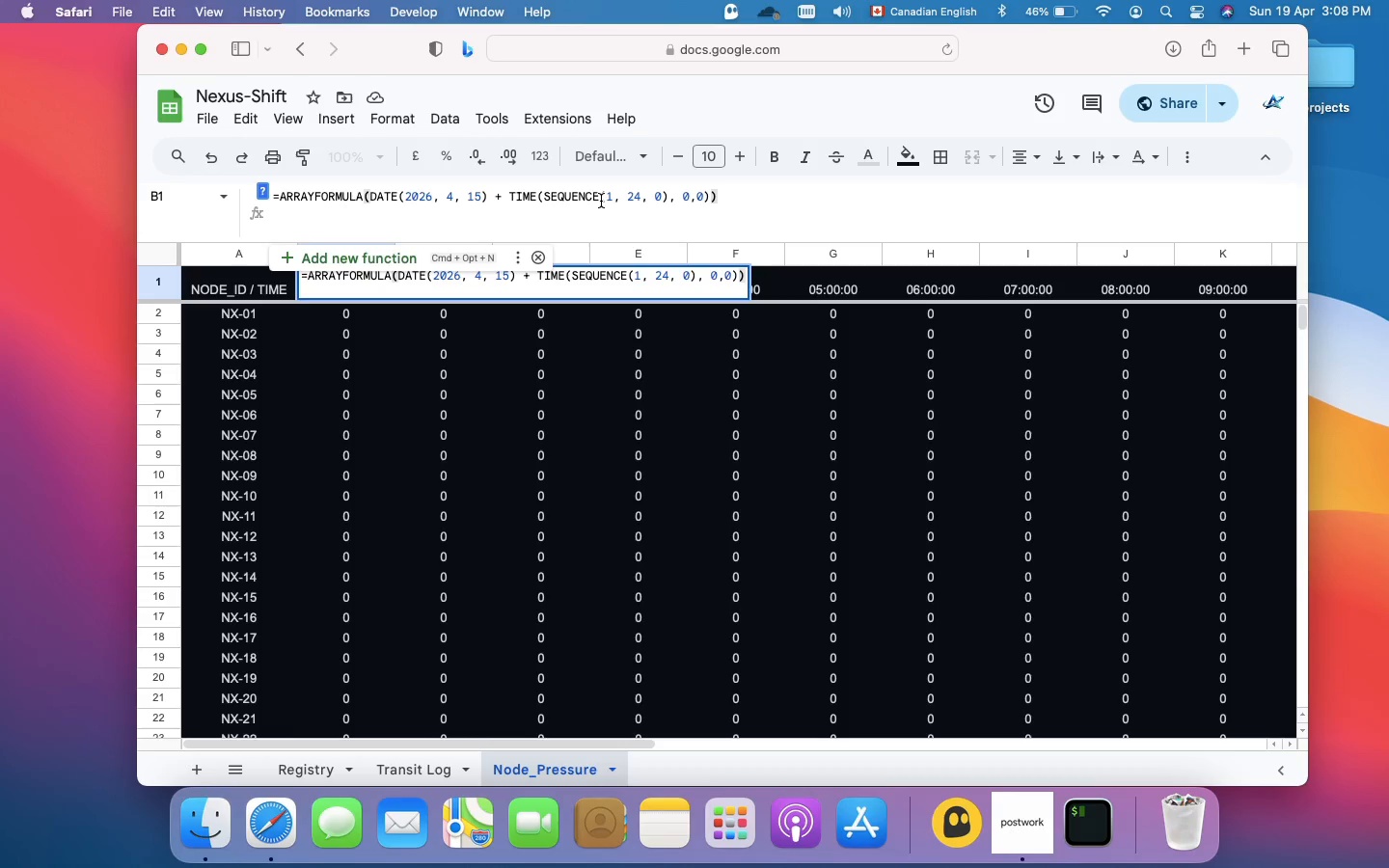 
key(Meta+A)
 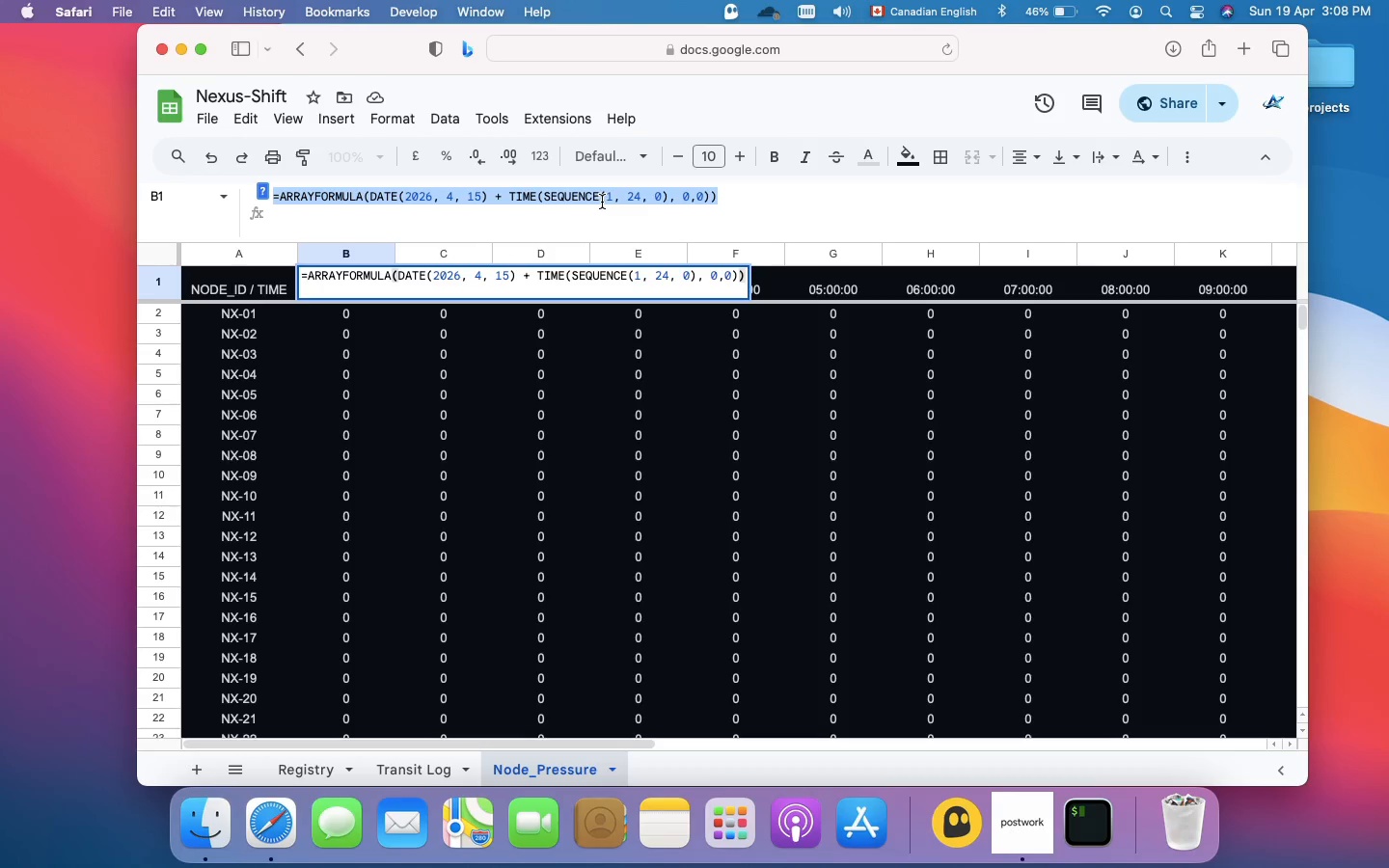 
key(Meta+C)
 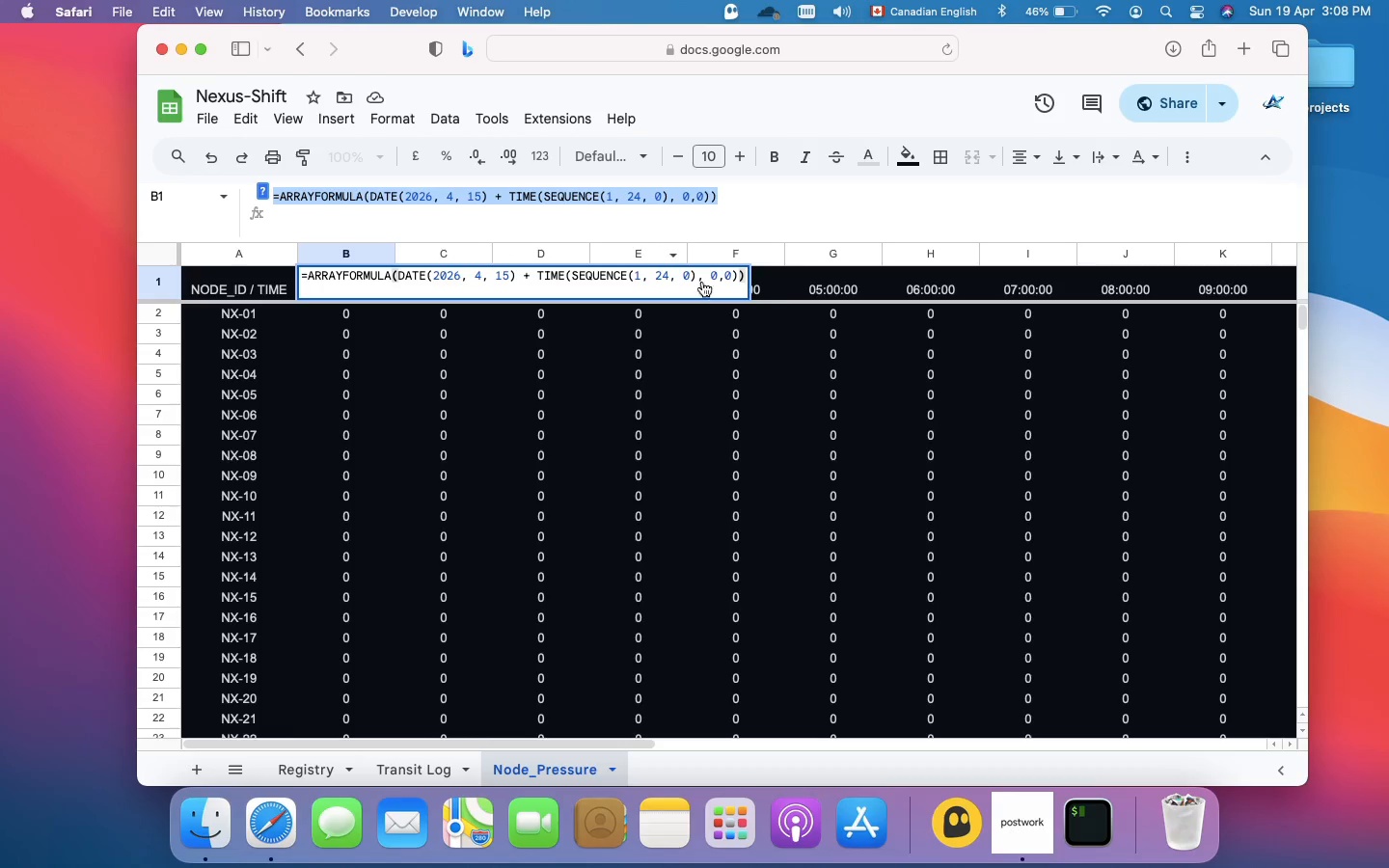 
left_click([798, 295])
 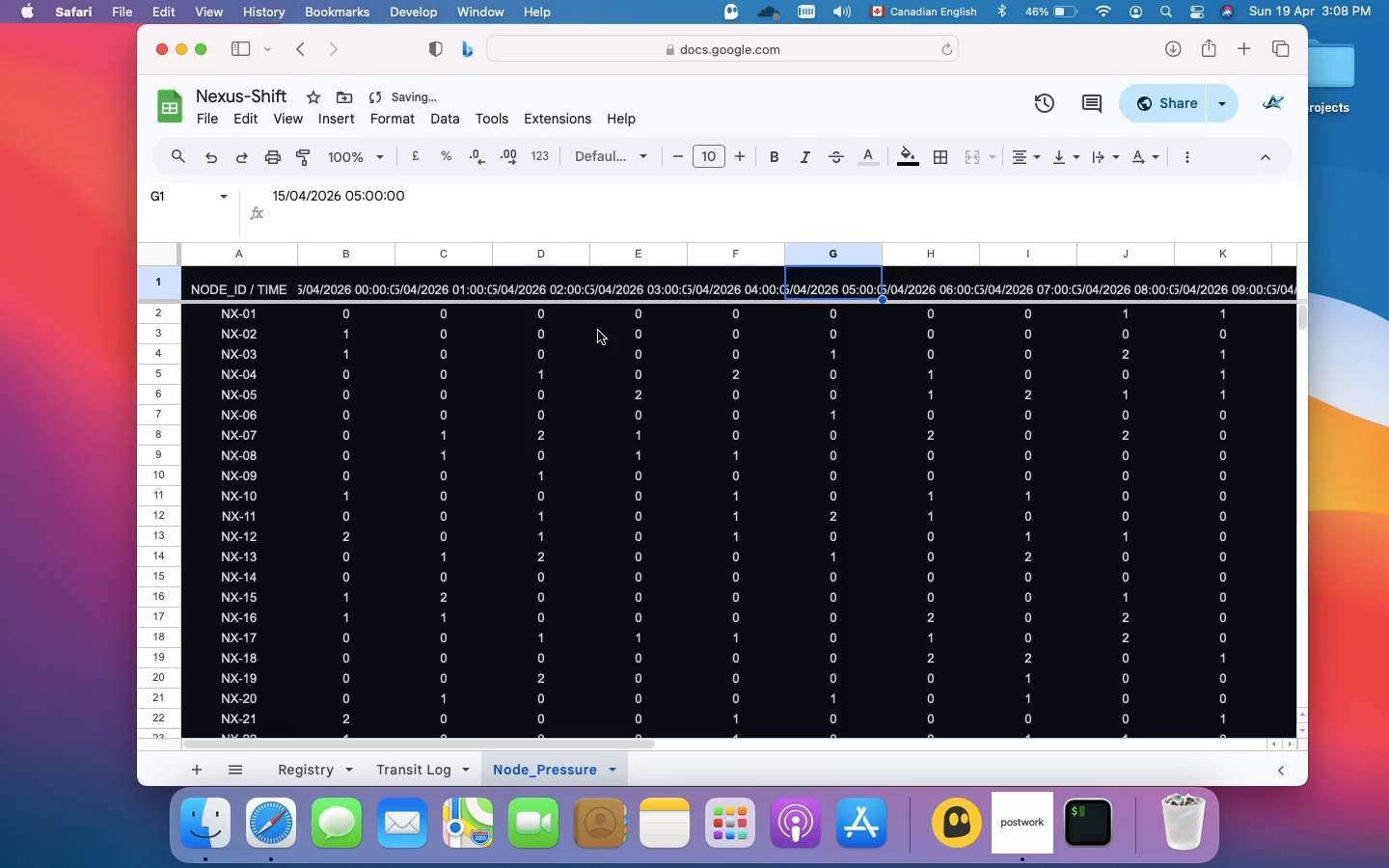 
left_click([587, 342])
 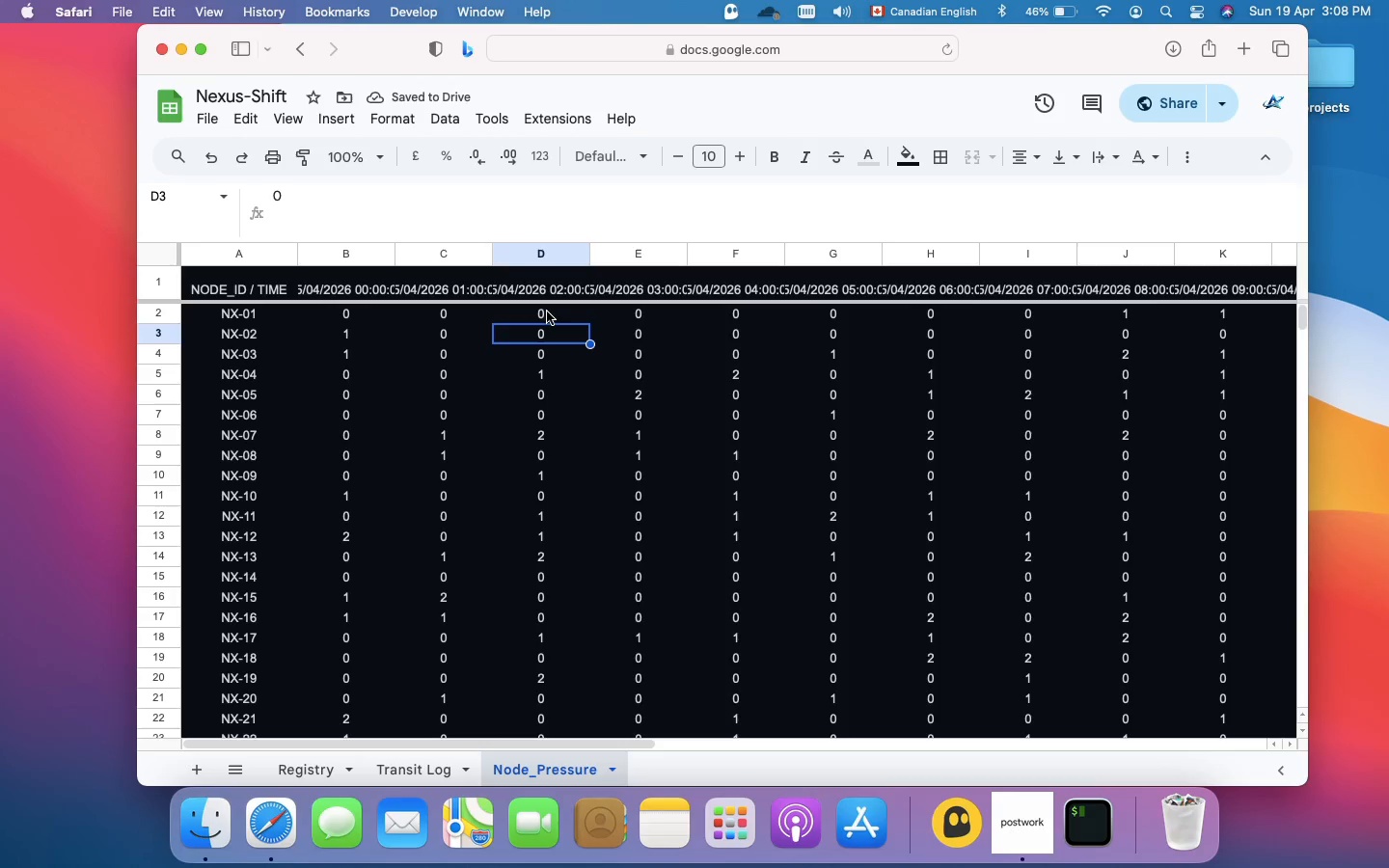 
left_click([438, 298])
 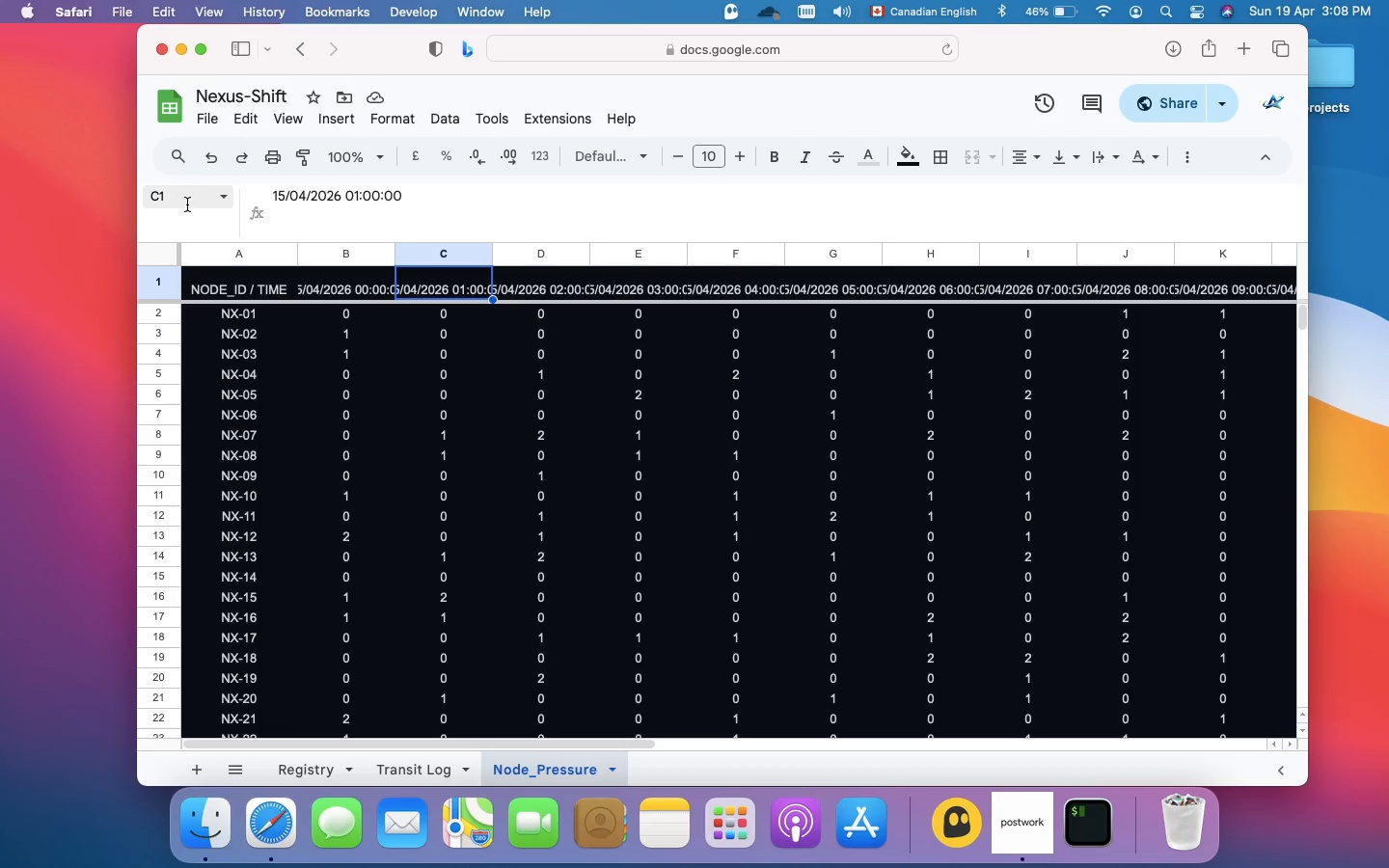 
left_click([177, 196])
 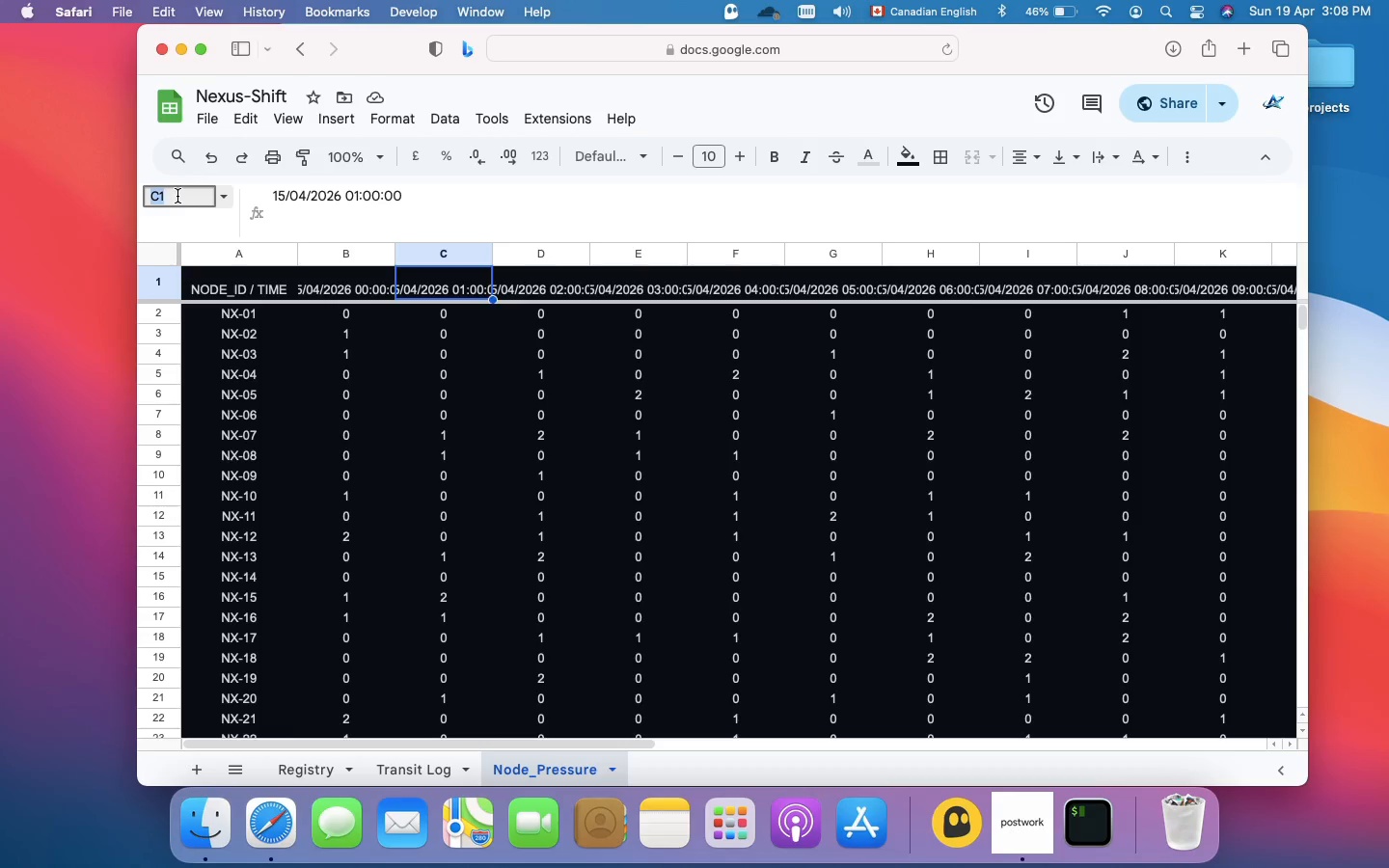 
left_click([177, 196])
 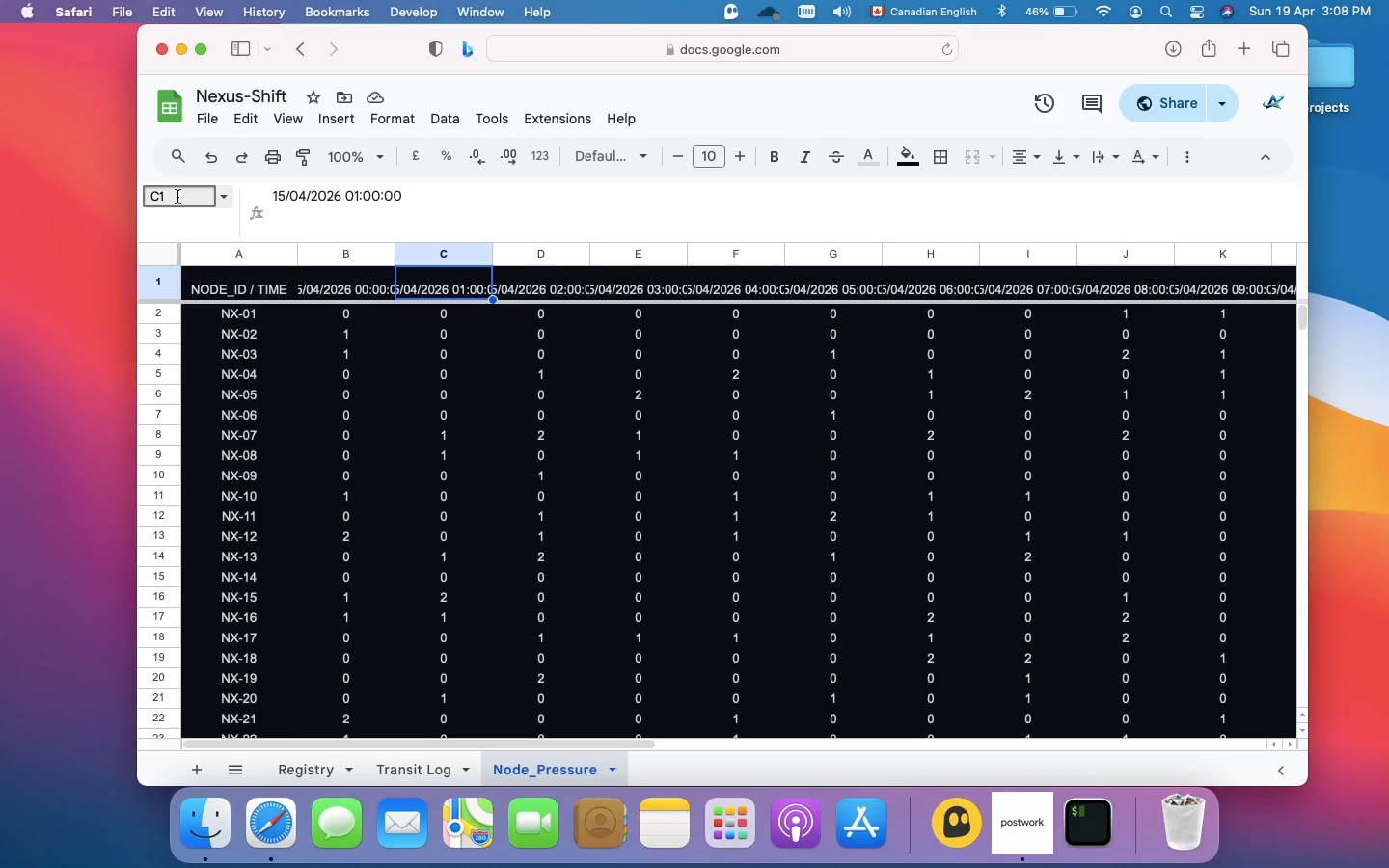 
type(:Y1)
 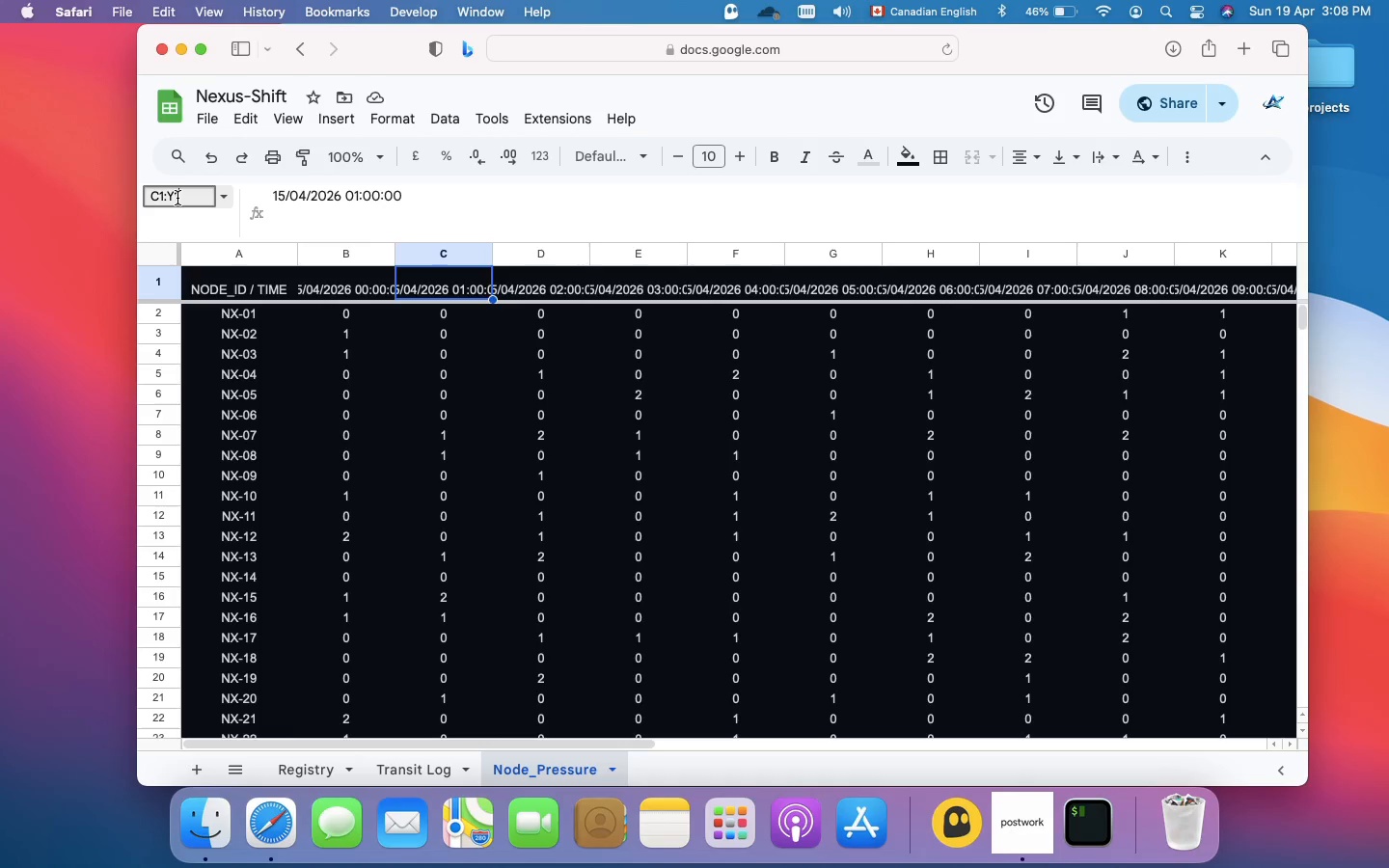 
key(Enter)
 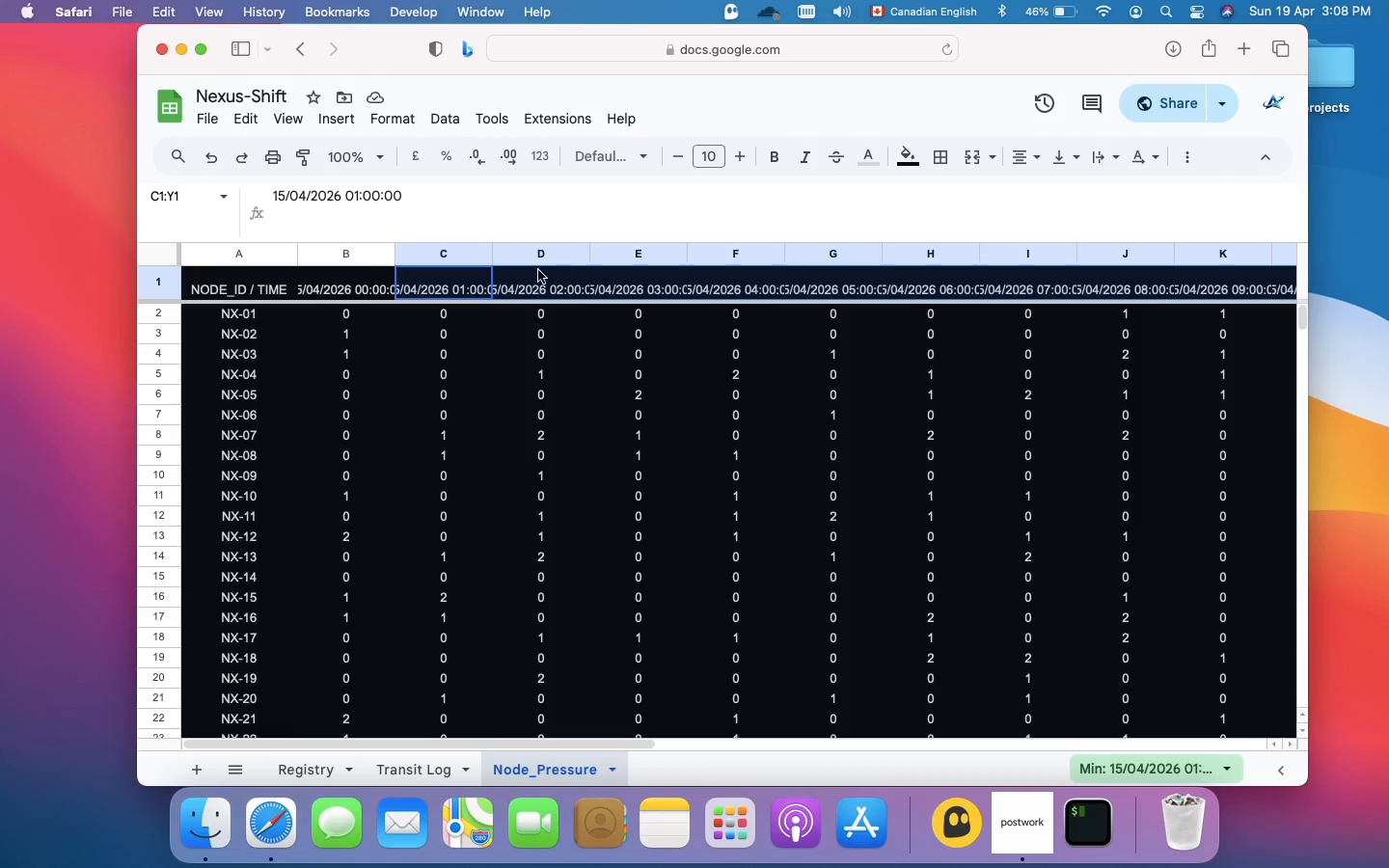 
wait(5.03)
 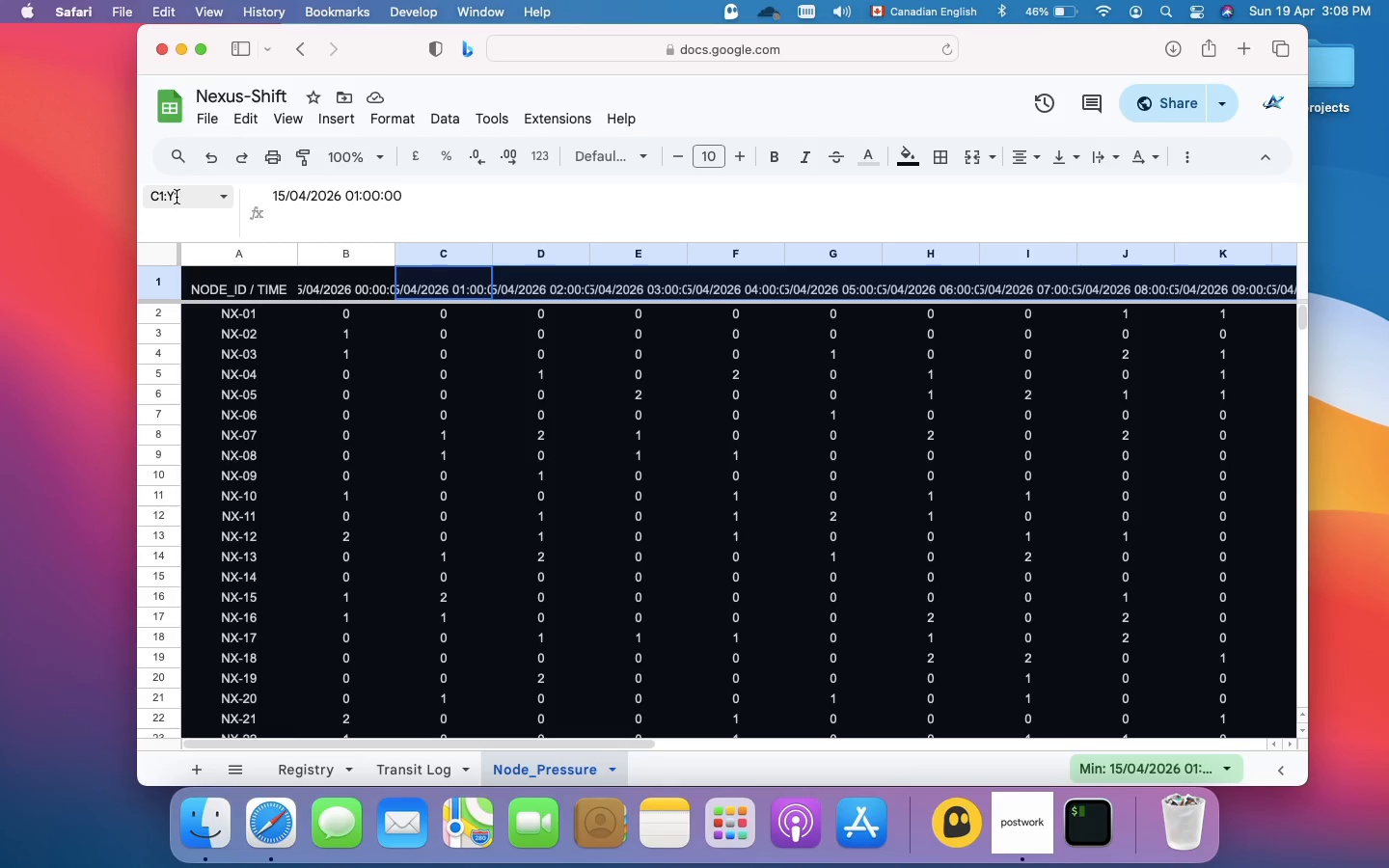 
right_click([482, 275])
 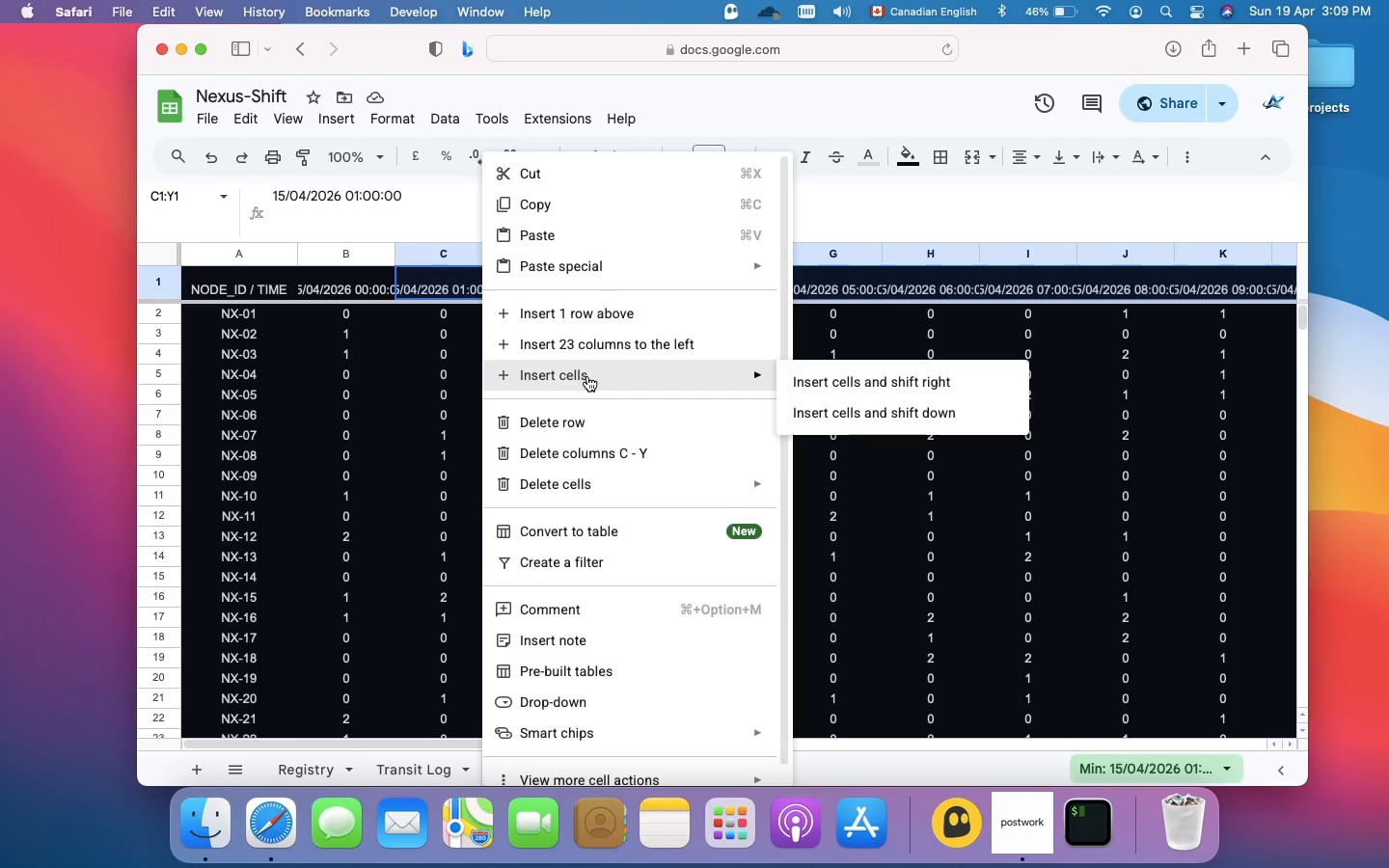 
wait(12.86)
 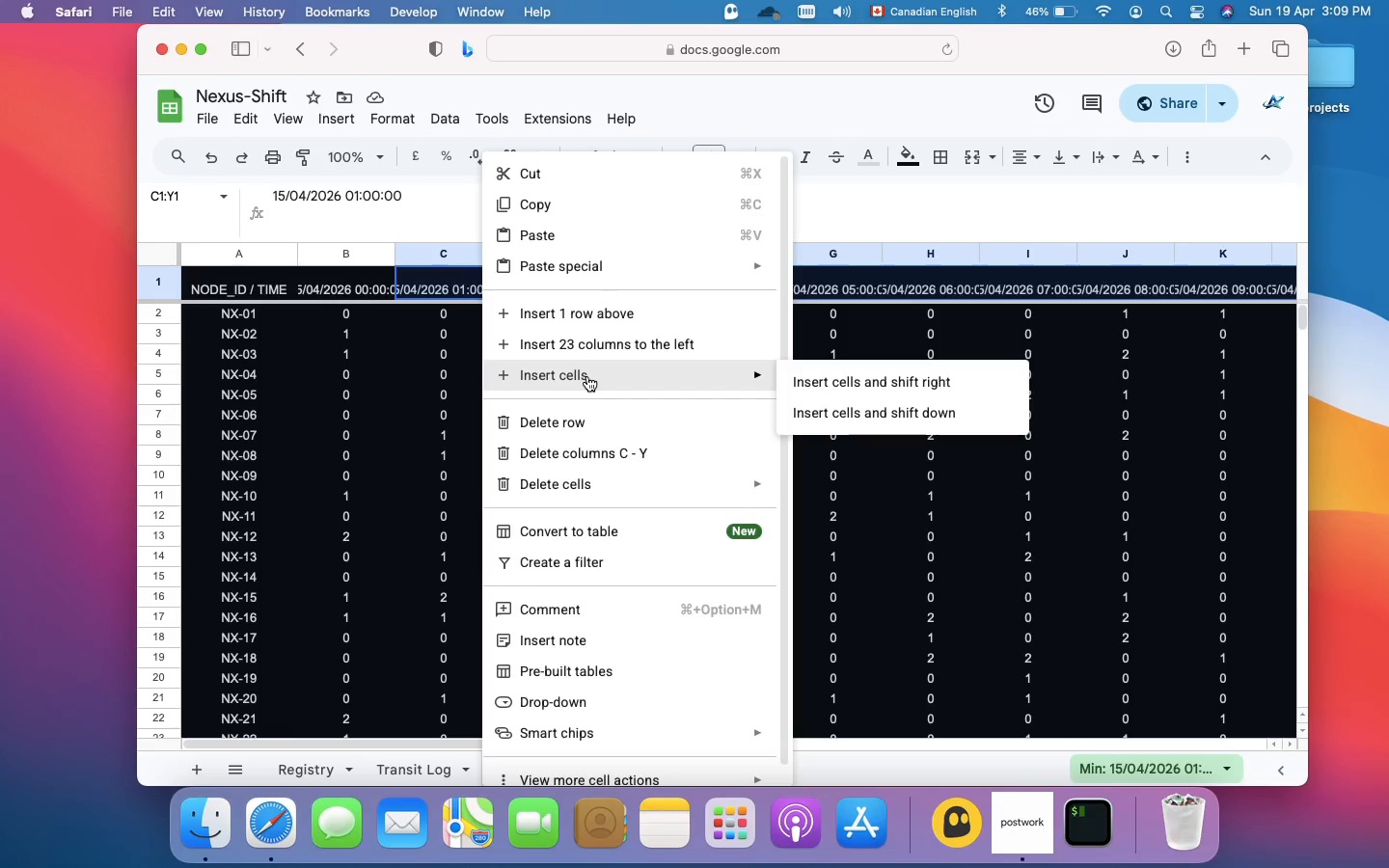 
left_click([439, 203])
 